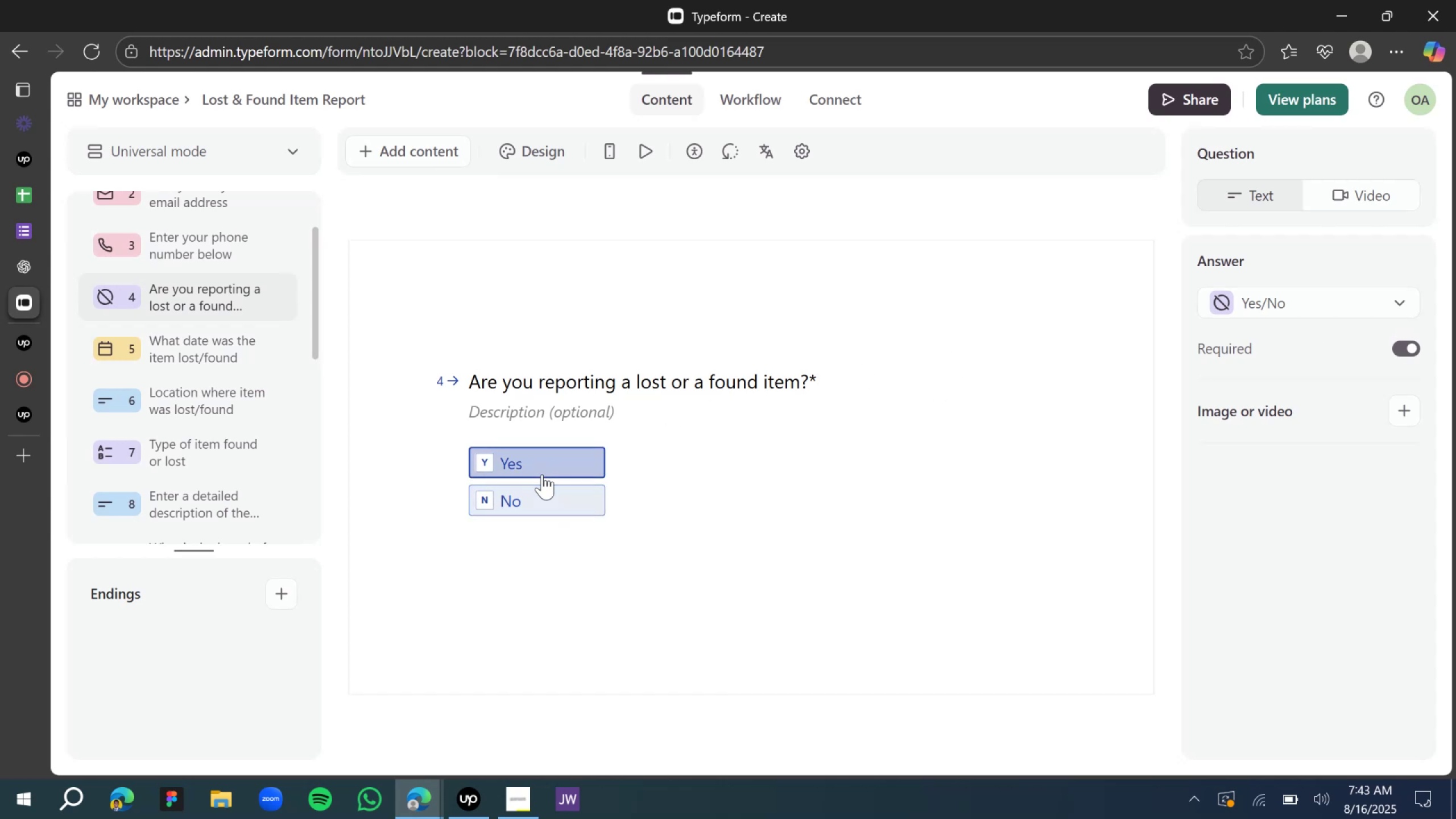 
triple_click([542, 474])
 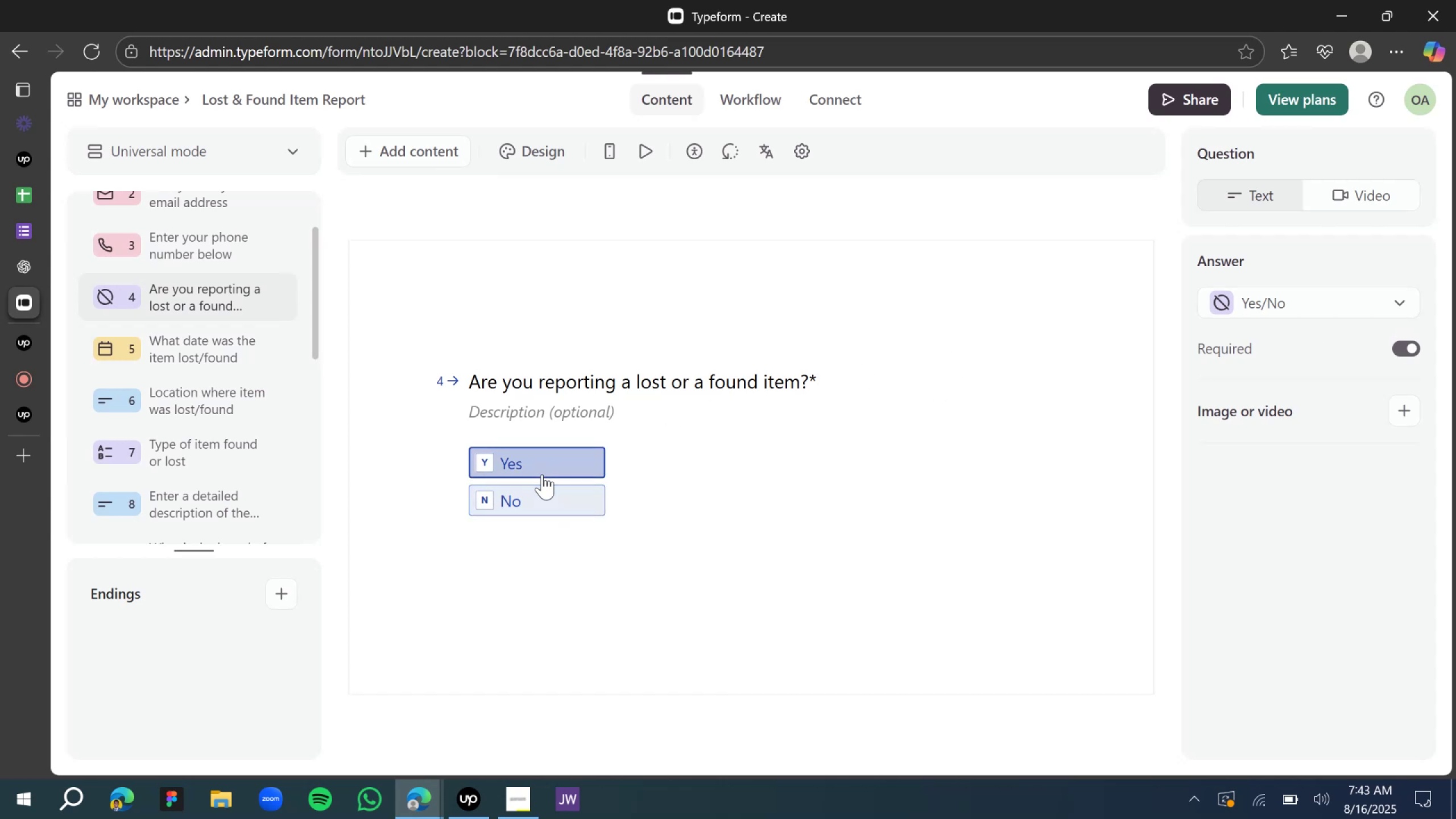 
triple_click([542, 474])
 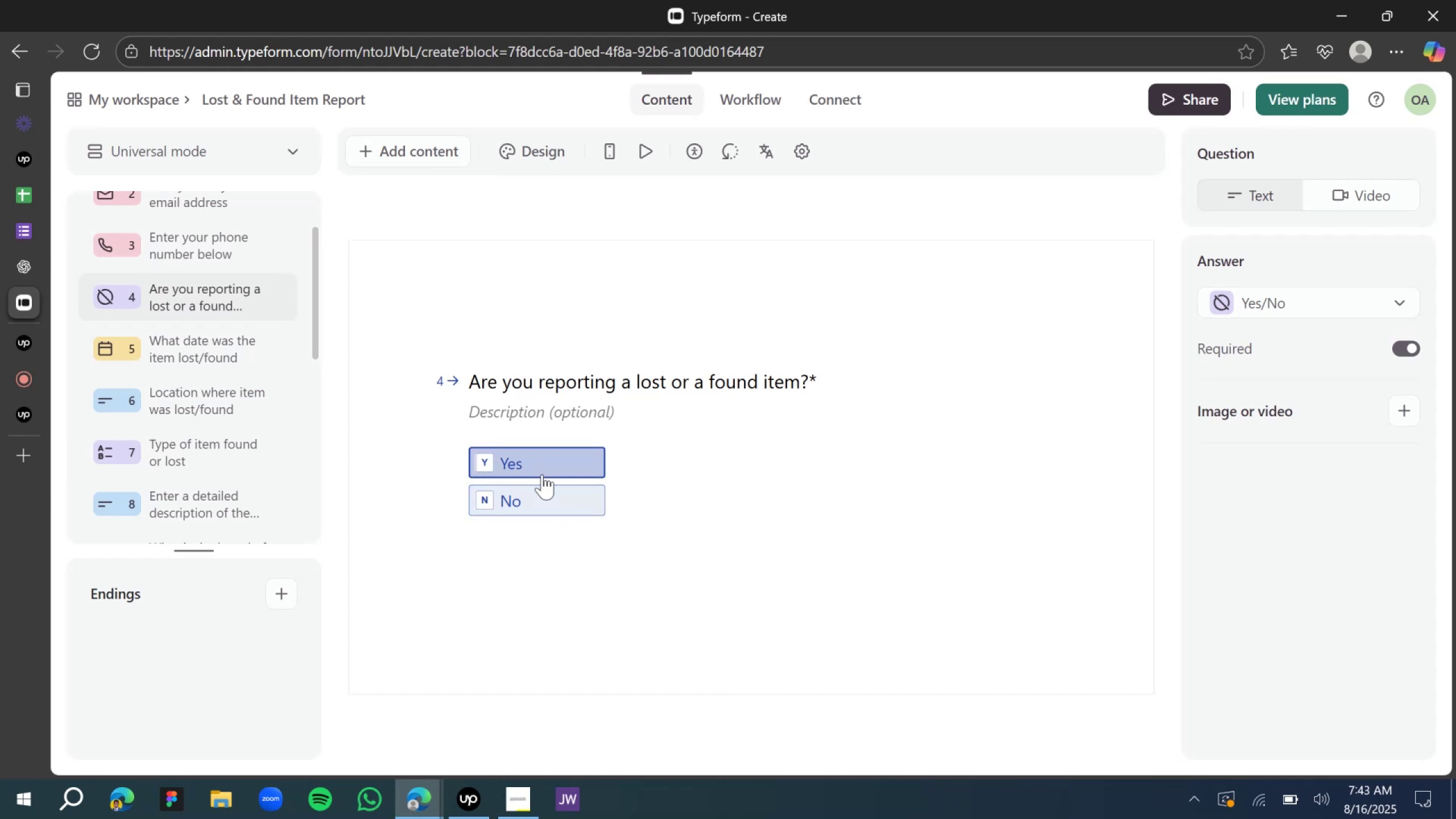 
triple_click([542, 474])
 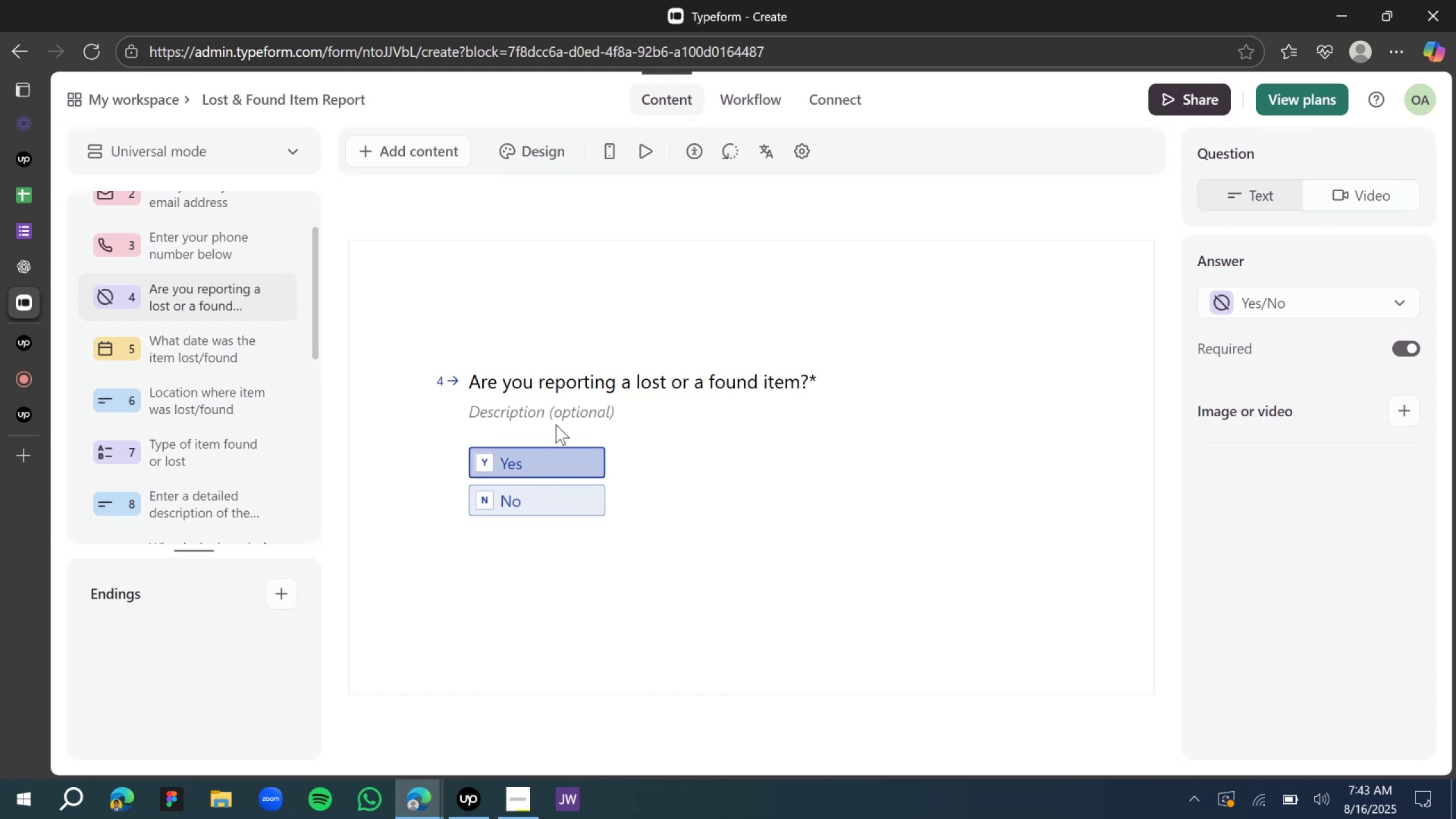 
left_click([559, 416])
 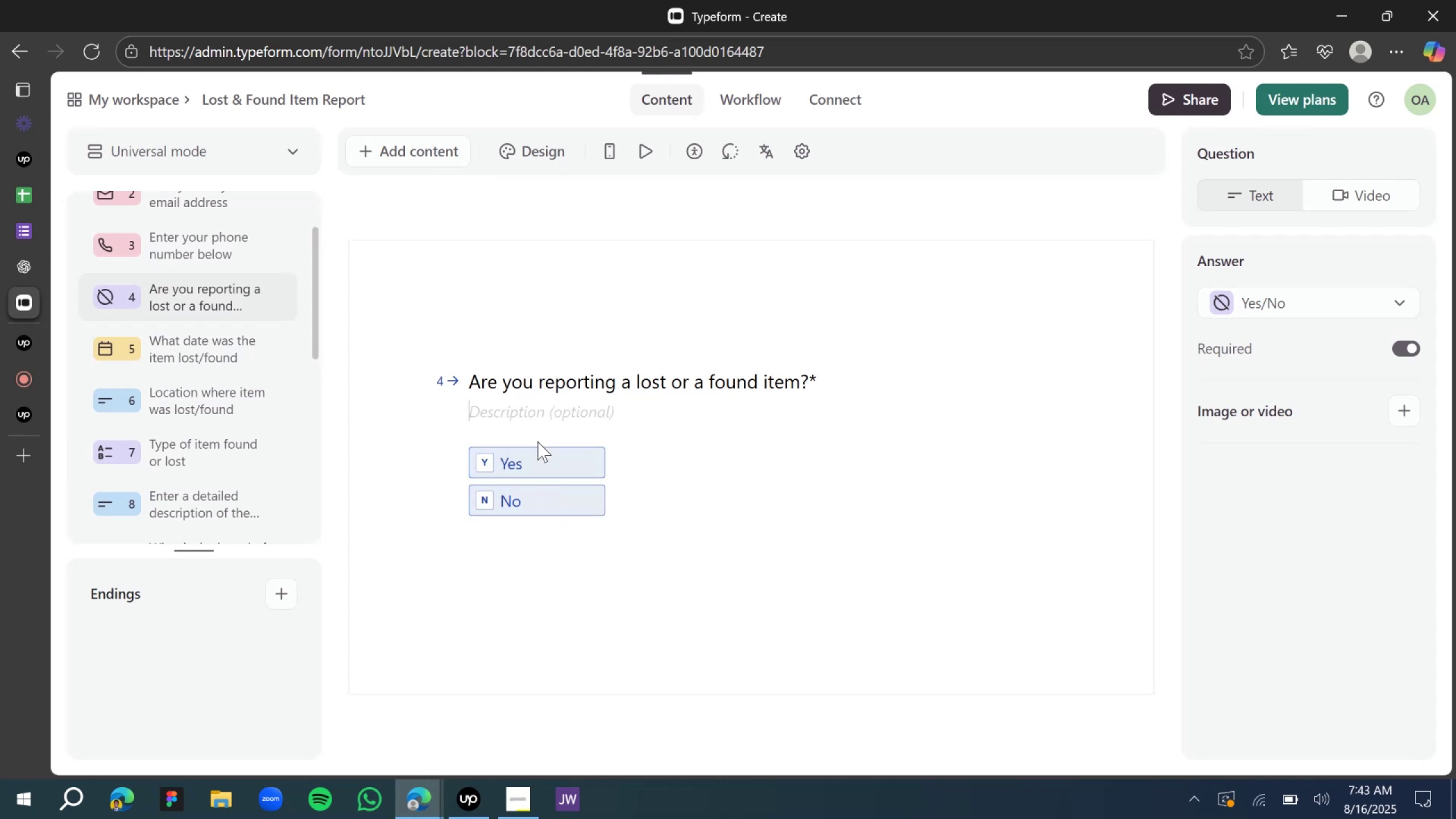 
double_click([526, 461])
 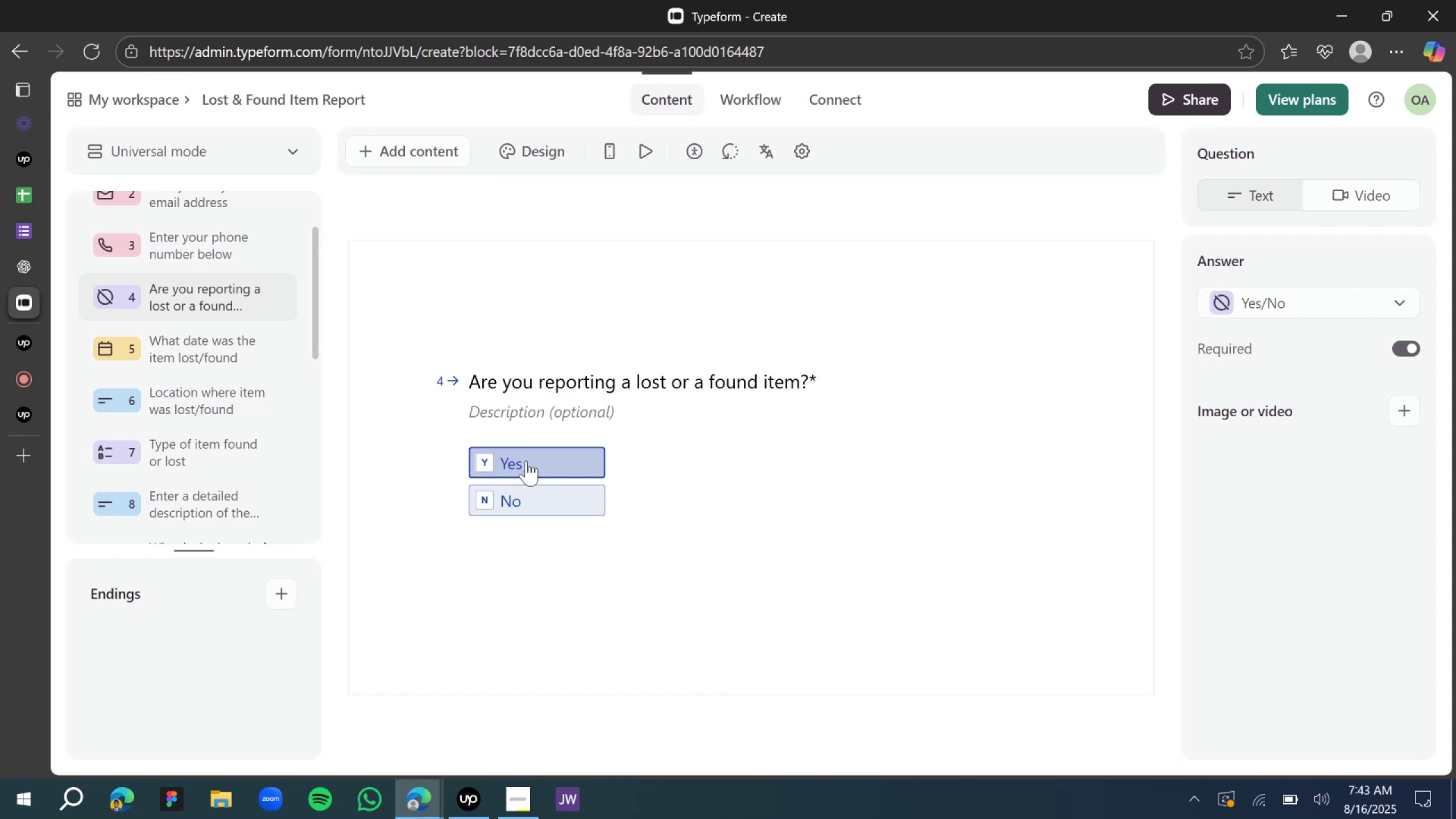 
triple_click([526, 461])
 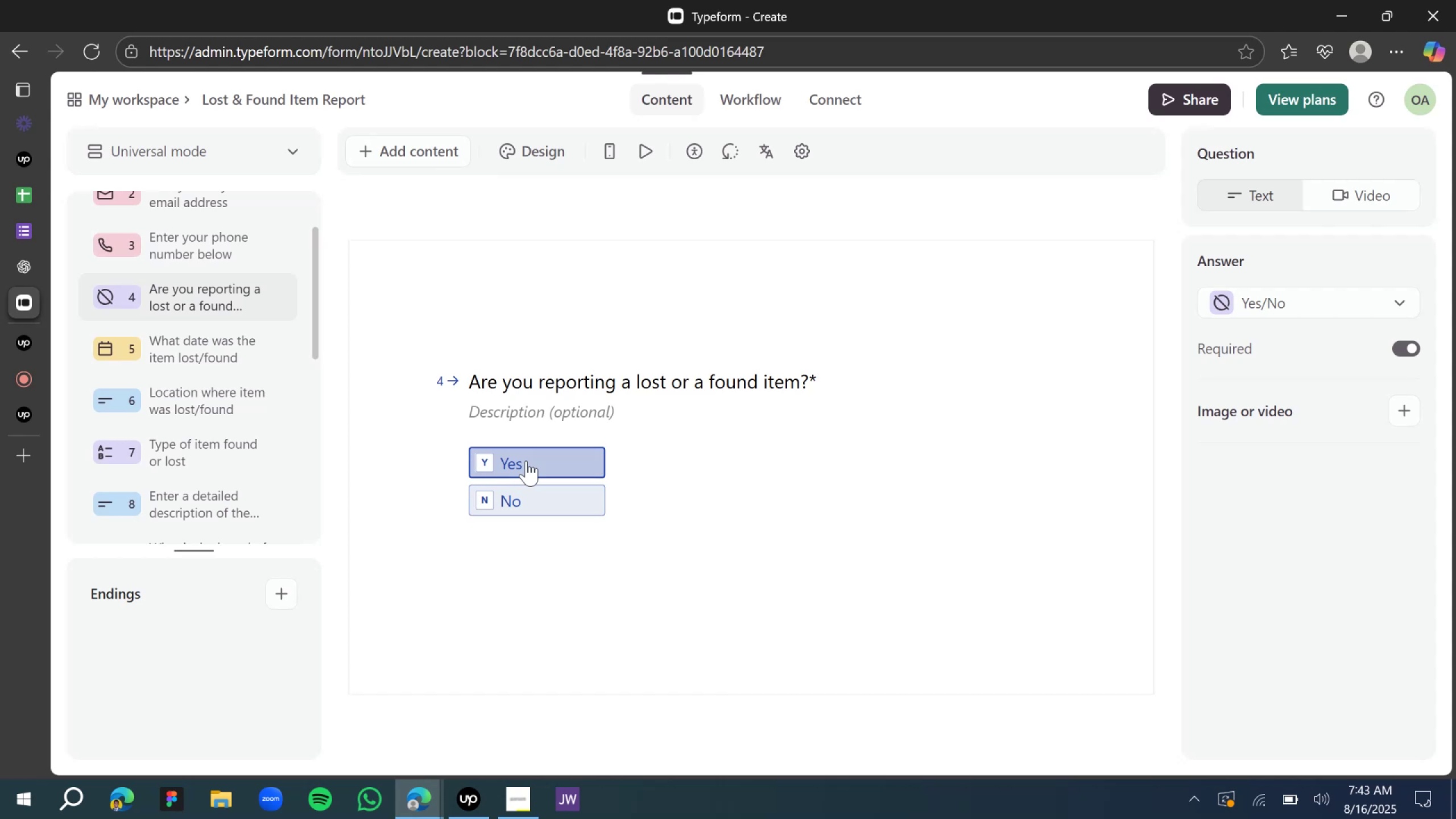 
triple_click([526, 461])
 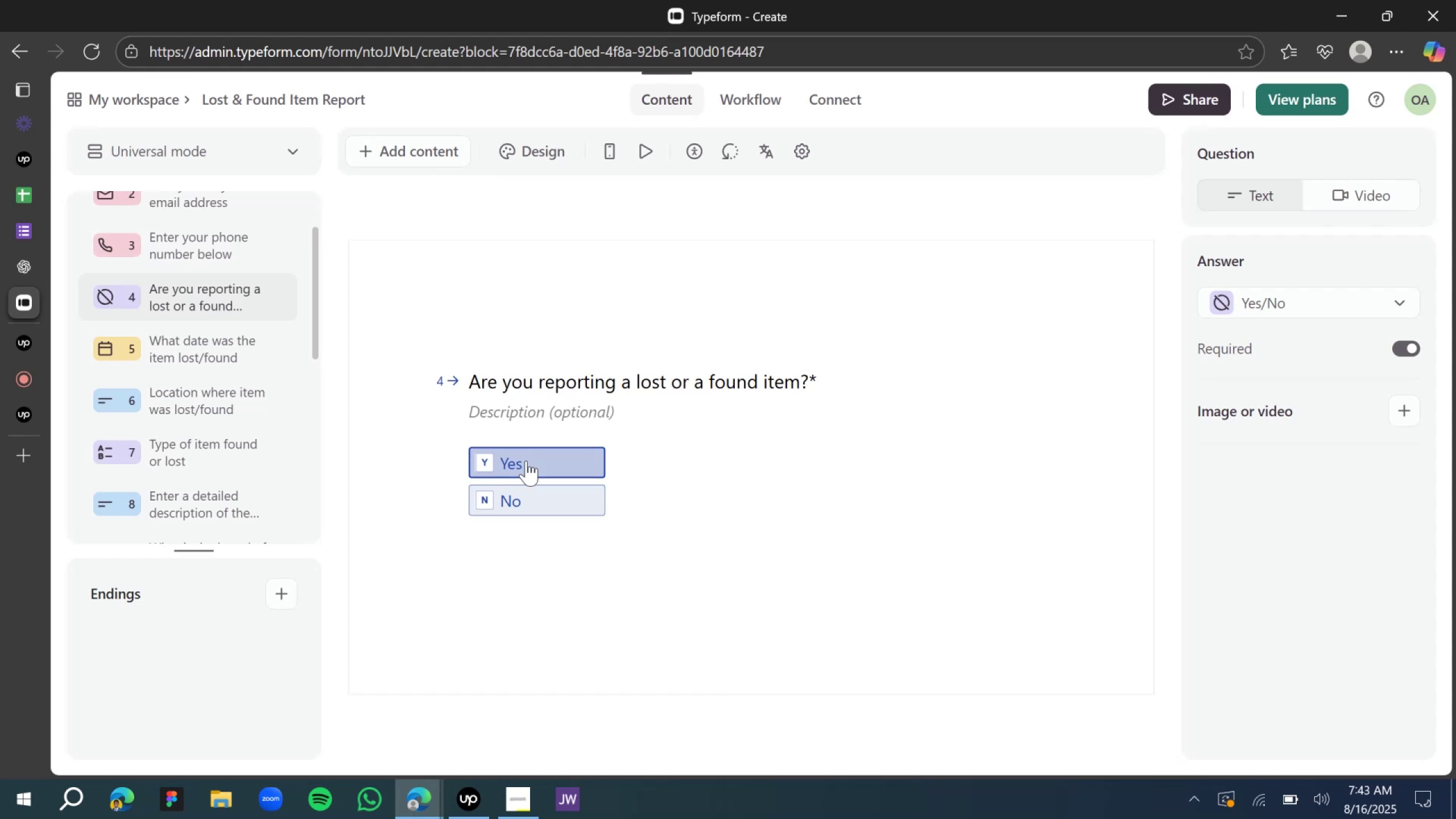 
triple_click([526, 461])
 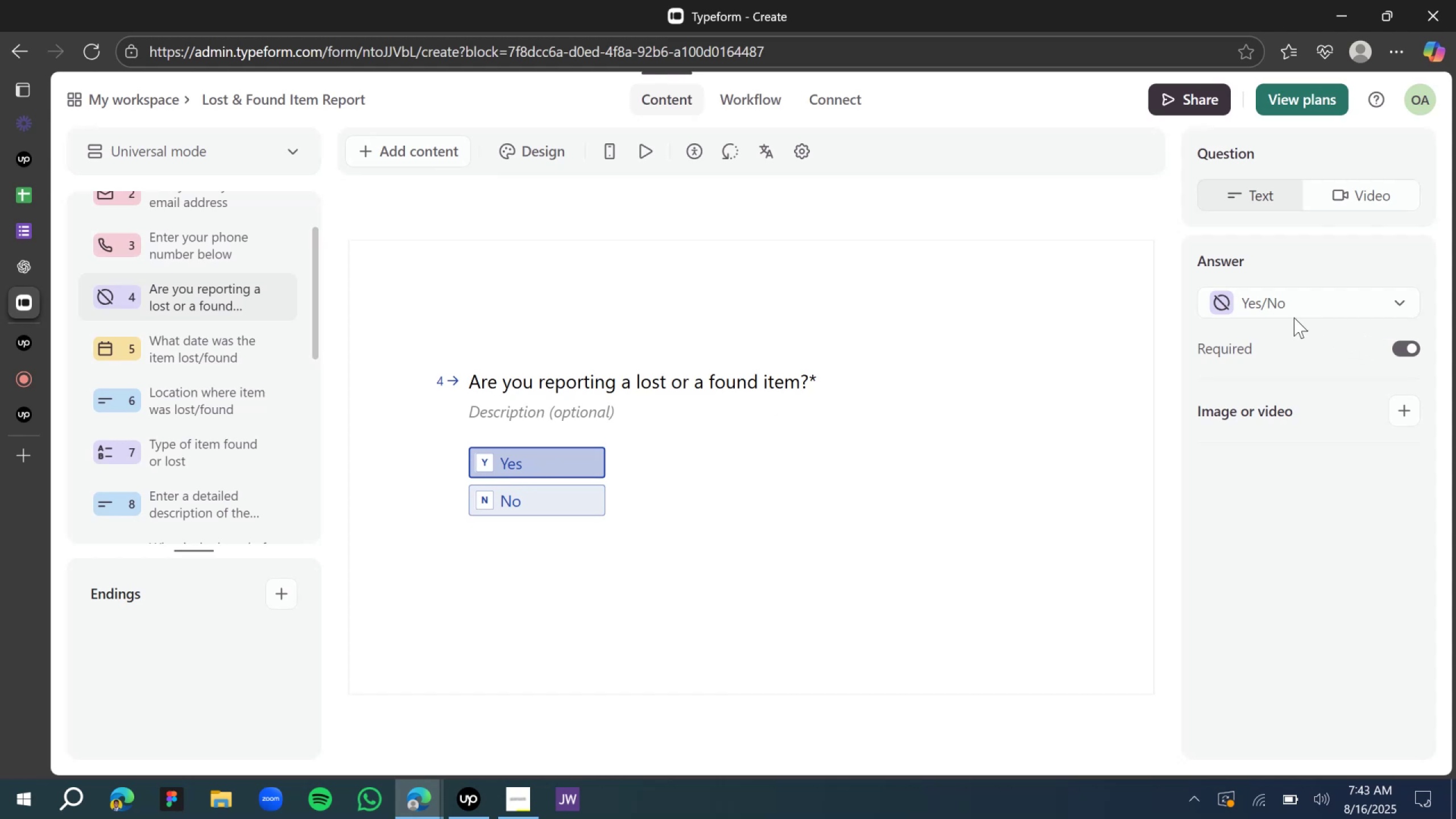 
left_click([1259, 302])
 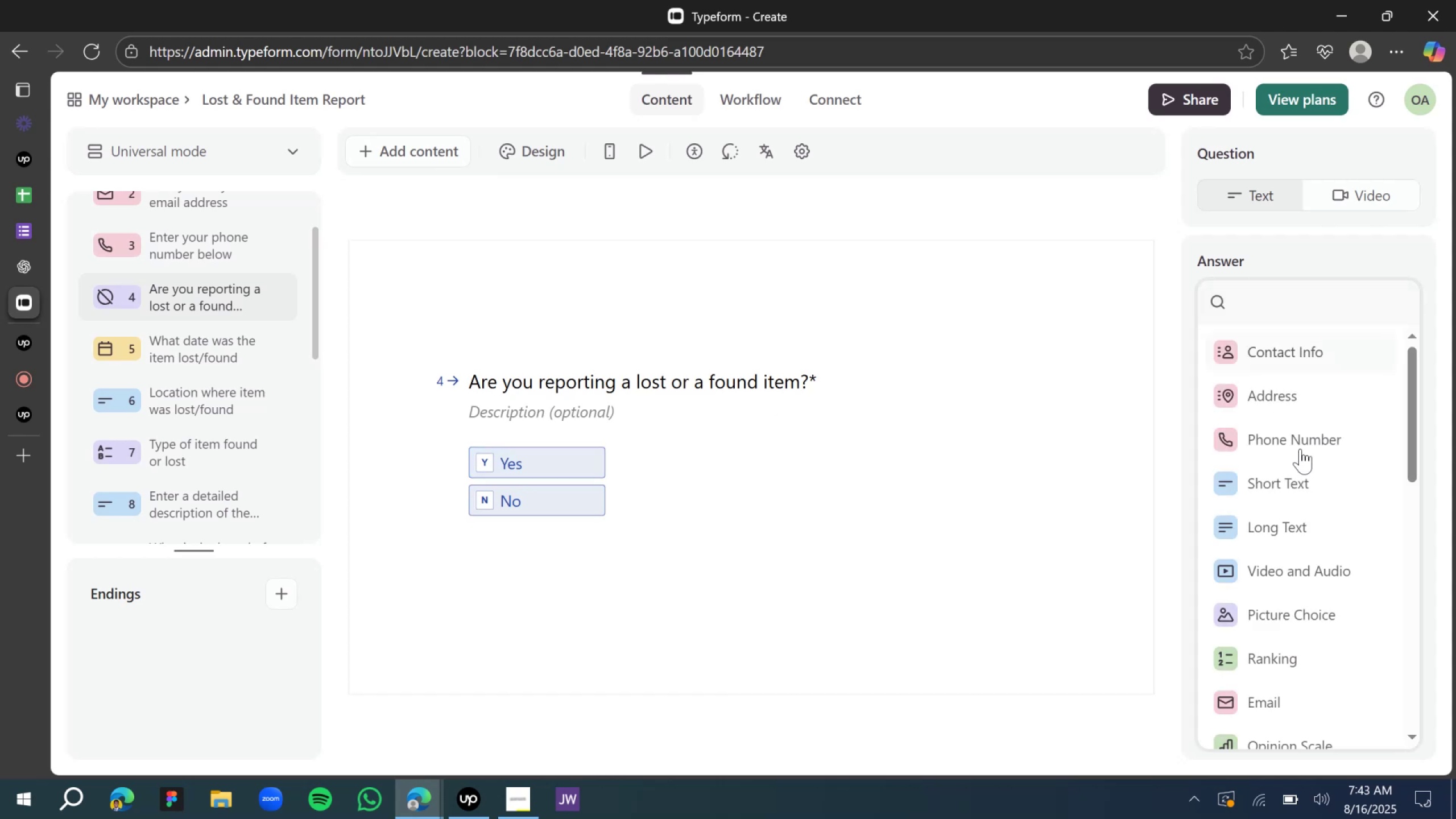 
scroll: coordinate [1269, 544], scroll_direction: down, amount: 10.0
 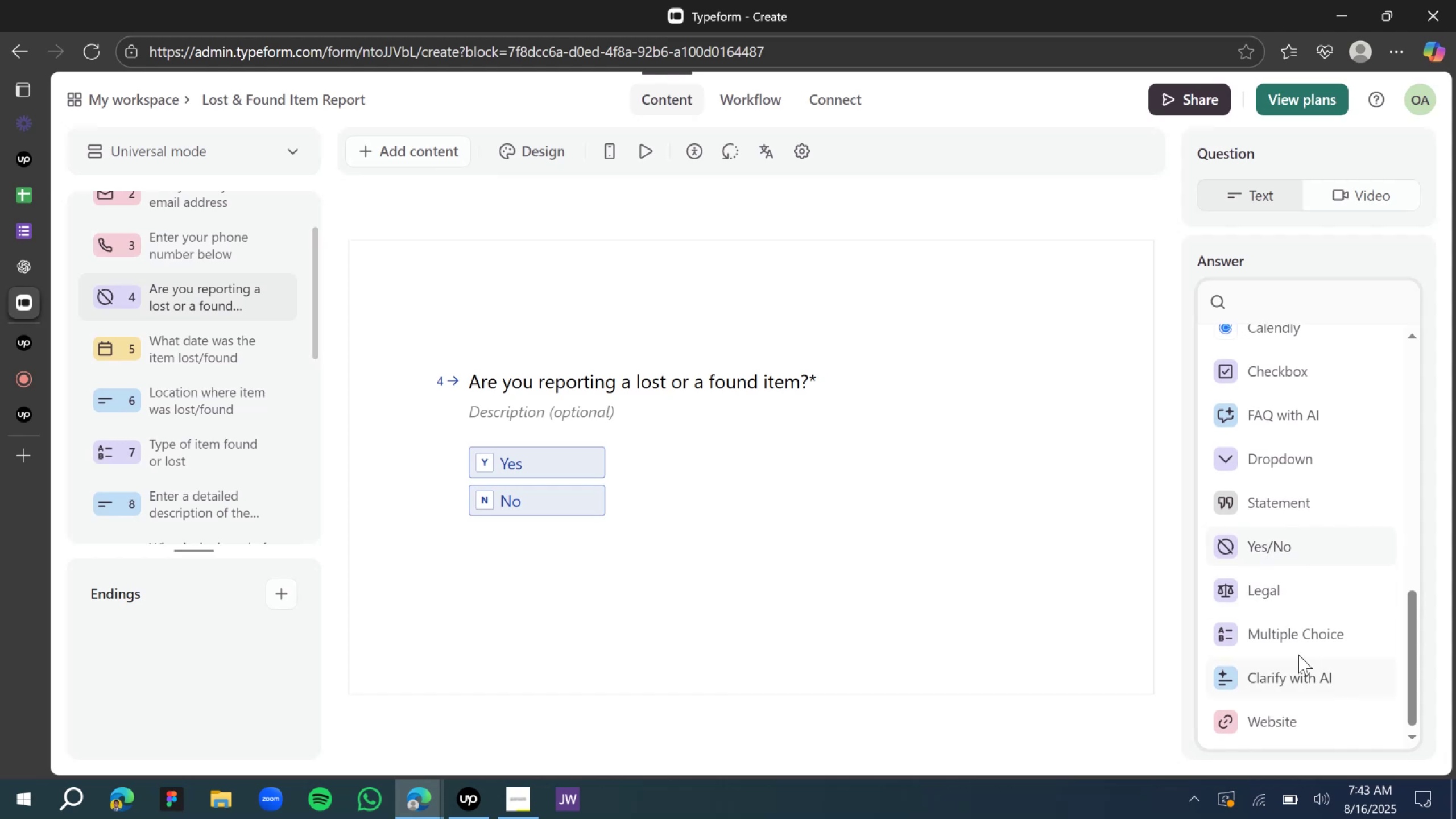 
left_click([1288, 639])
 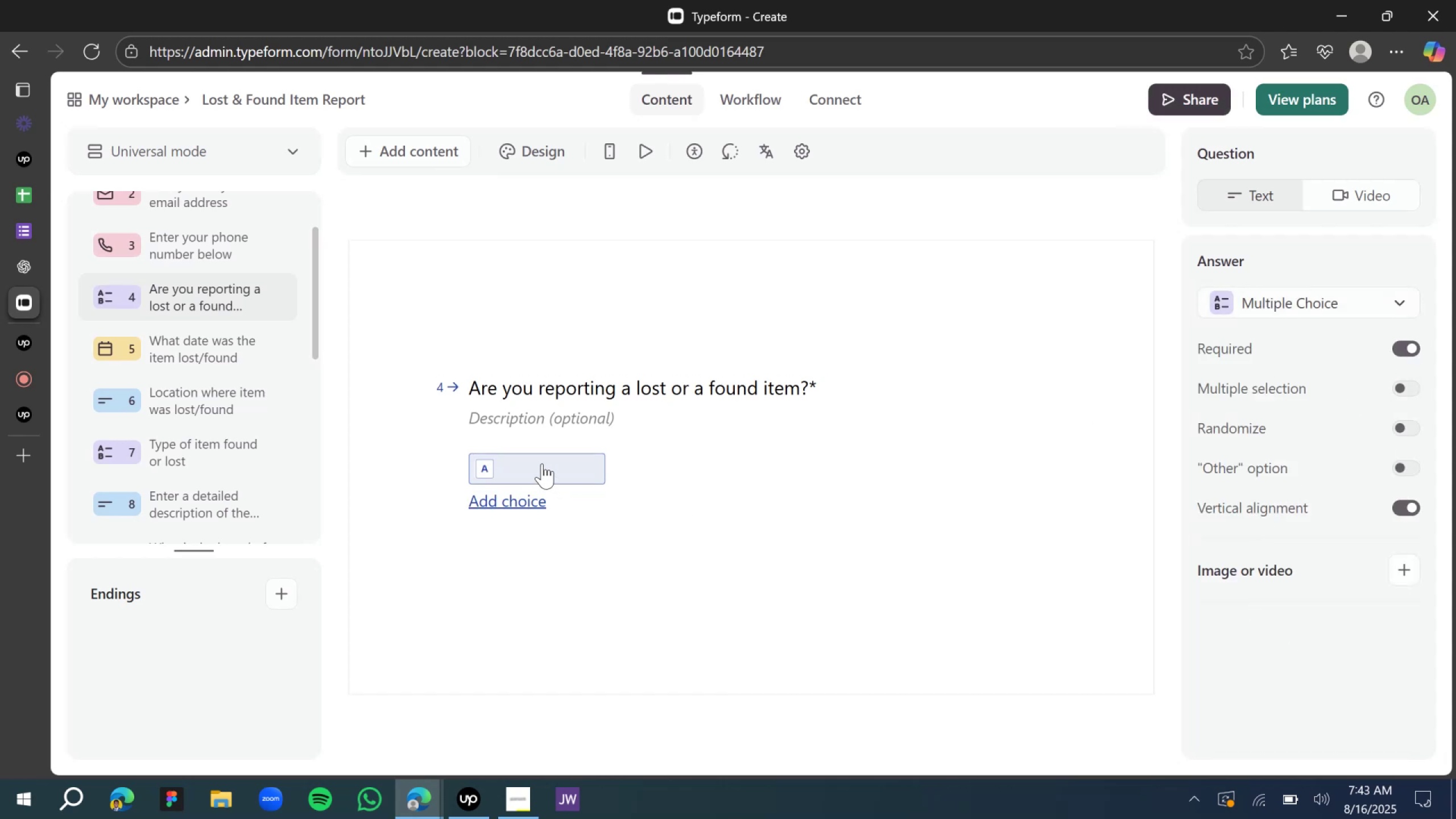 
wait(5.77)
 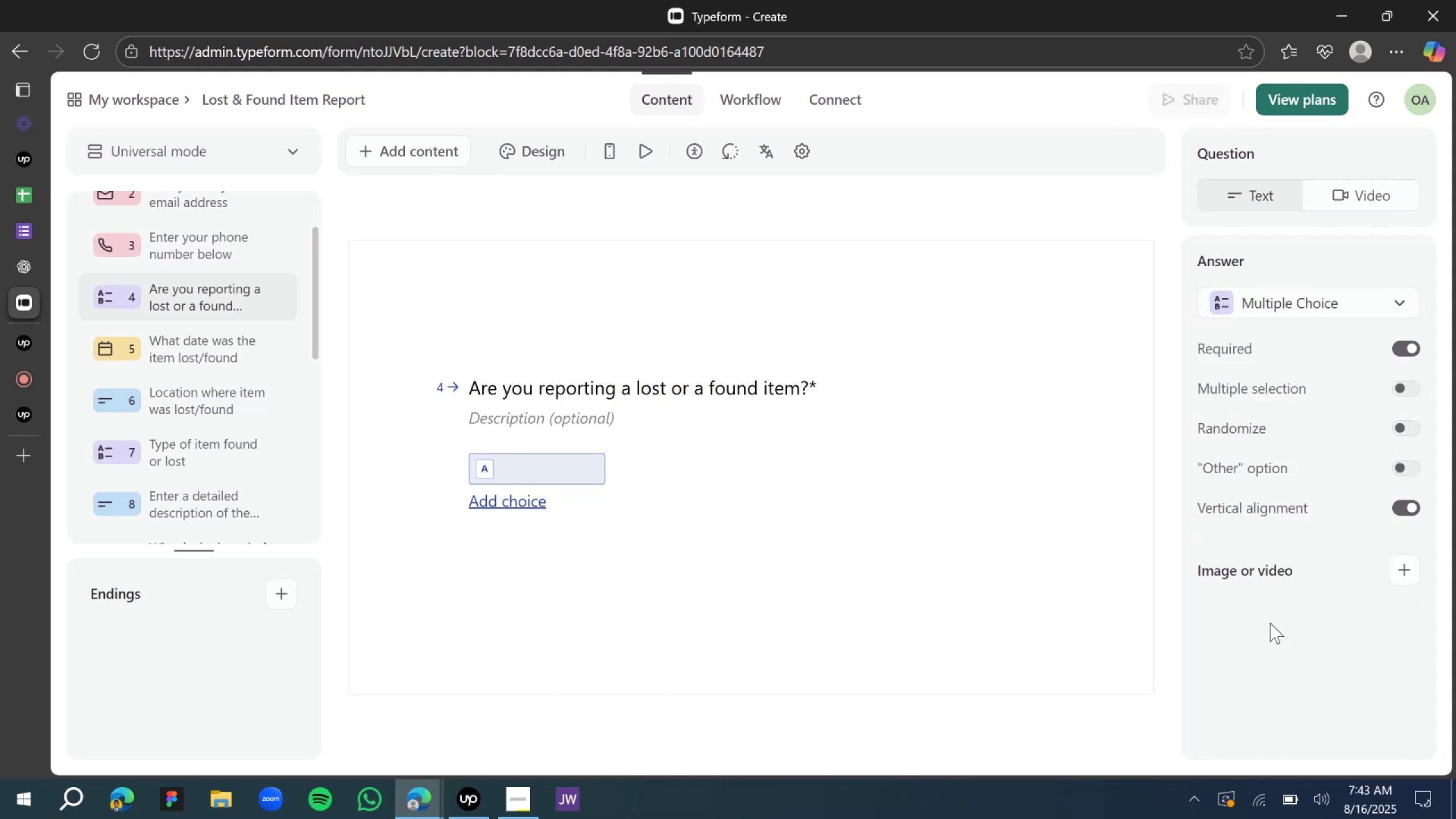 
type(Lost)
 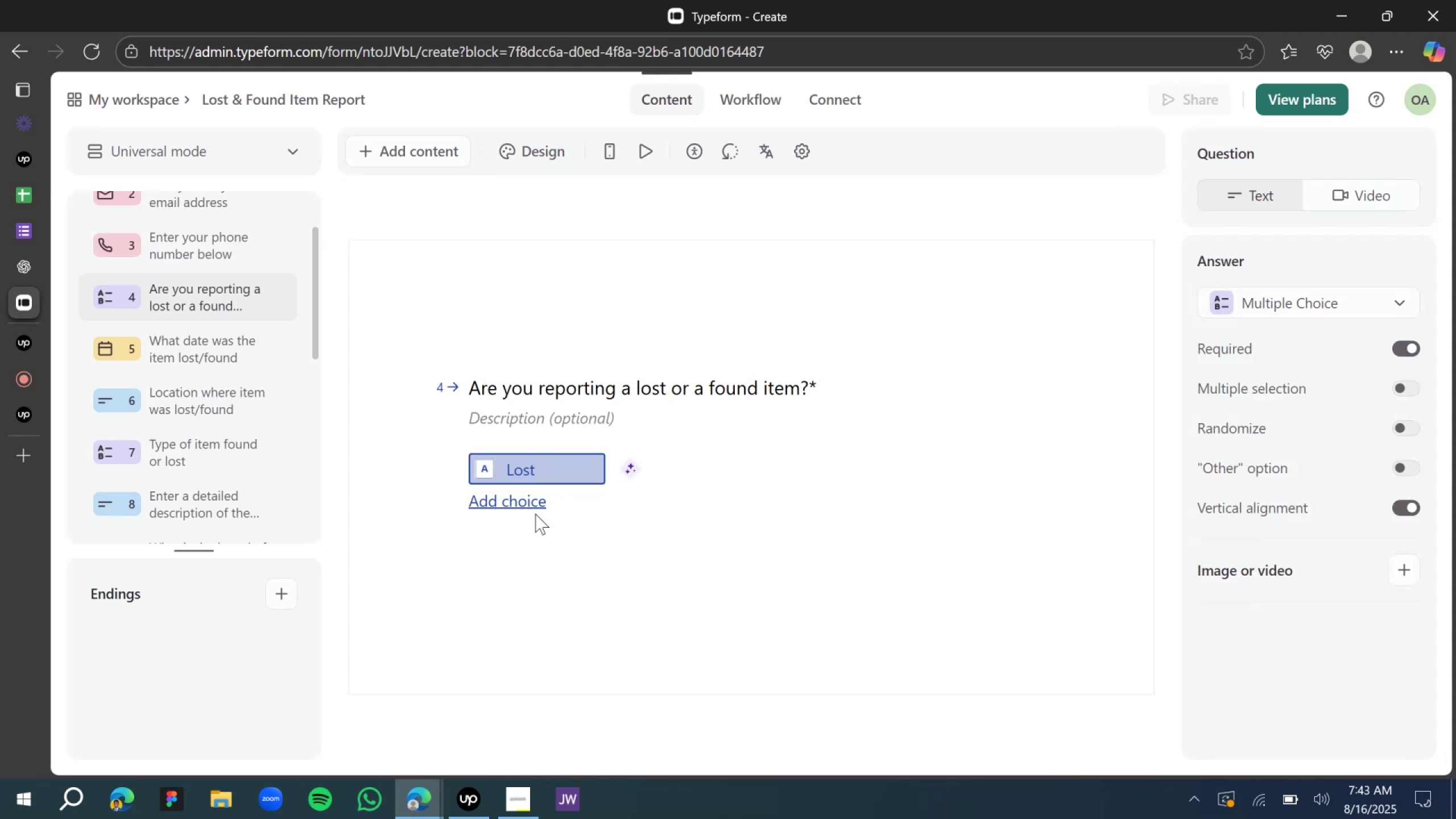 
left_click([523, 504])
 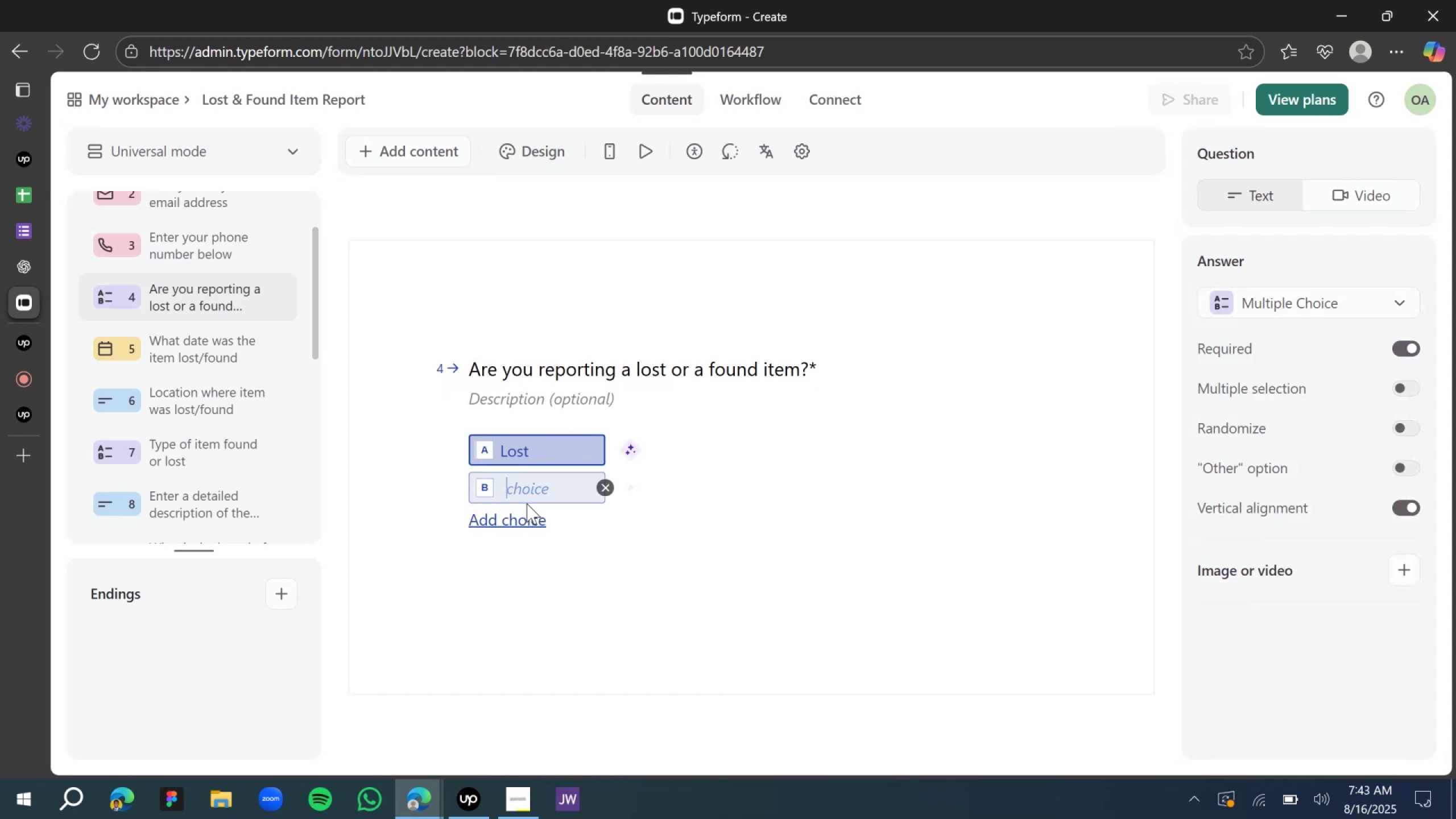 
type(Found)
 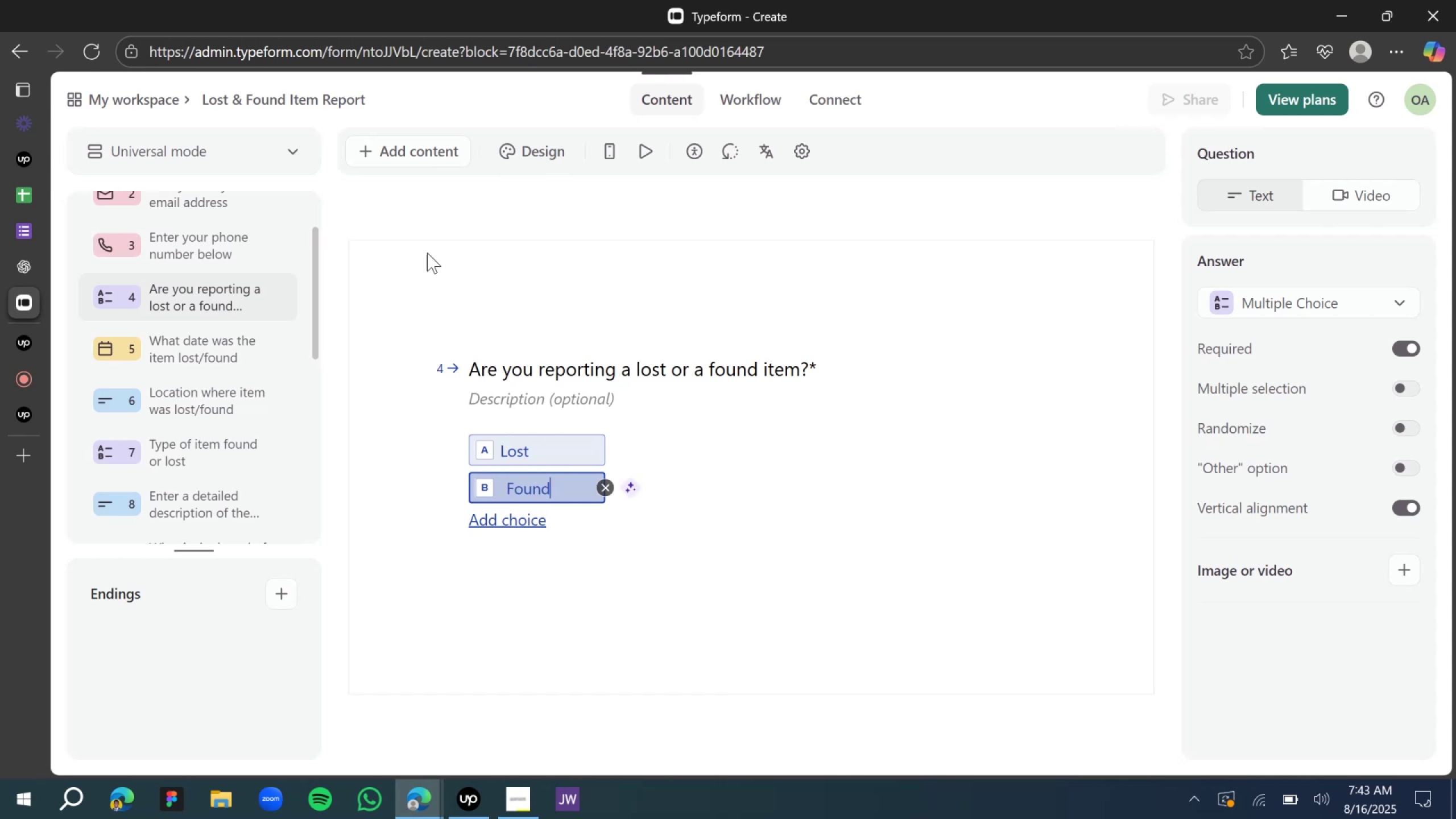 
left_click([427, 238])
 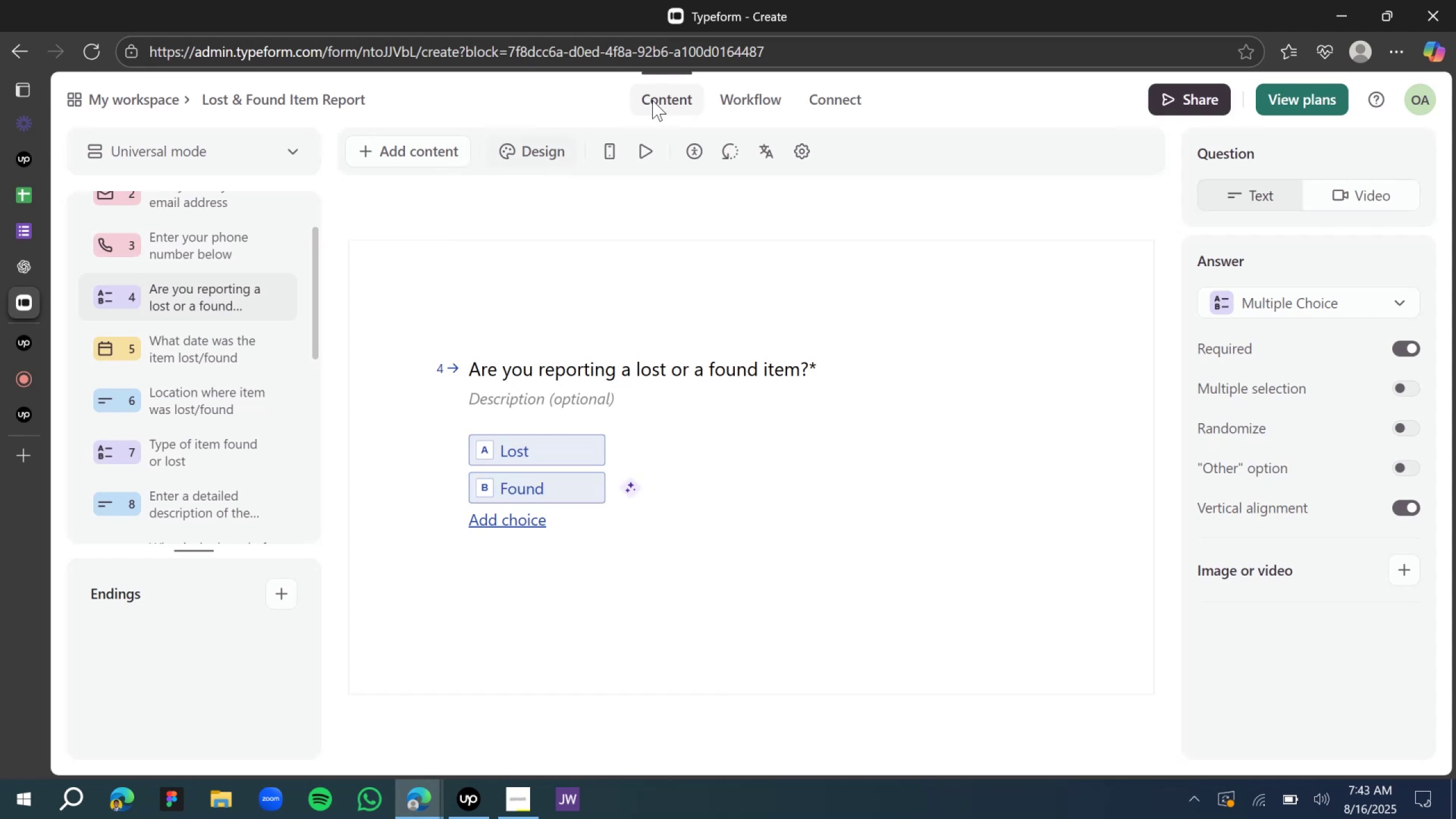 
left_click([743, 101])
 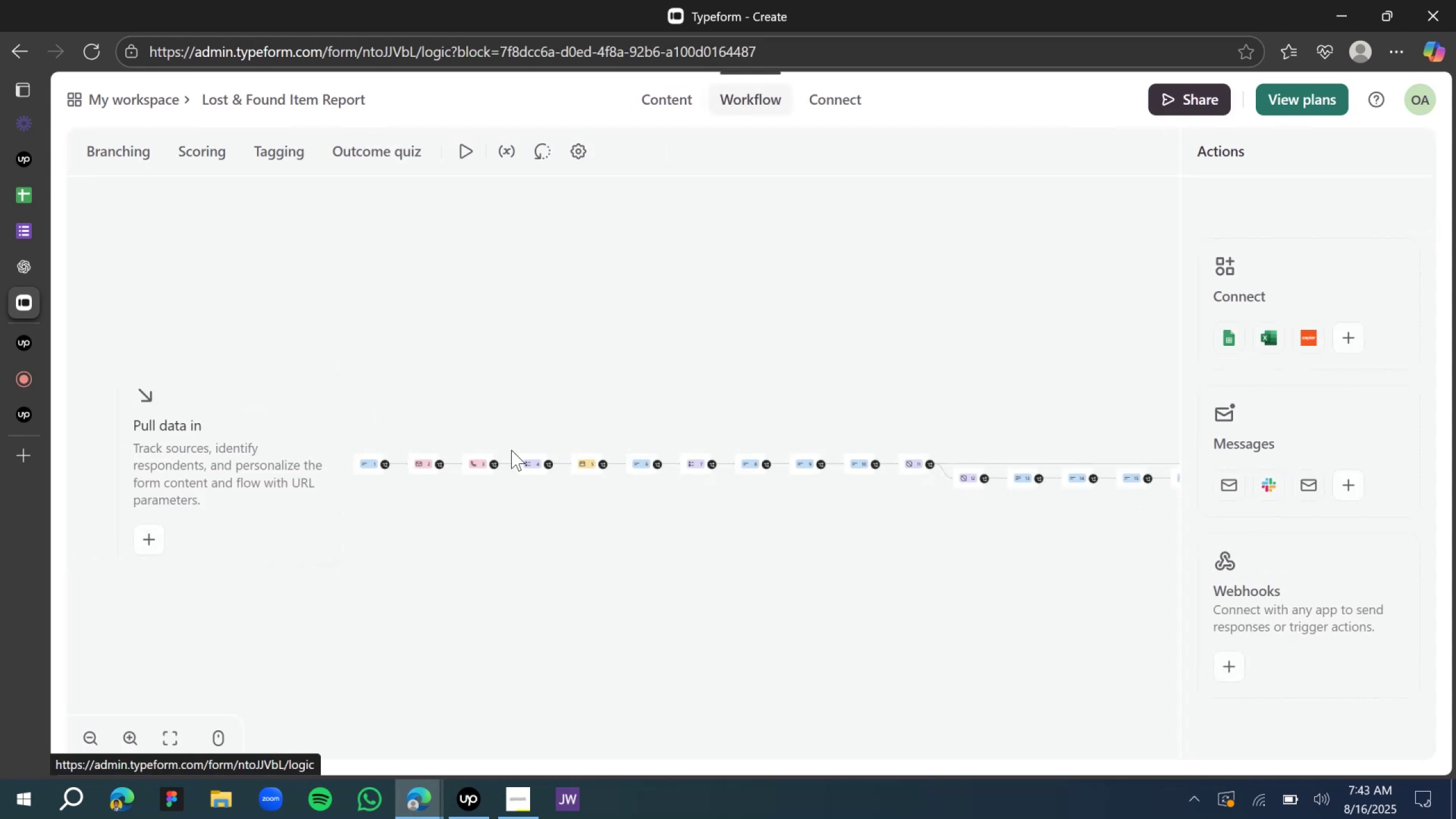 
hold_key(key=ControlLeft, duration=1.51)
scroll: coordinate [544, 469], scroll_direction: up, amount: 3.0
 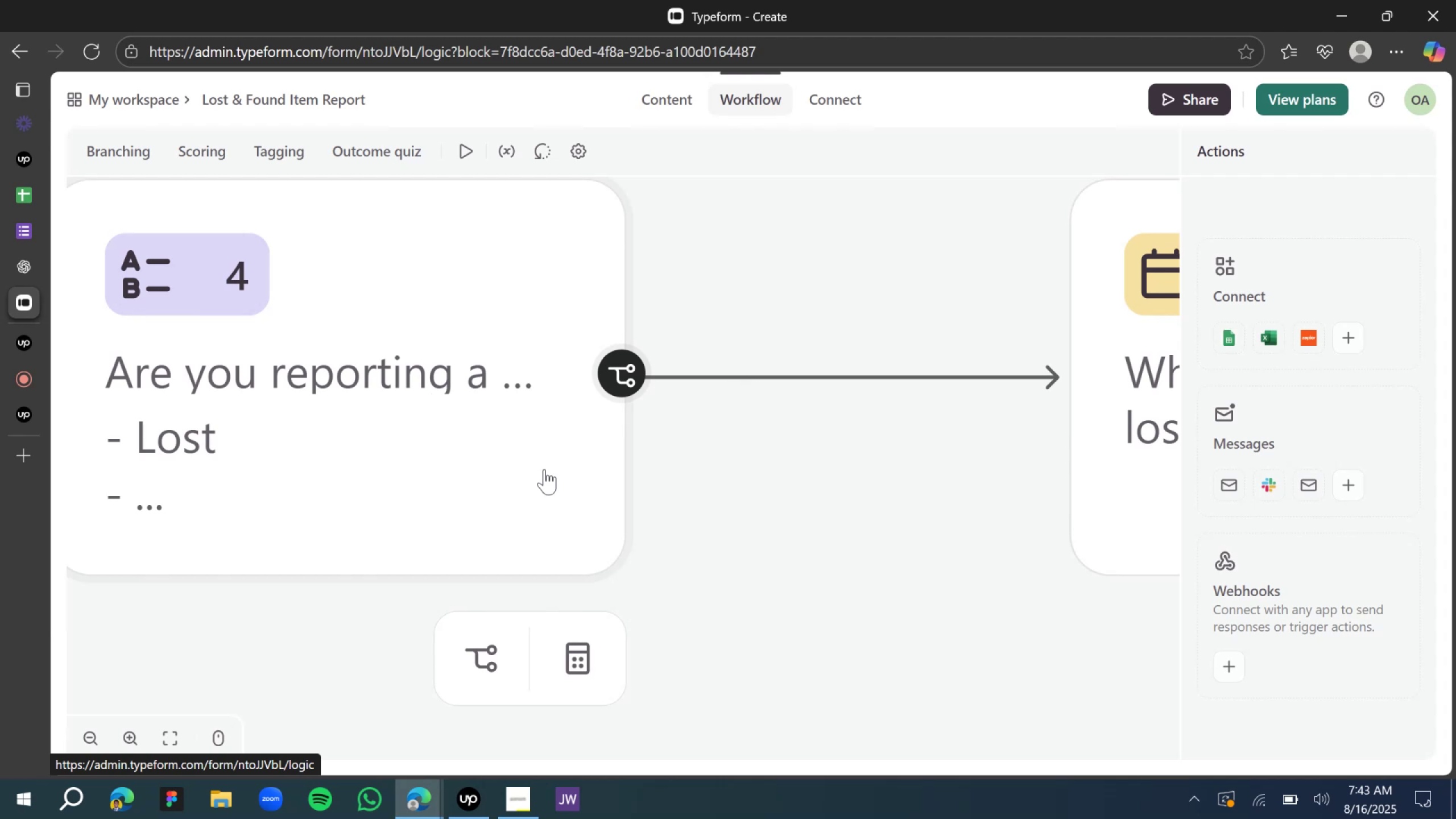 
scroll: coordinate [544, 469], scroll_direction: down, amount: 1.0
 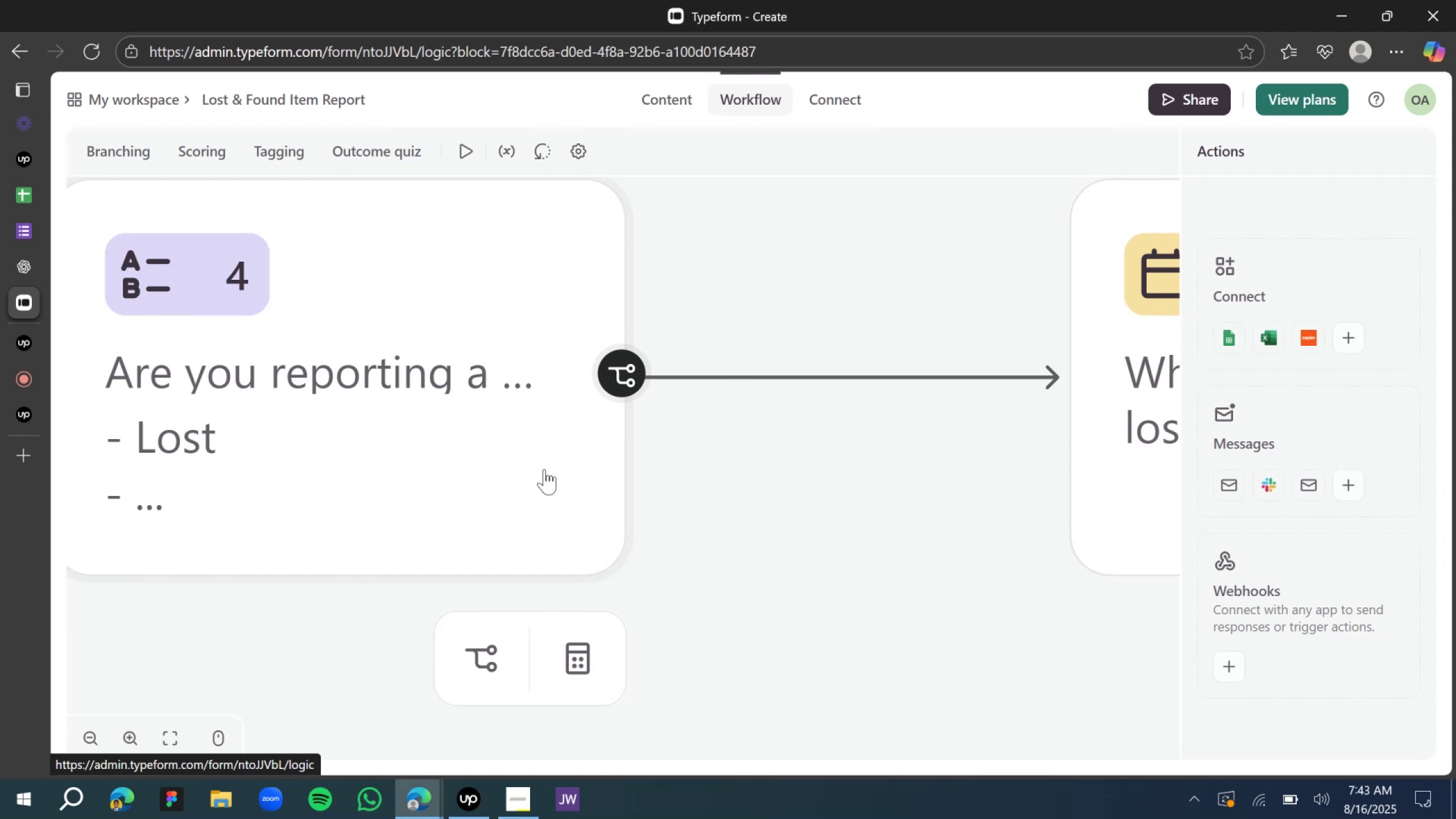 
key(Control+ControlLeft)
 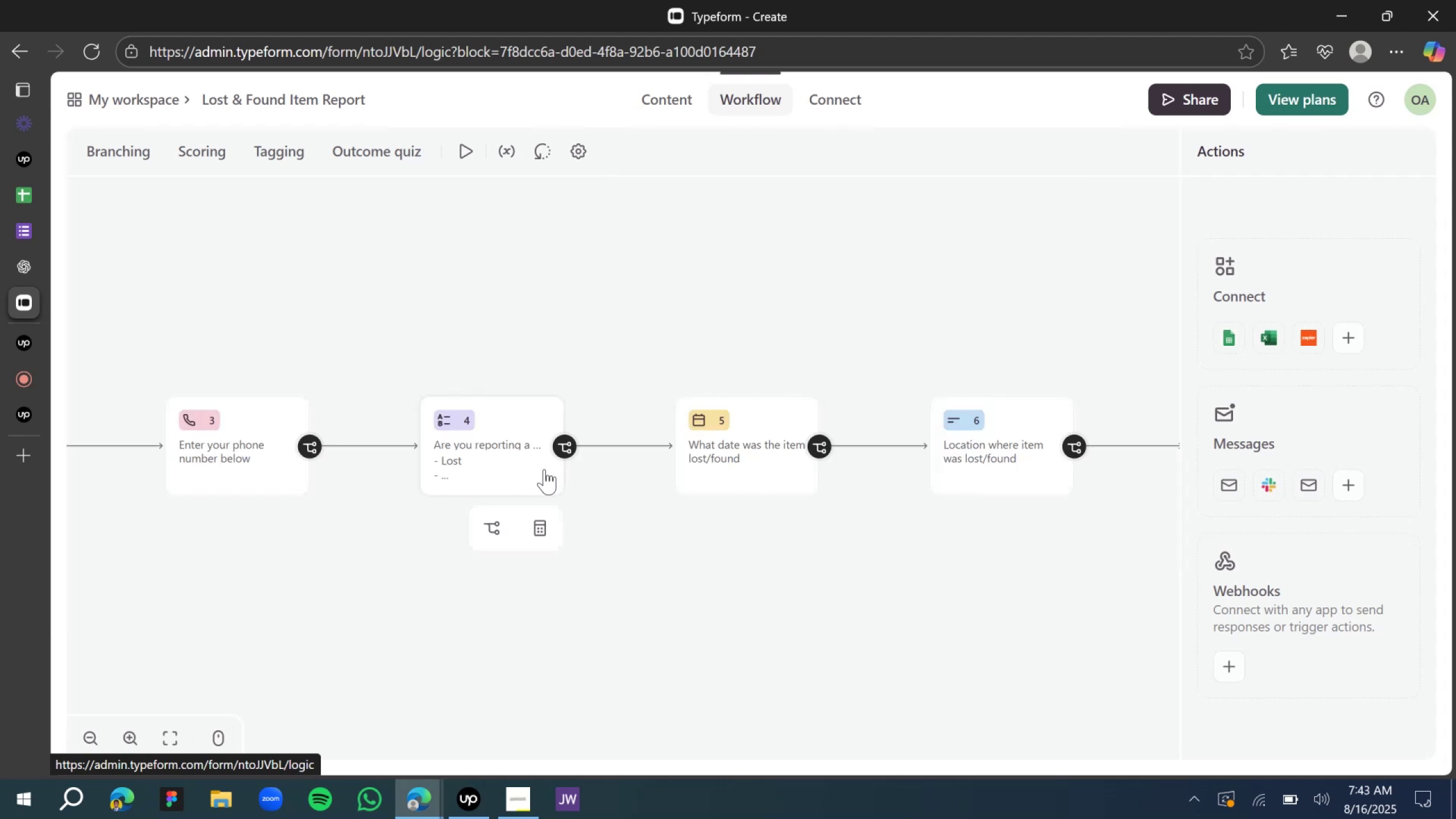 
key(Control+ControlLeft)
 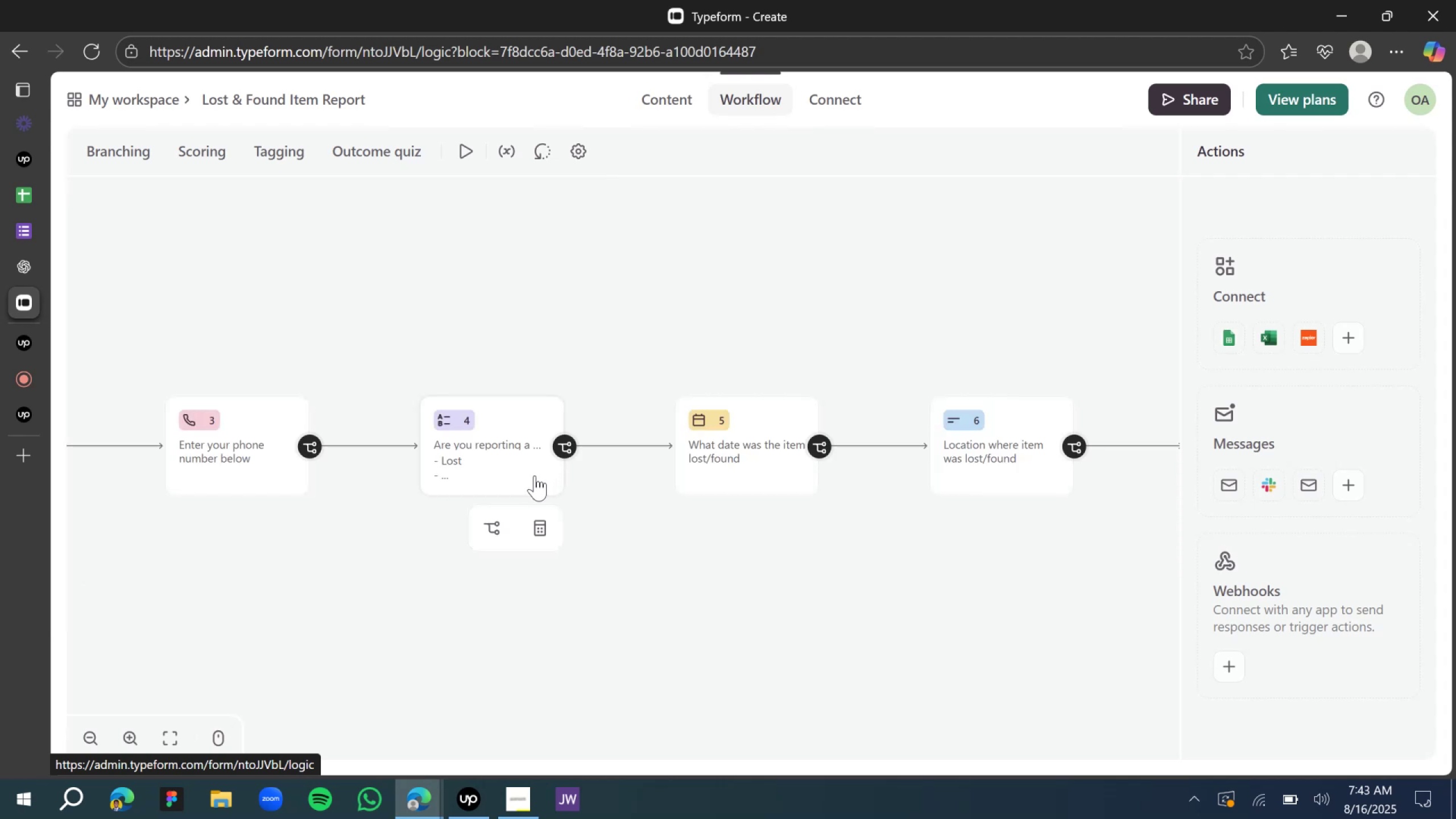 
left_click([503, 471])
 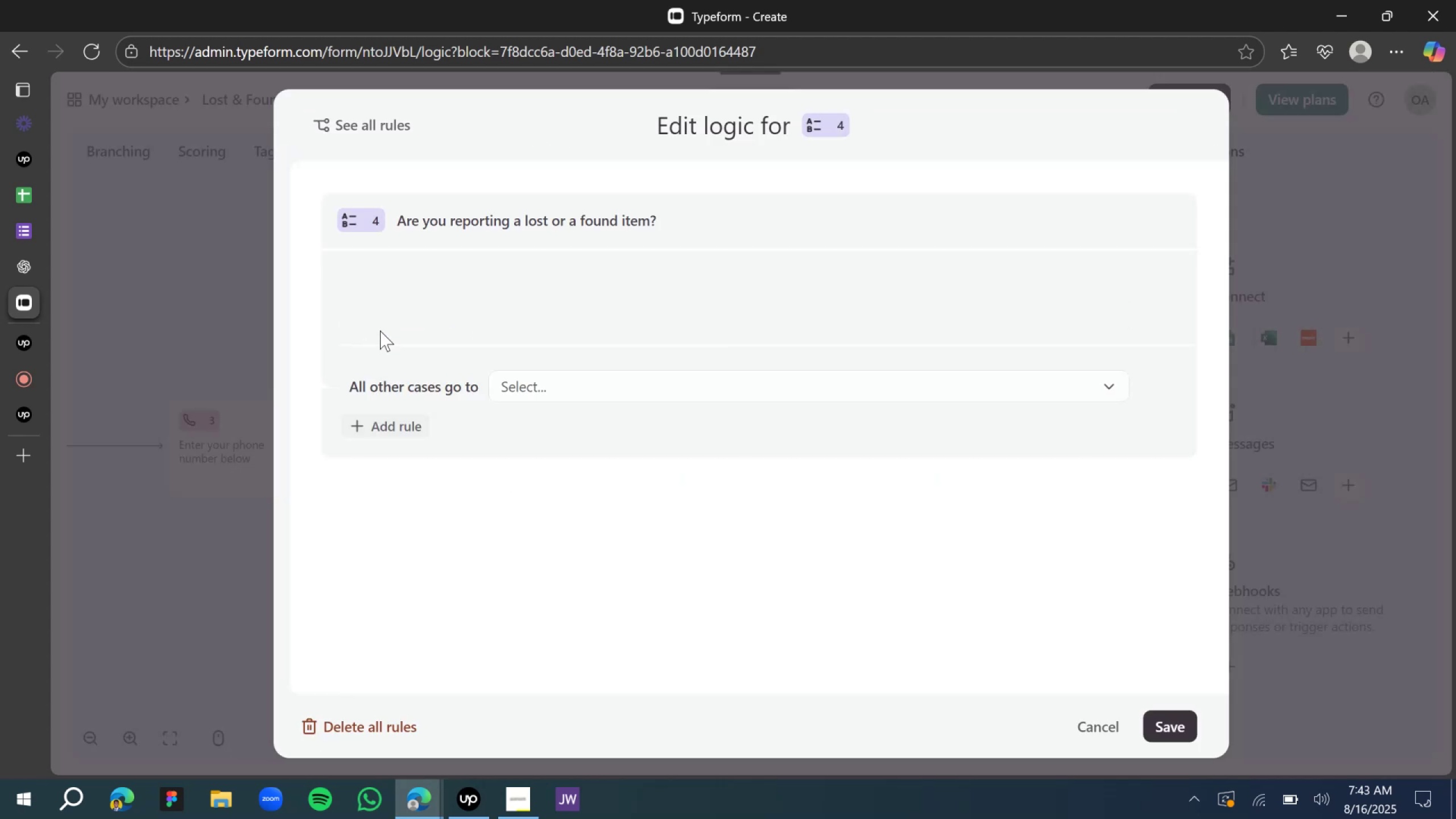 
left_click([602, 441])
 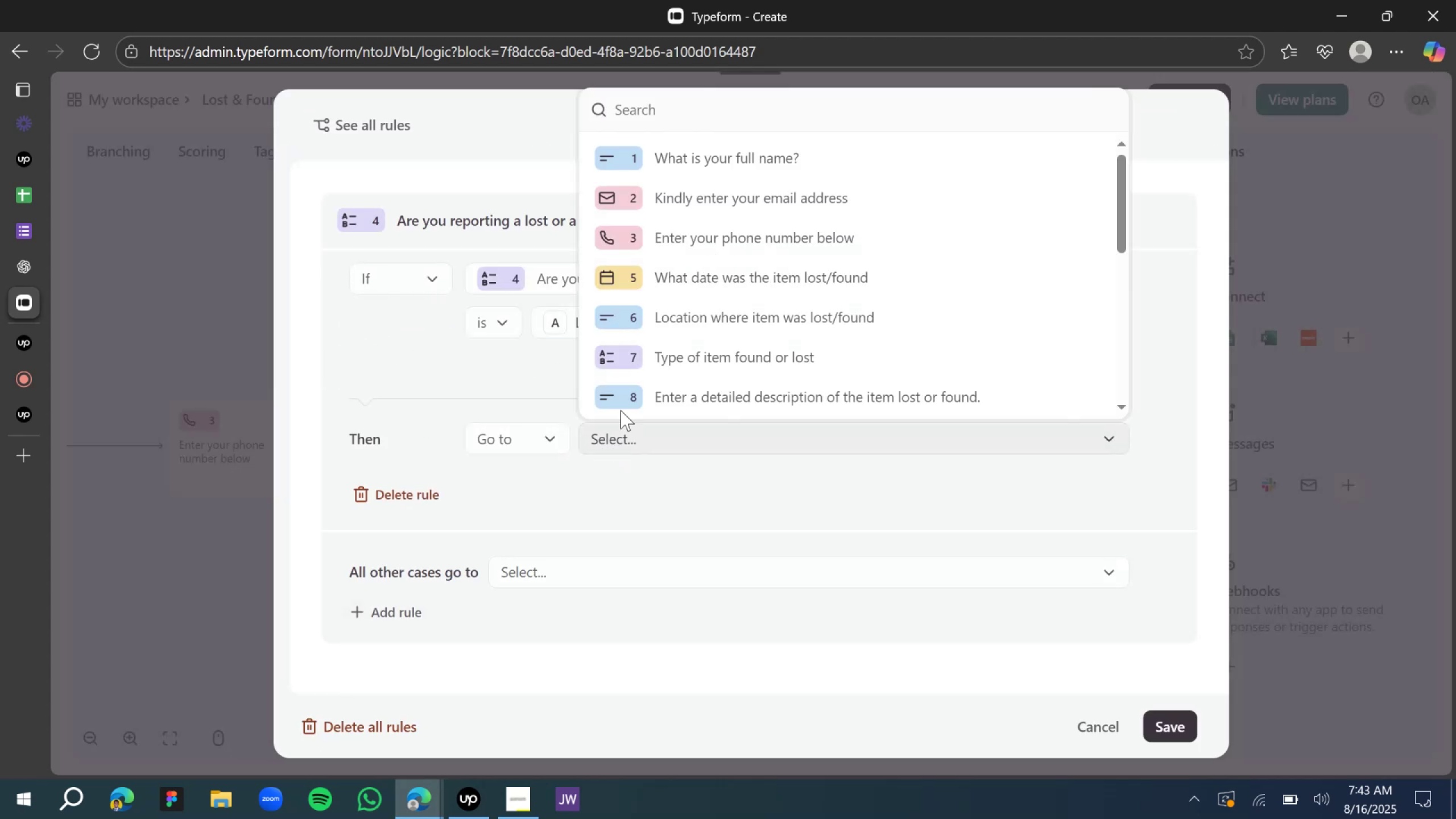 
scroll: coordinate [688, 326], scroll_direction: down, amount: 7.0
 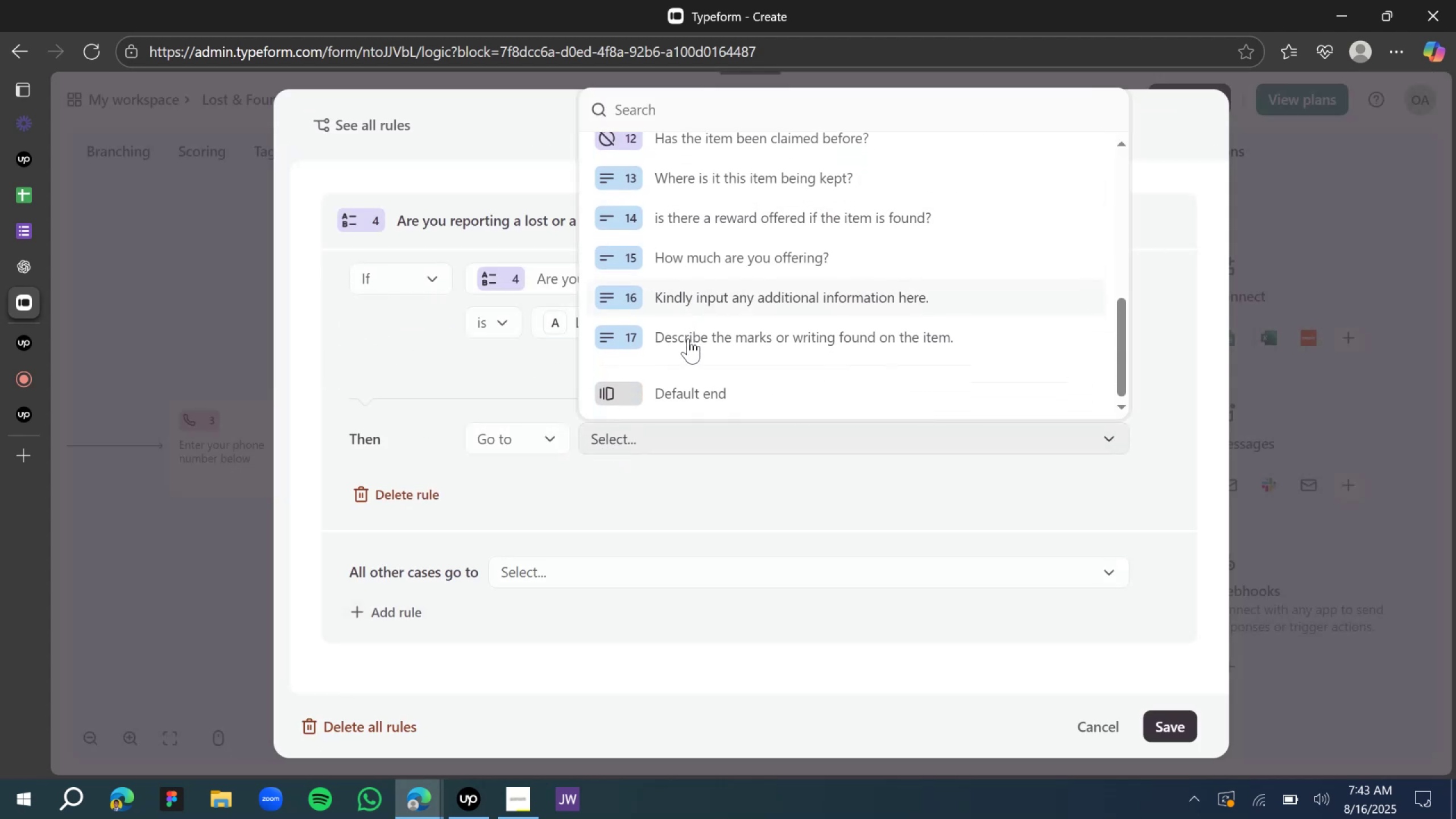 
scroll: coordinate [686, 337], scroll_direction: up, amount: 1.0
 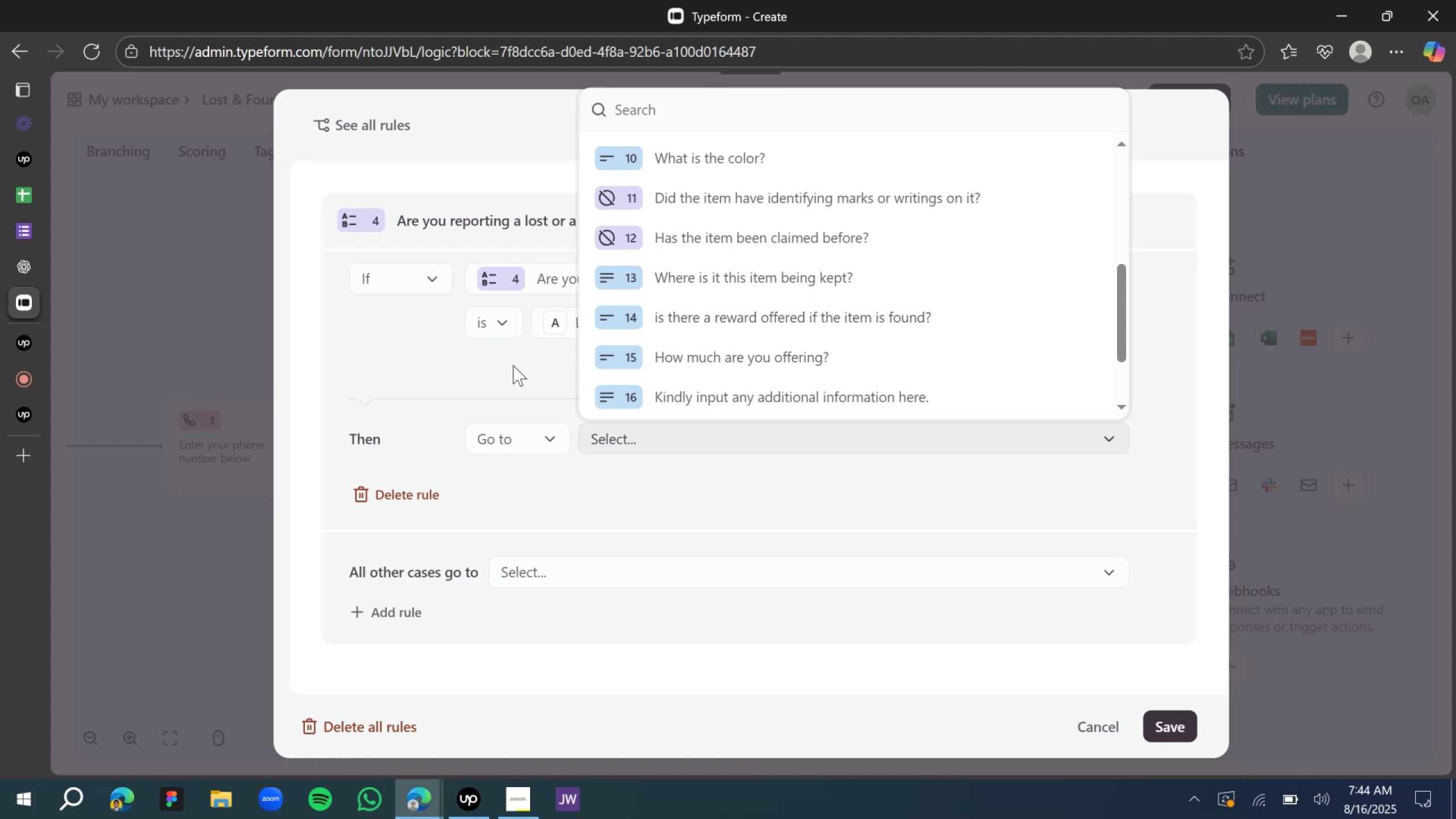 
left_click([512, 365])
 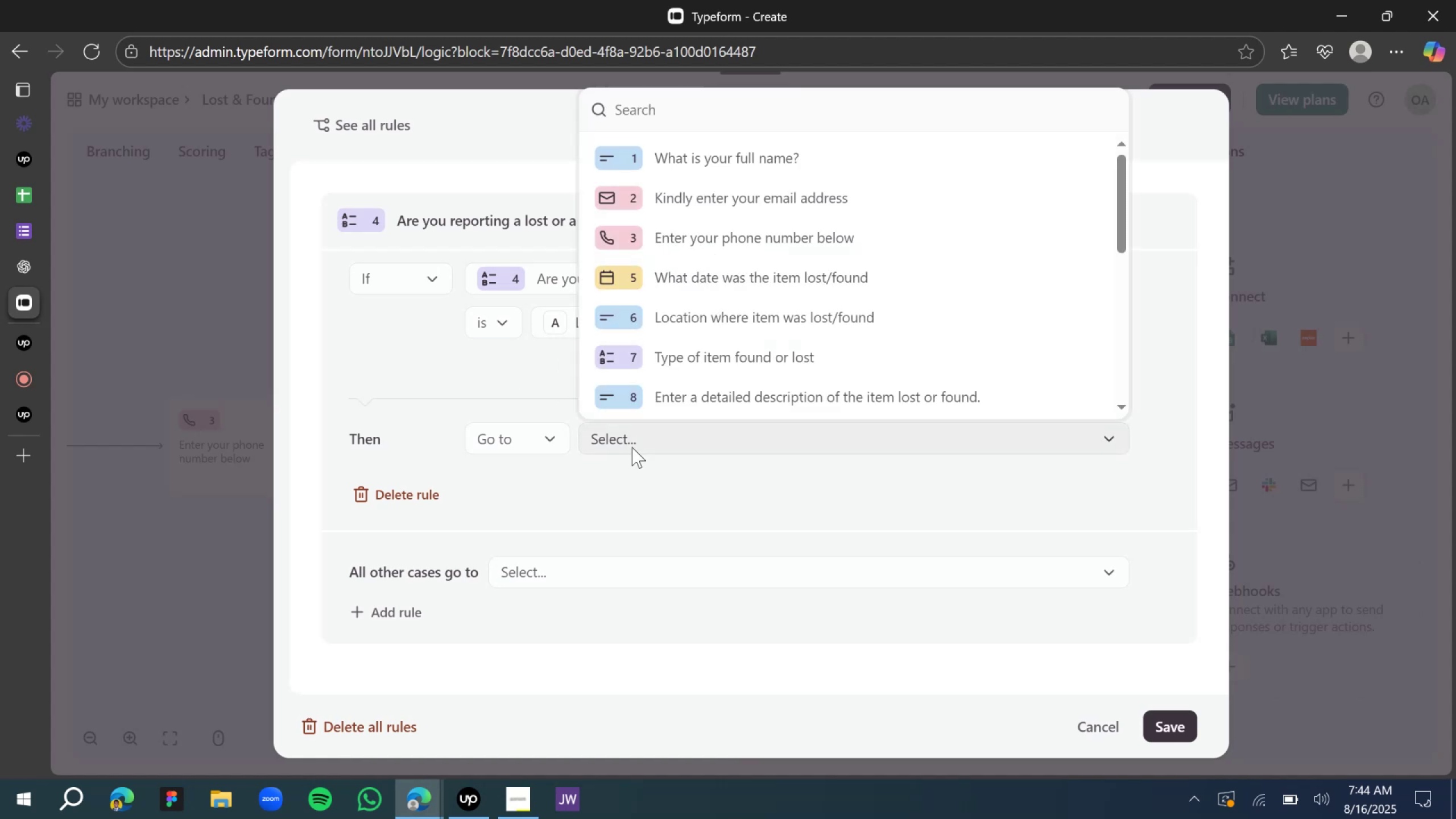 
scroll: coordinate [704, 324], scroll_direction: down, amount: 6.0
 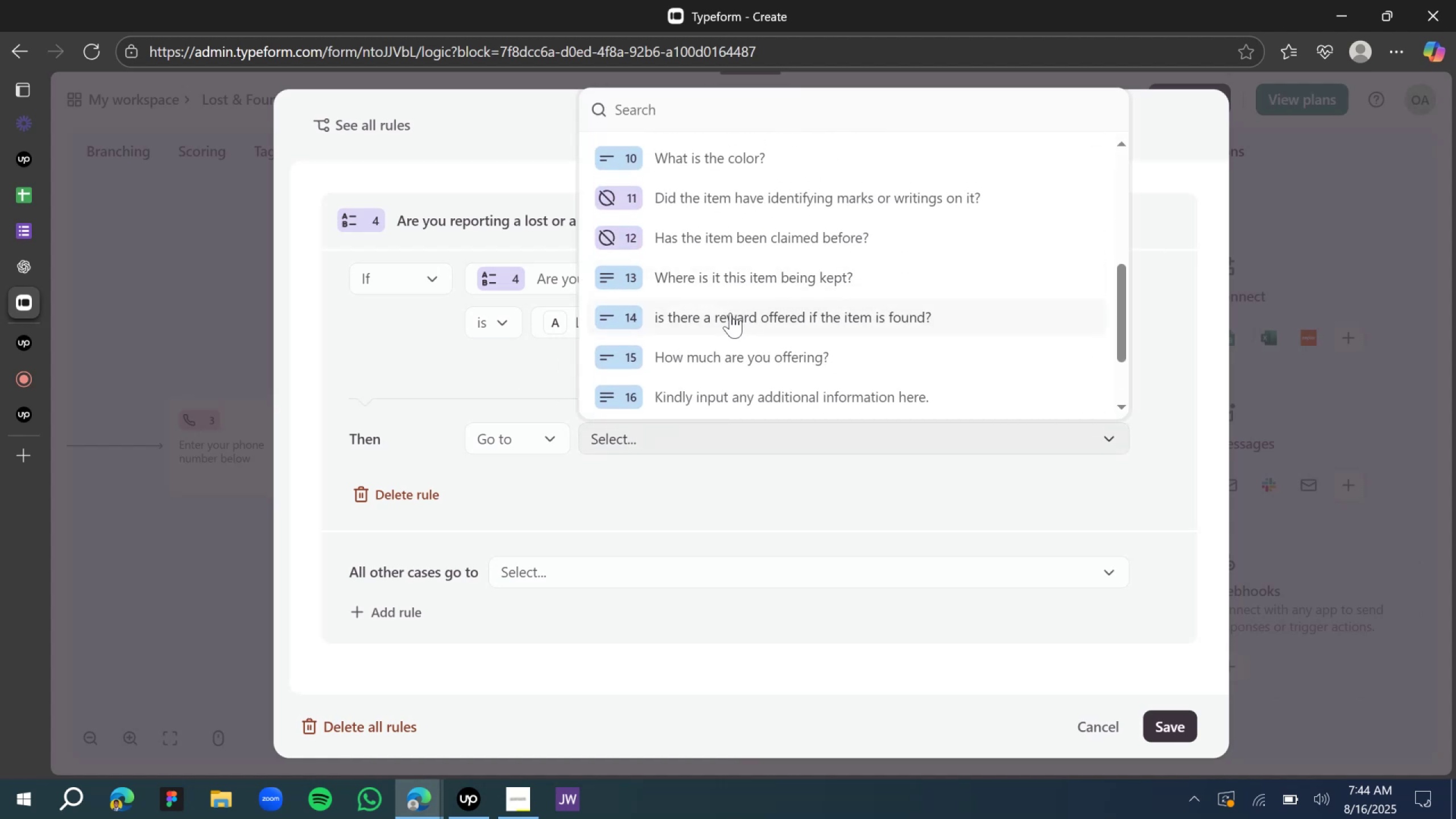 
wait(7.76)
 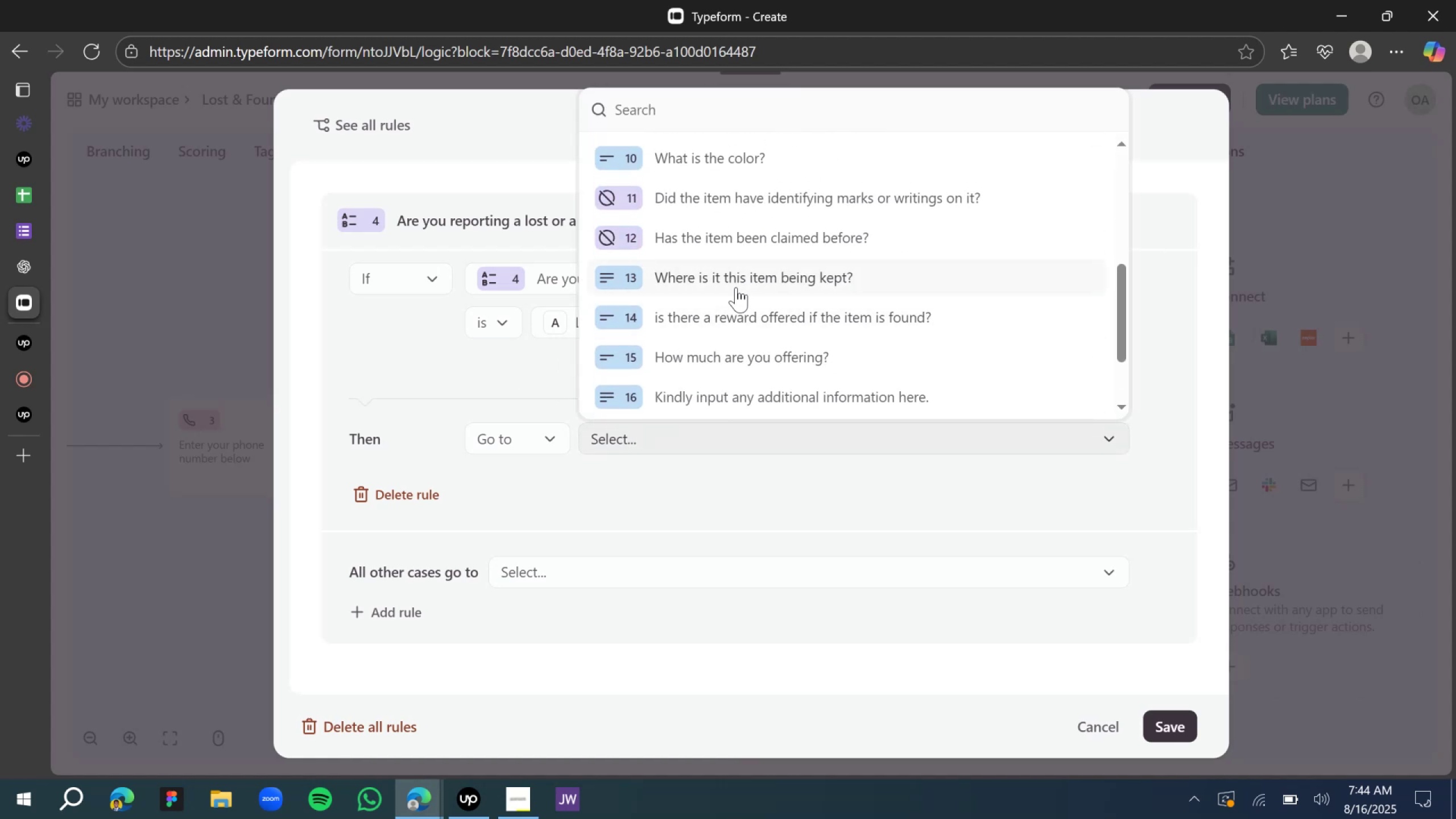 
left_click([723, 286])
 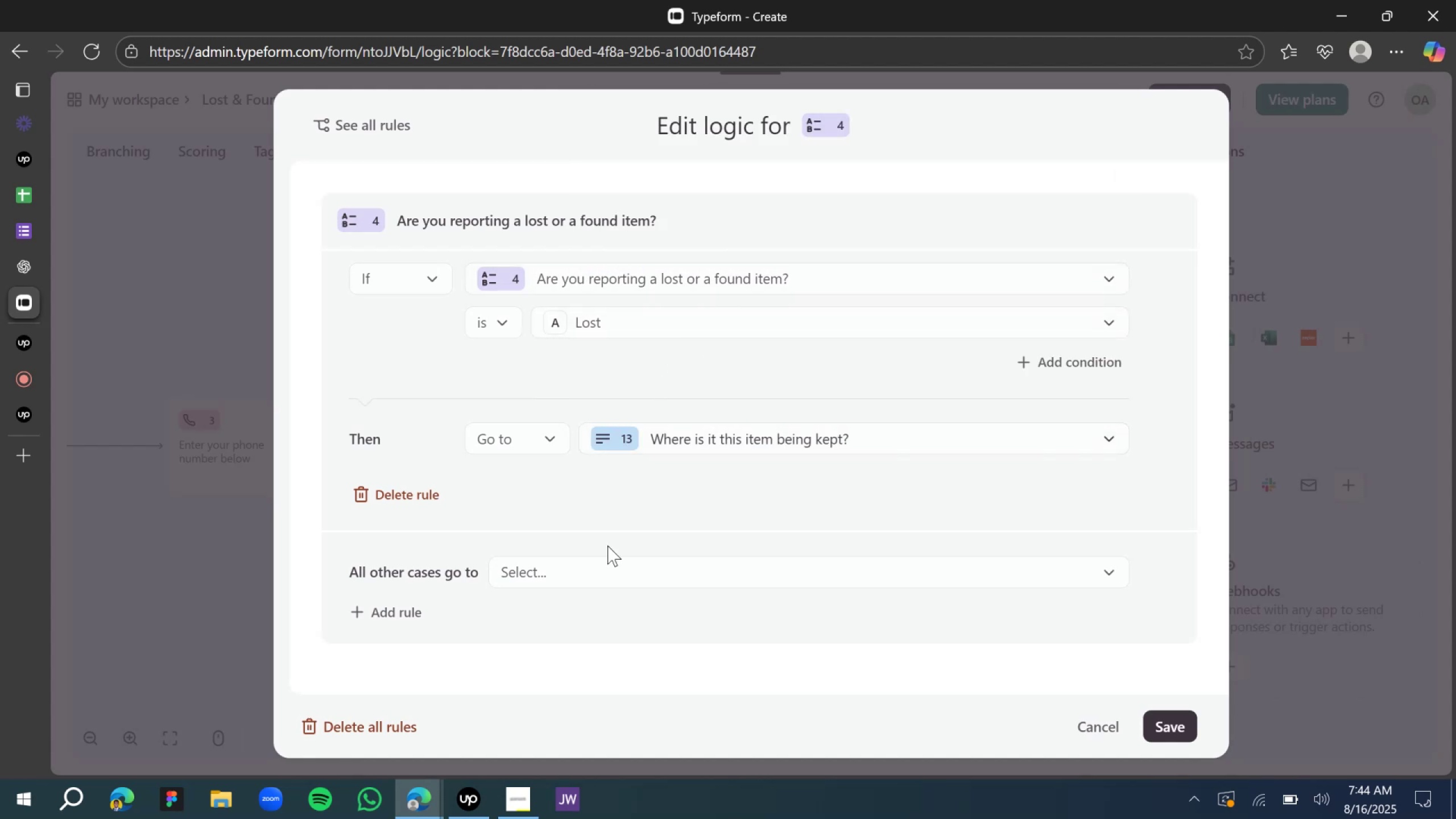 
left_click([606, 570])
 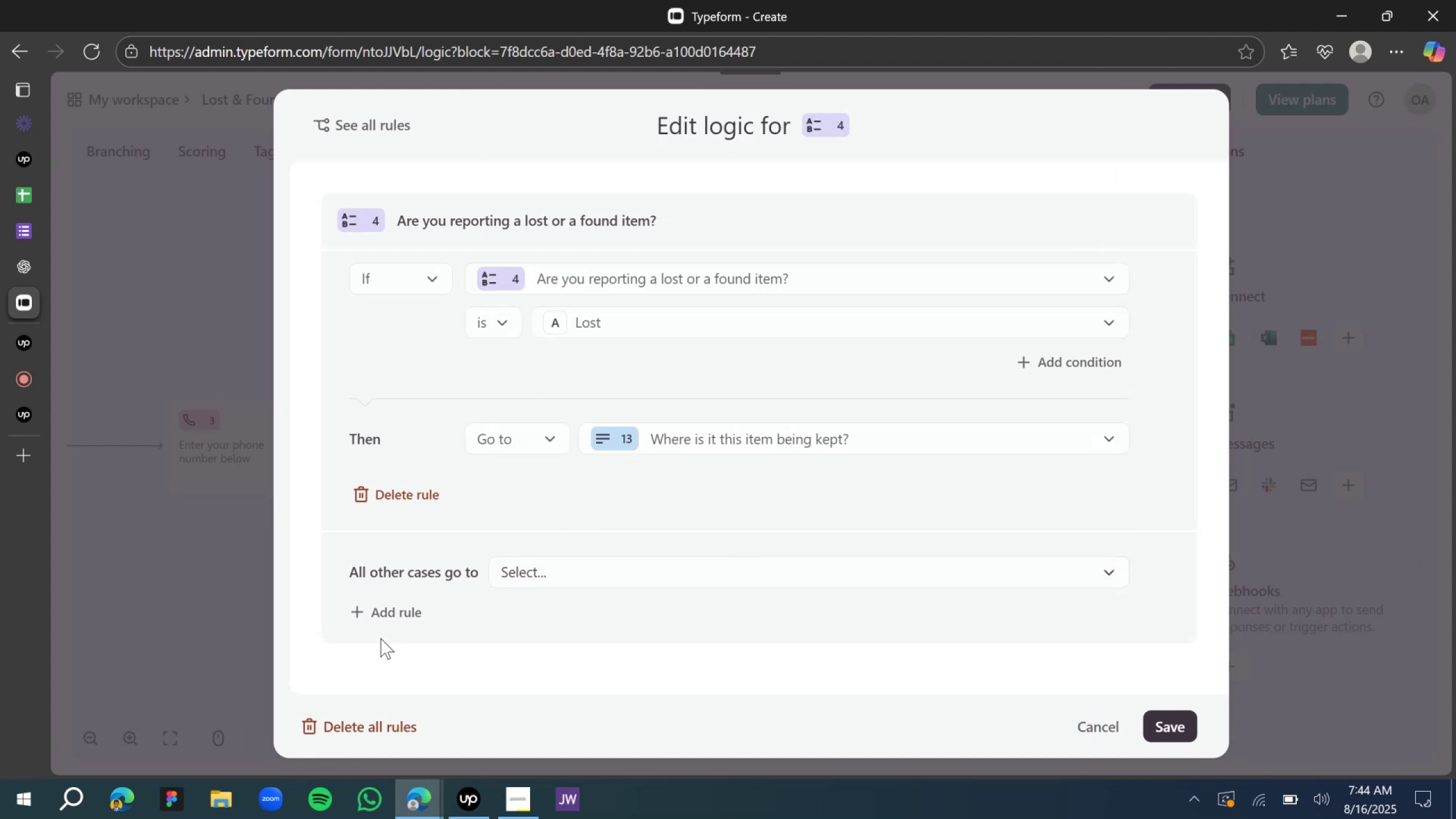 
wait(5.46)
 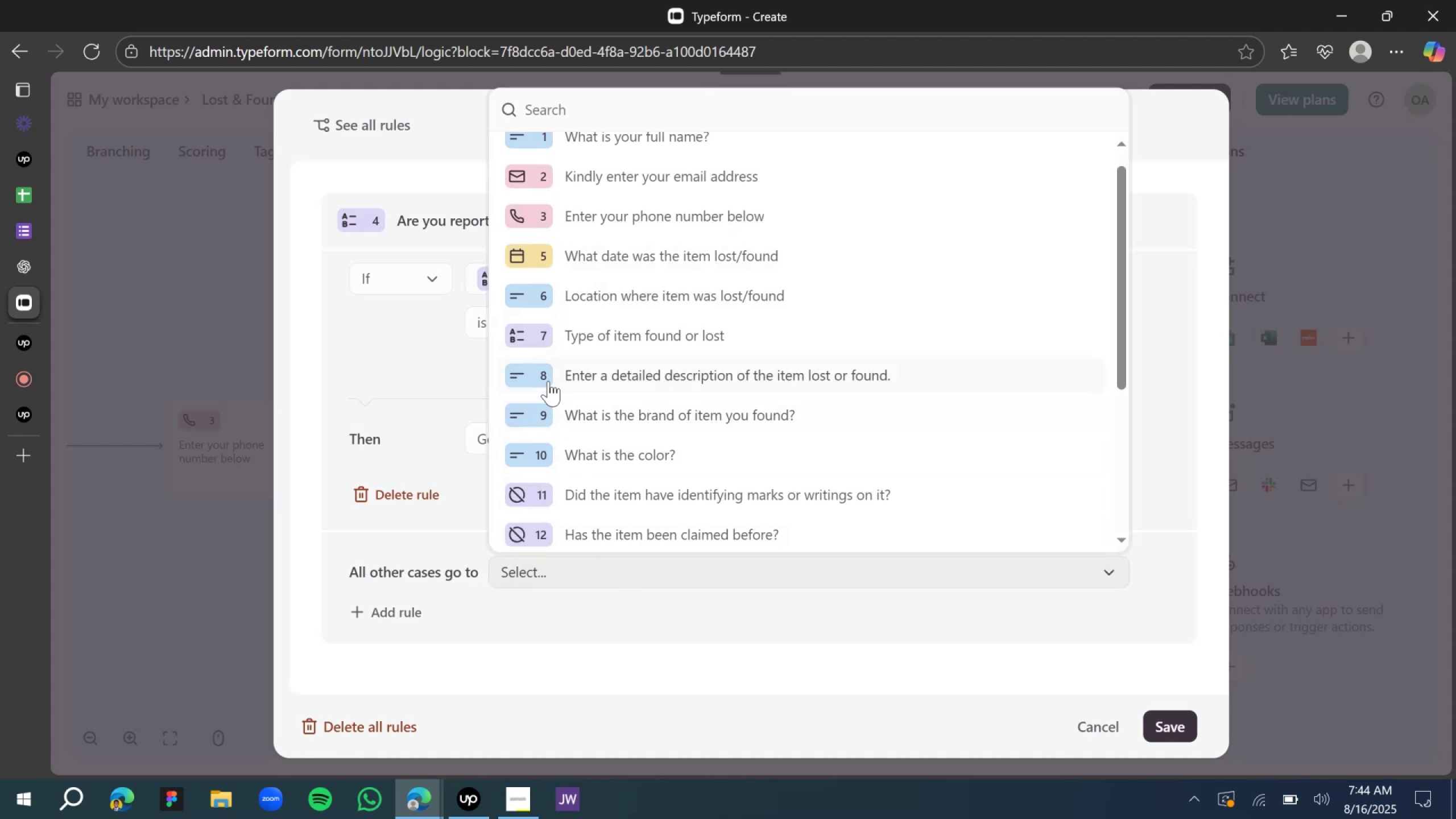 
left_click([391, 611])
 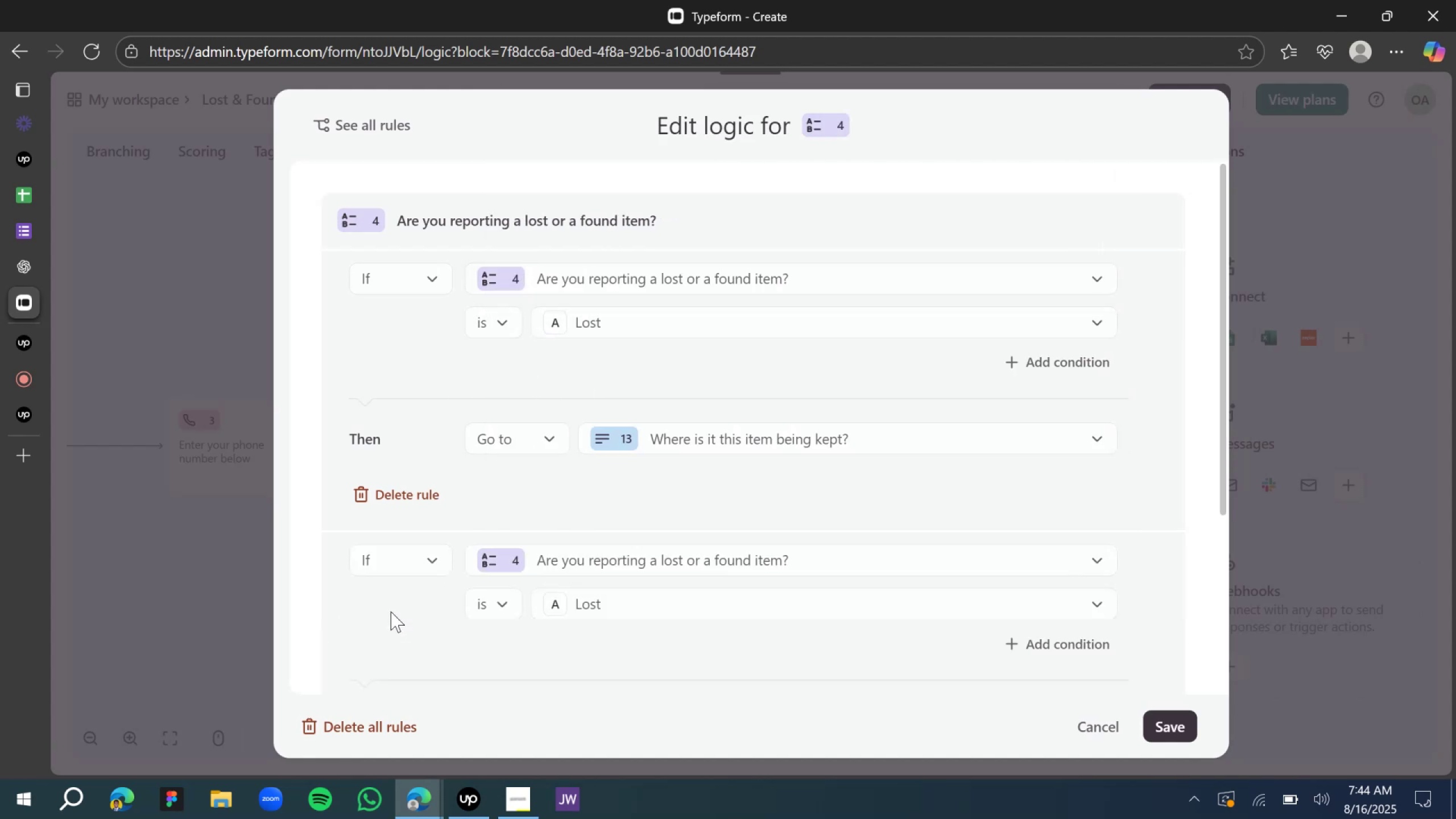 
scroll: coordinate [429, 552], scroll_direction: down, amount: 5.0
 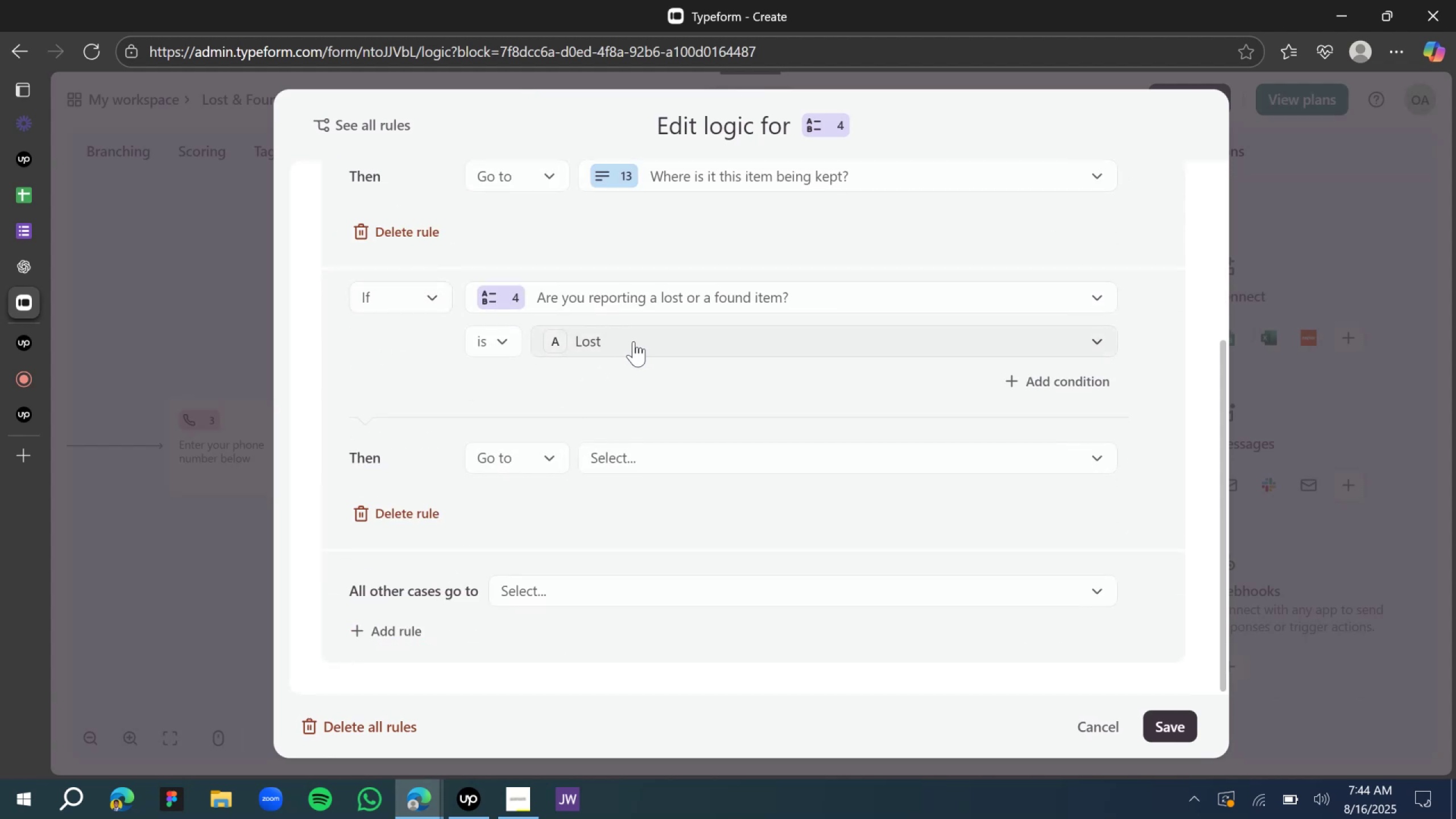 
left_click([635, 339])
 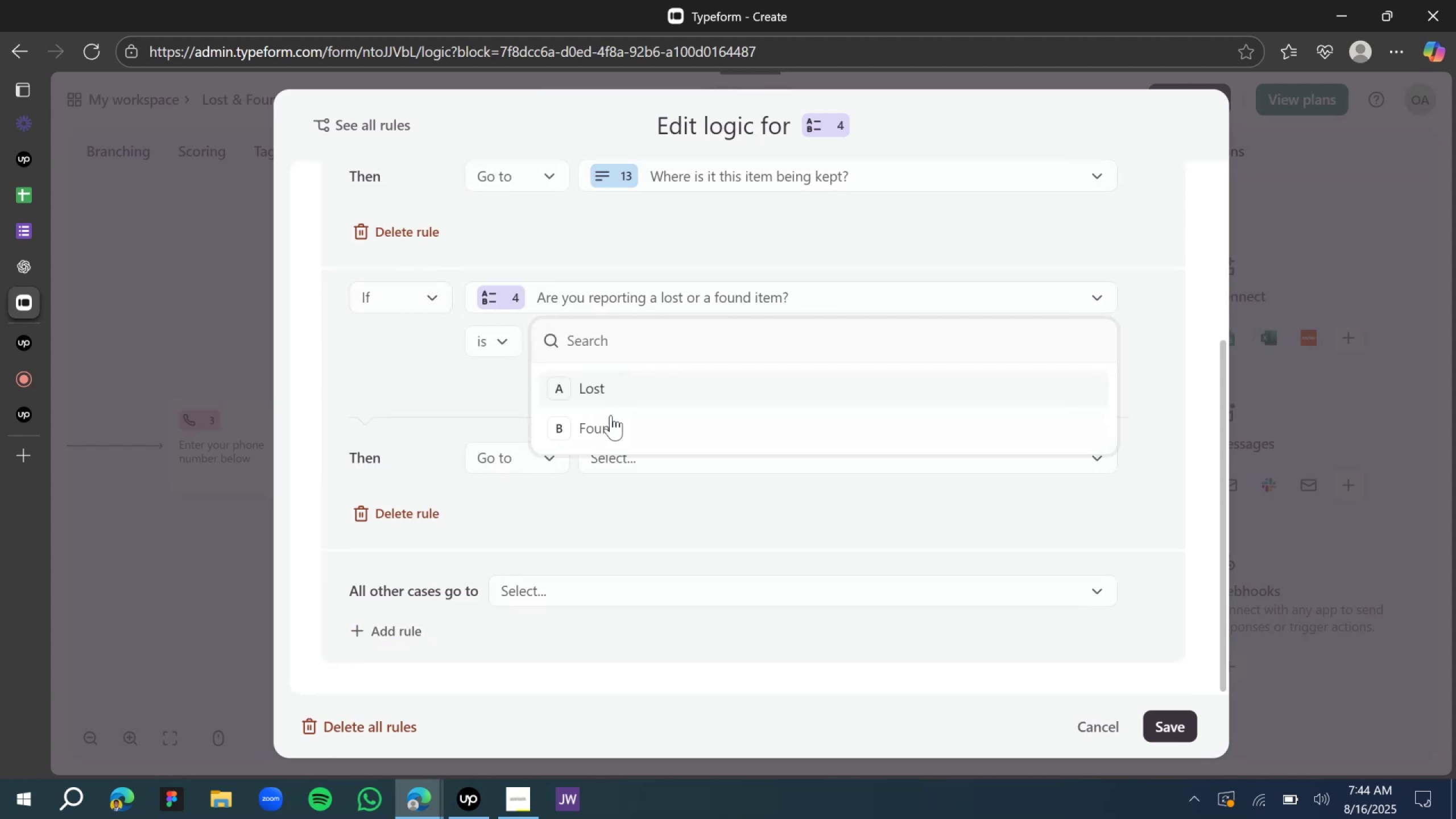 
left_click([605, 421])
 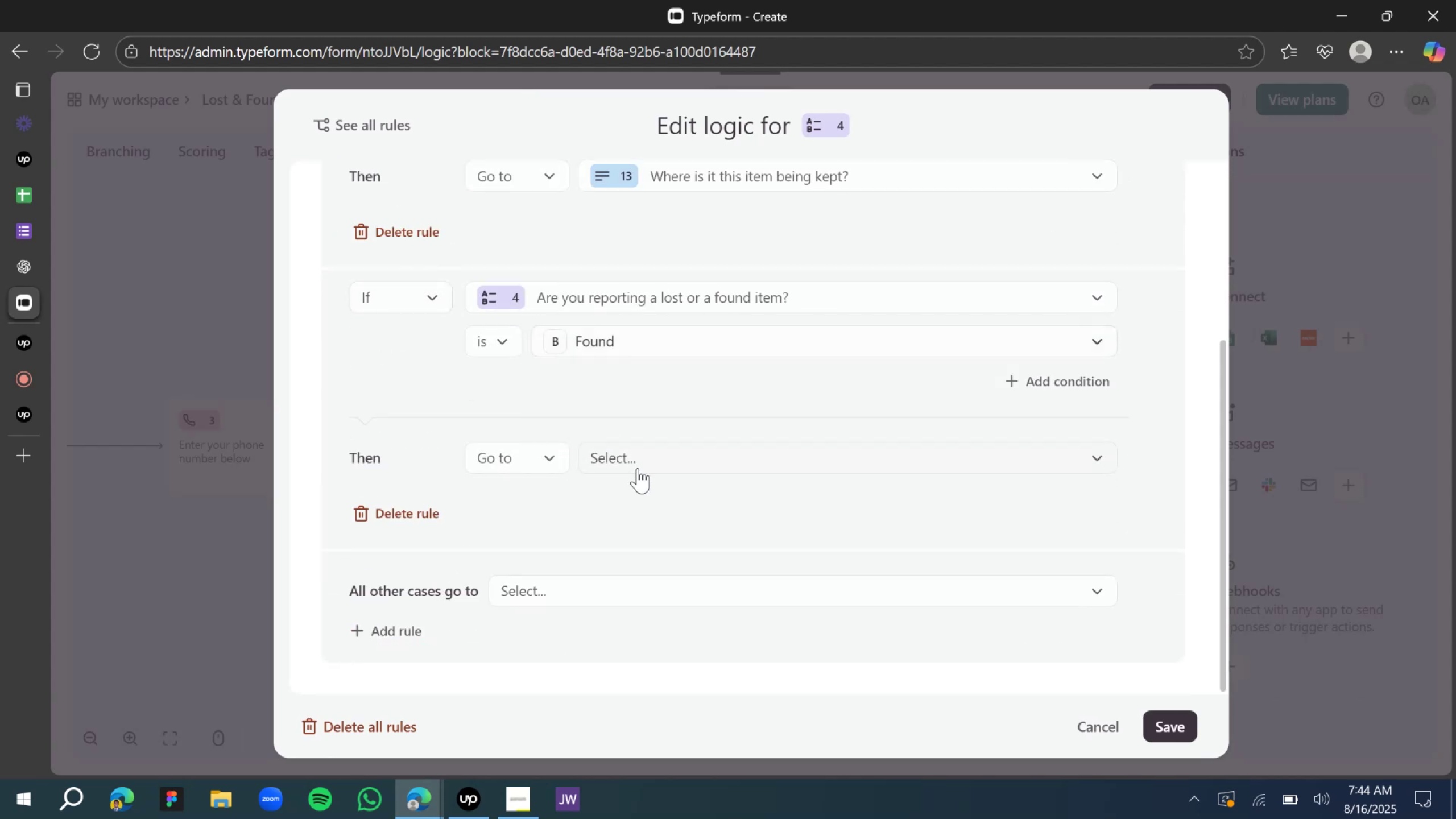 
double_click([638, 468])
 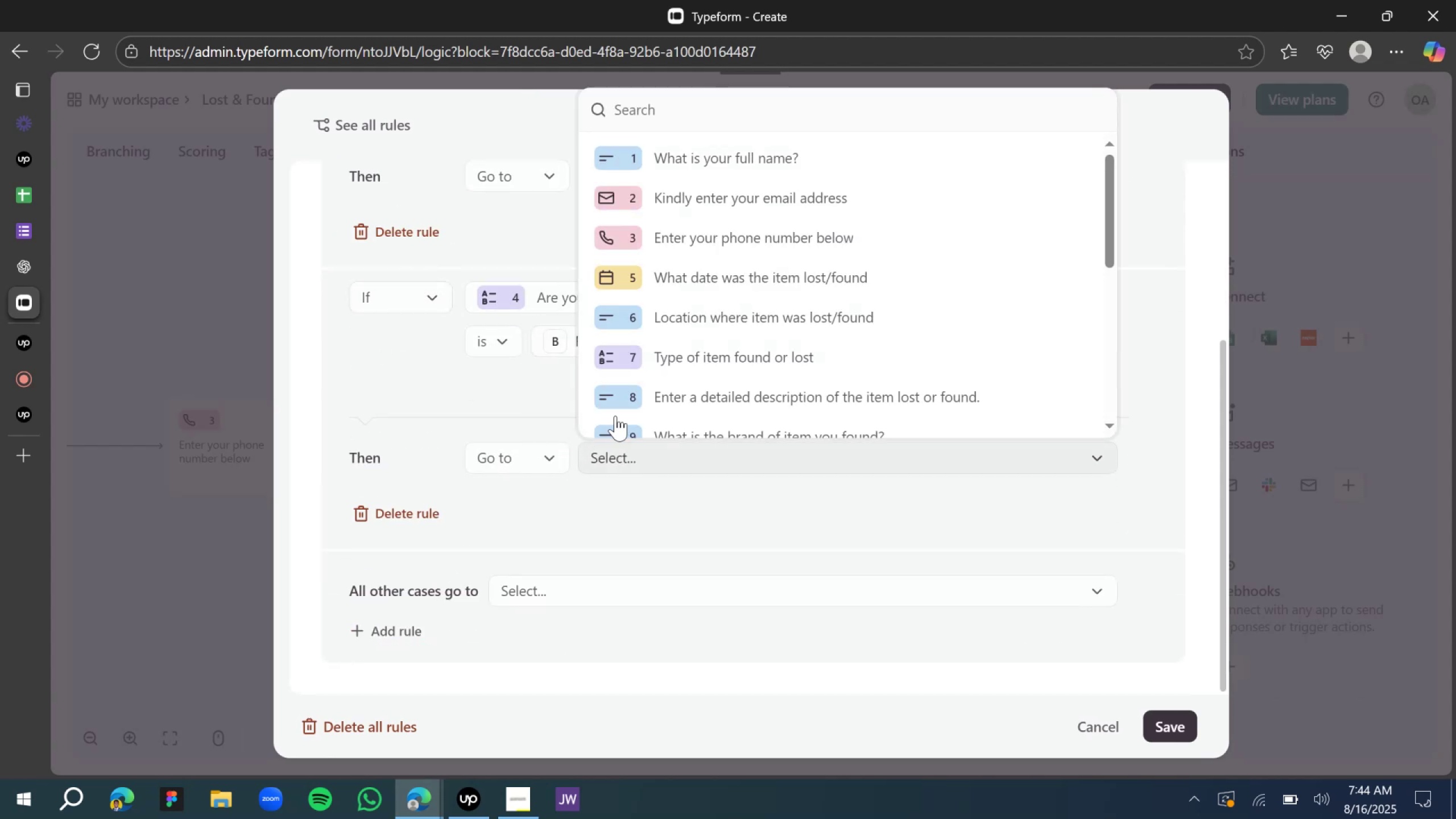 
scroll: coordinate [638, 361], scroll_direction: down, amount: 4.0
 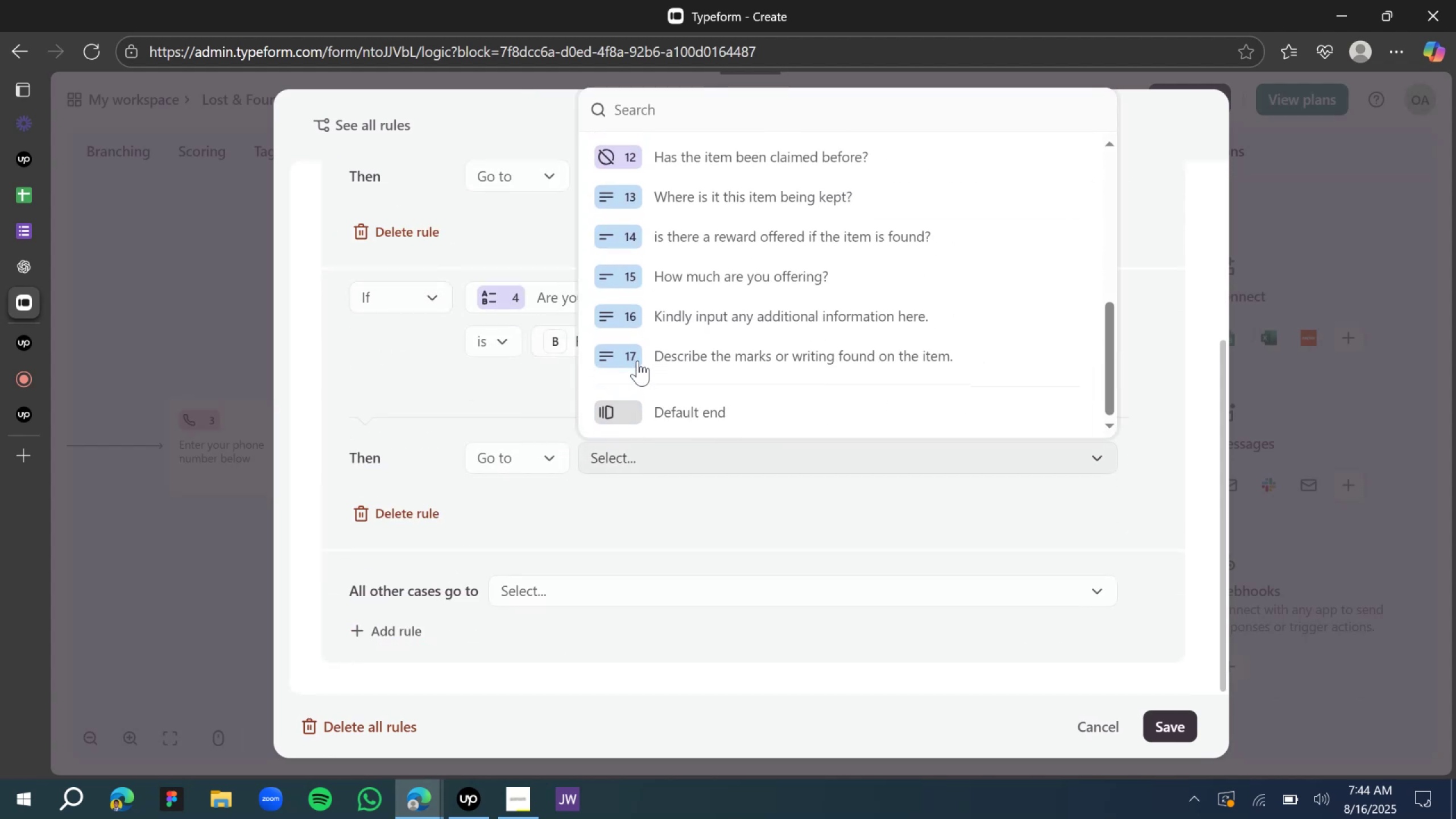 
scroll: coordinate [632, 352], scroll_direction: up, amount: 2.0
 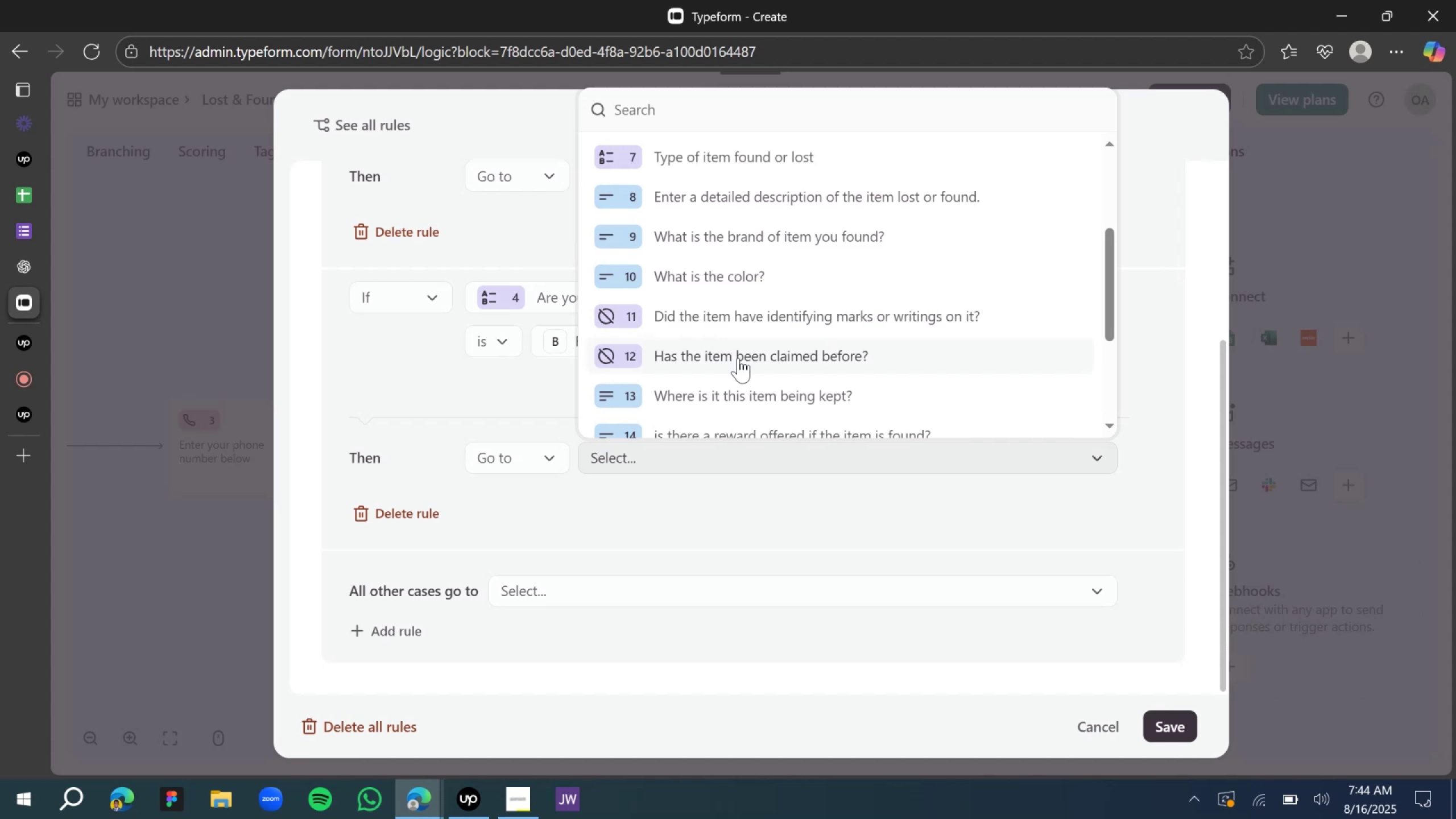 
wait(7.04)
 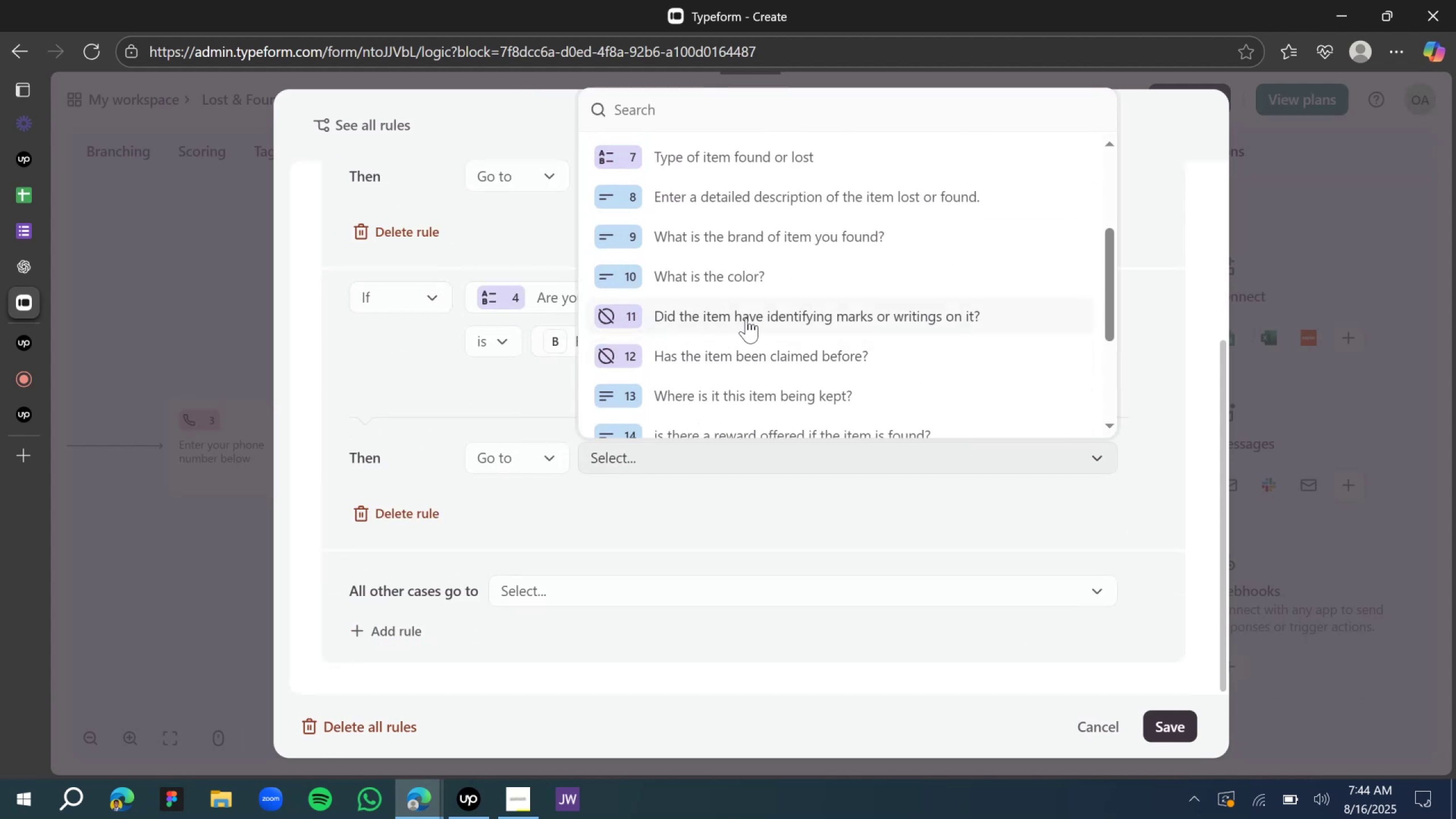 
left_click([738, 358])
 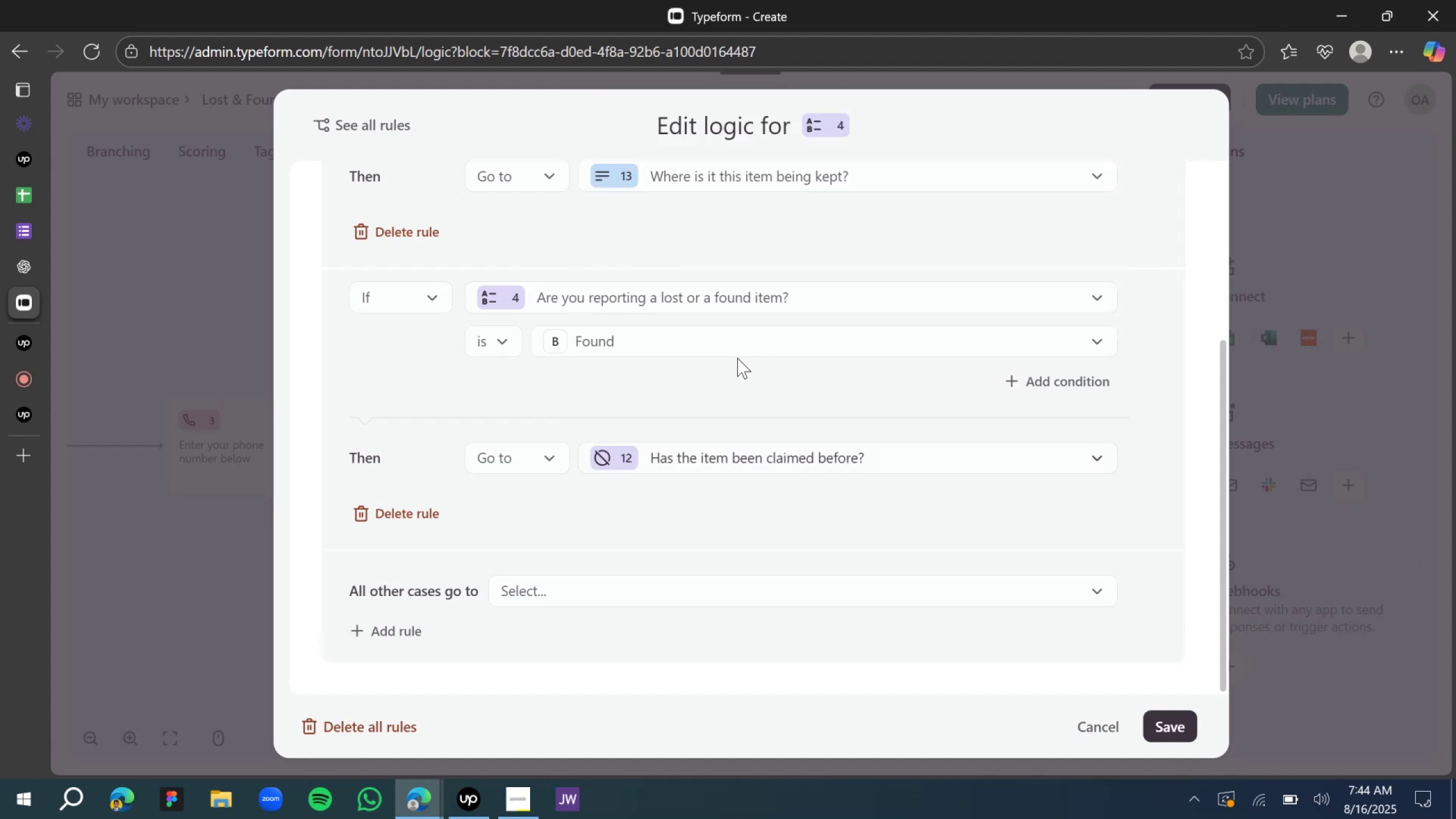 
scroll: coordinate [737, 361], scroll_direction: down, amount: 4.0
 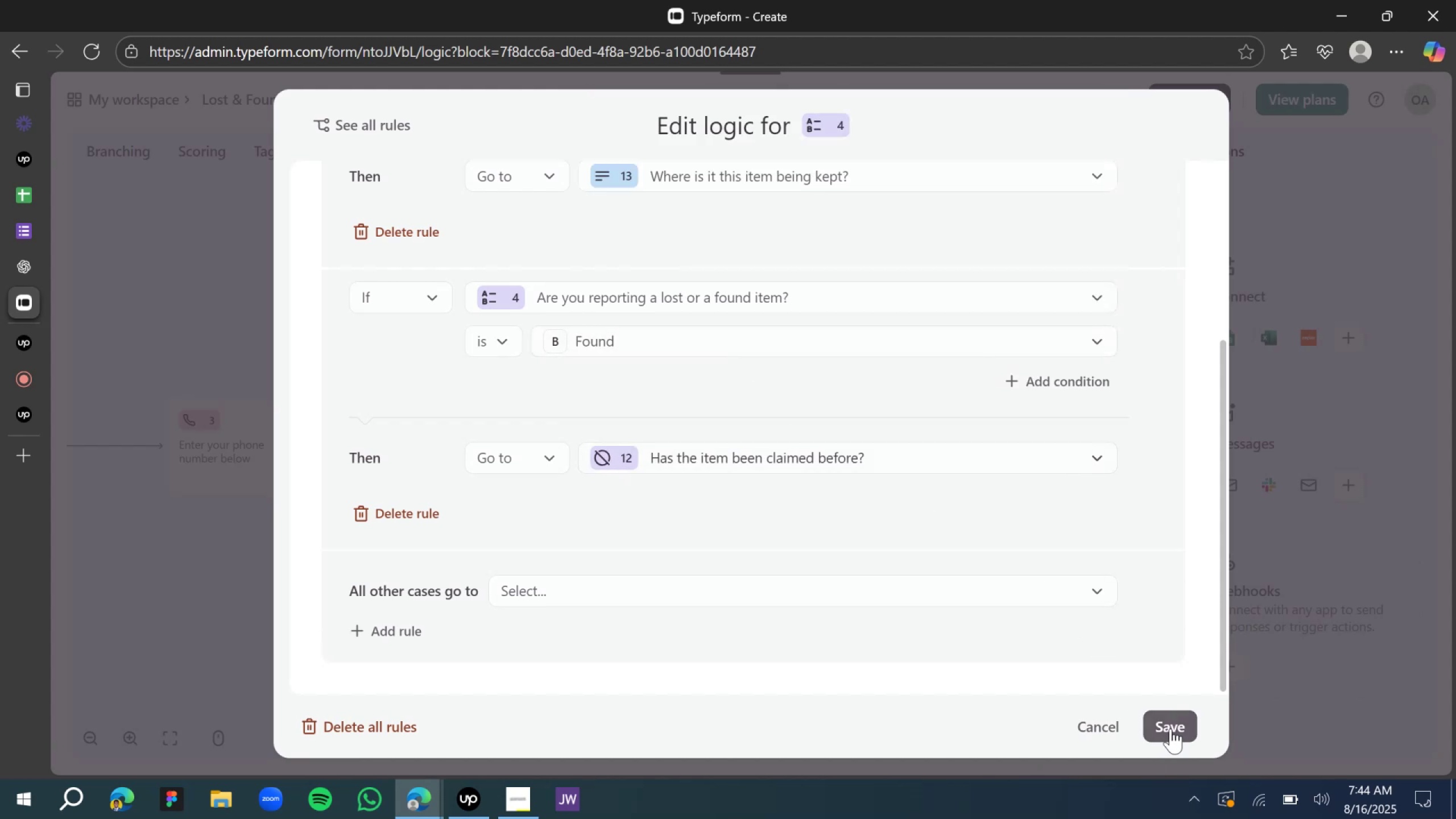 
left_click([1170, 729])
 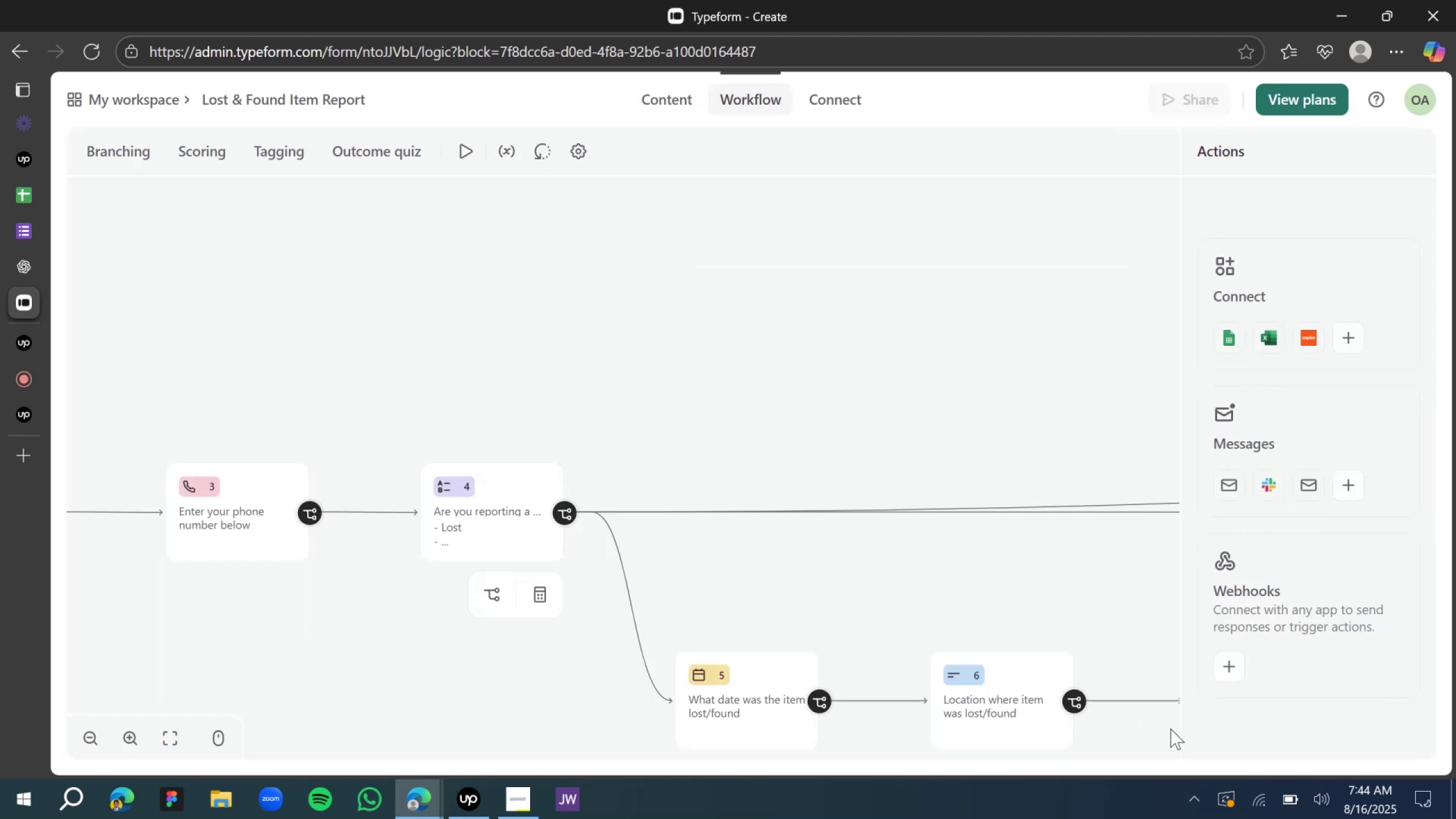 
scroll: coordinate [757, 573], scroll_direction: down, amount: 4.0
 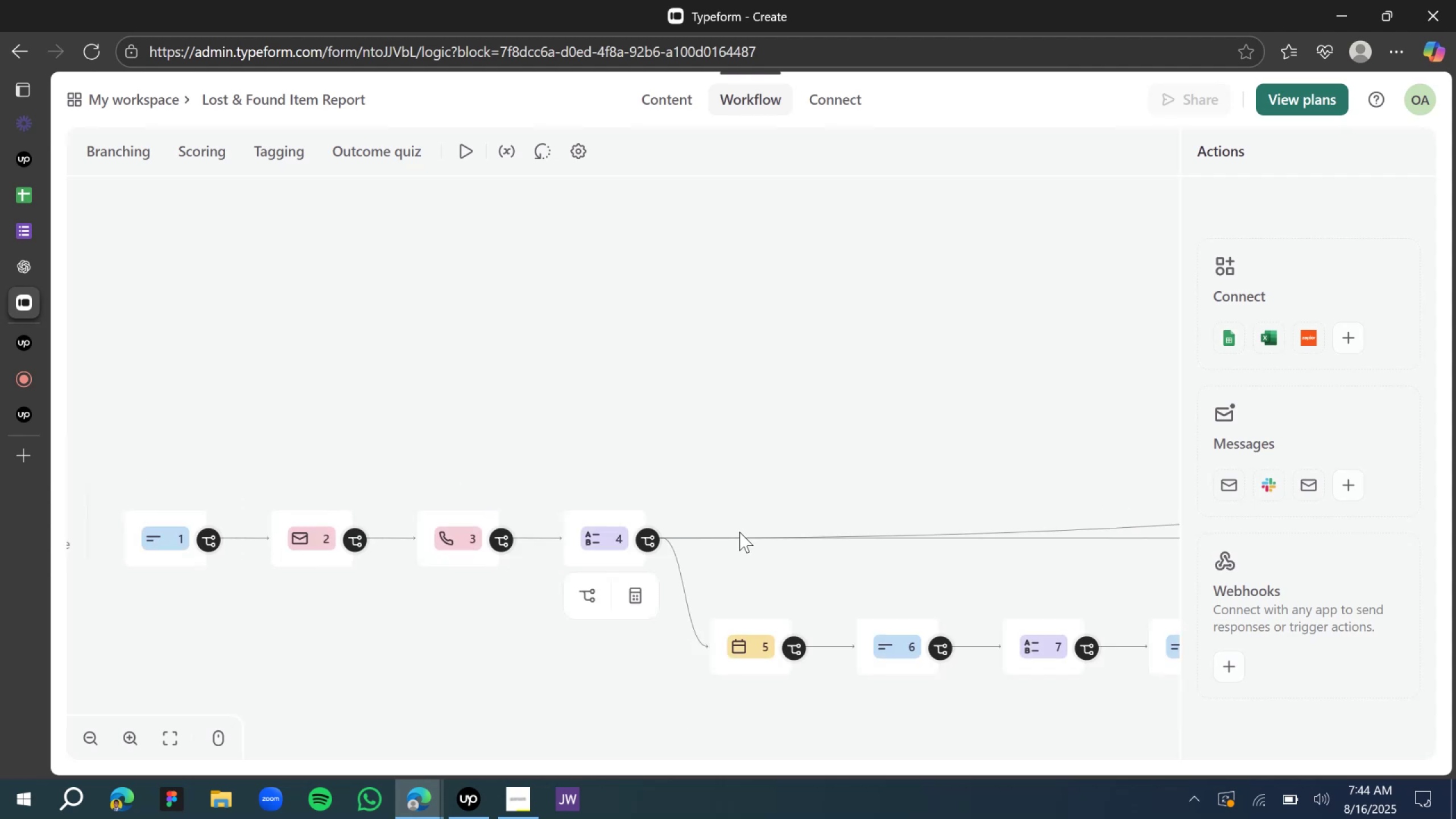 
hold_key(key=ShiftLeft, duration=0.77)
scroll: coordinate [744, 538], scroll_direction: down, amount: 2.0
 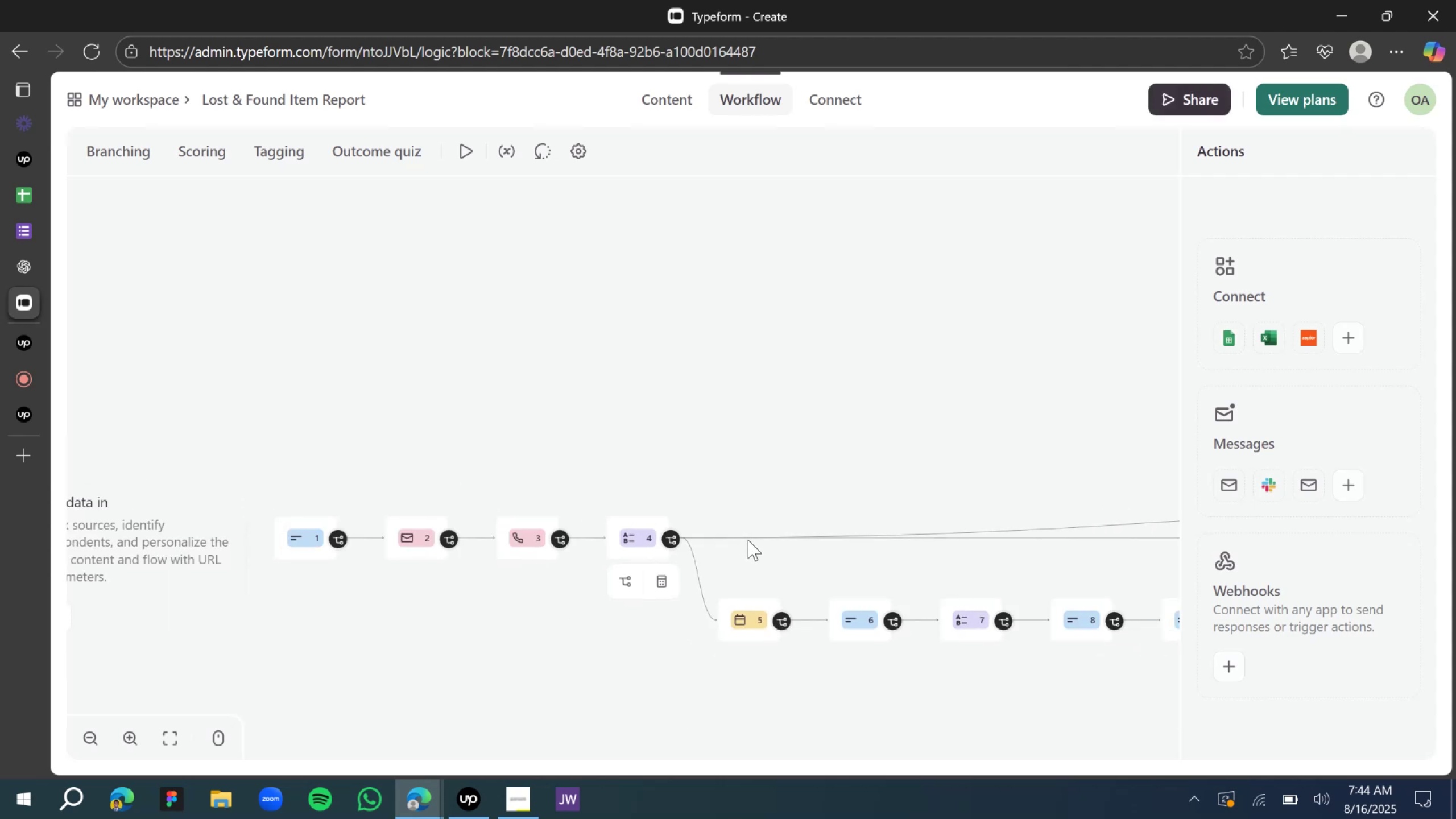 
hold_key(key=ControlLeft, duration=0.6)
scroll: coordinate [747, 544], scroll_direction: down, amount: 3.0
 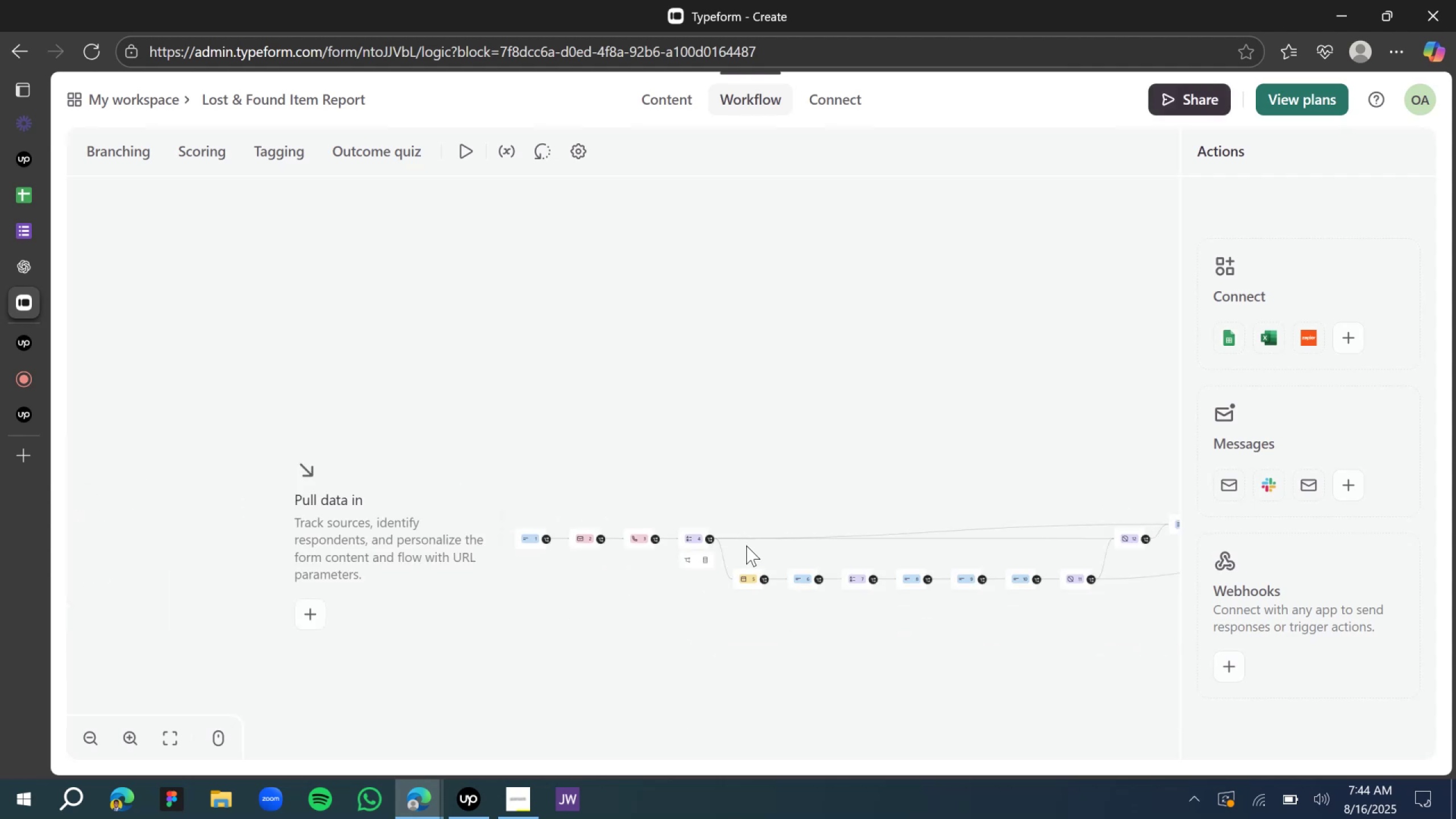 
hold_key(key=ControlLeft, duration=0.91)
scroll: coordinate [903, 612], scroll_direction: up, amount: 2.0
 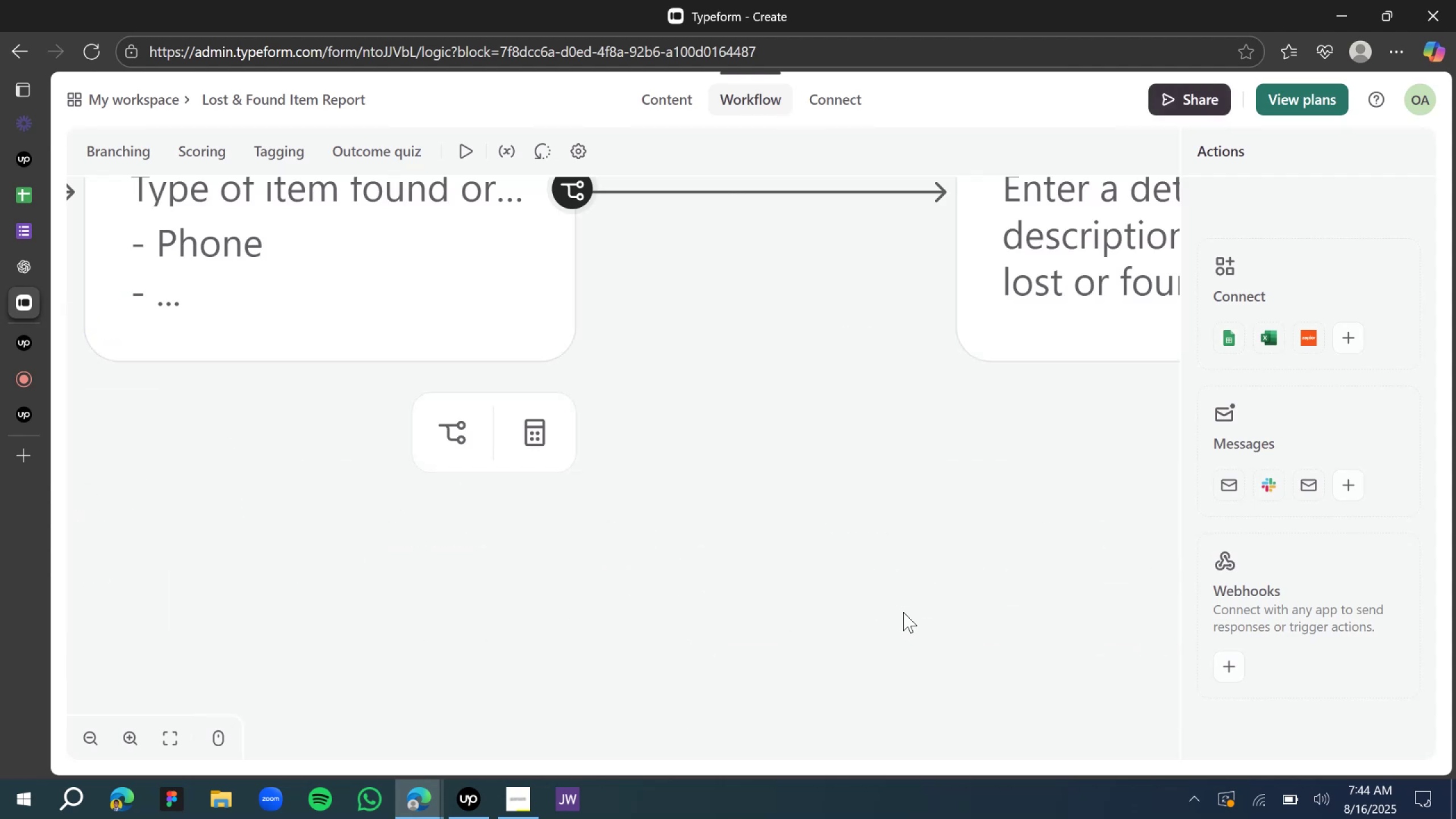 
hold_key(key=ControlLeft, duration=0.48)
scroll: coordinate [903, 611], scroll_direction: down, amount: 2.0
 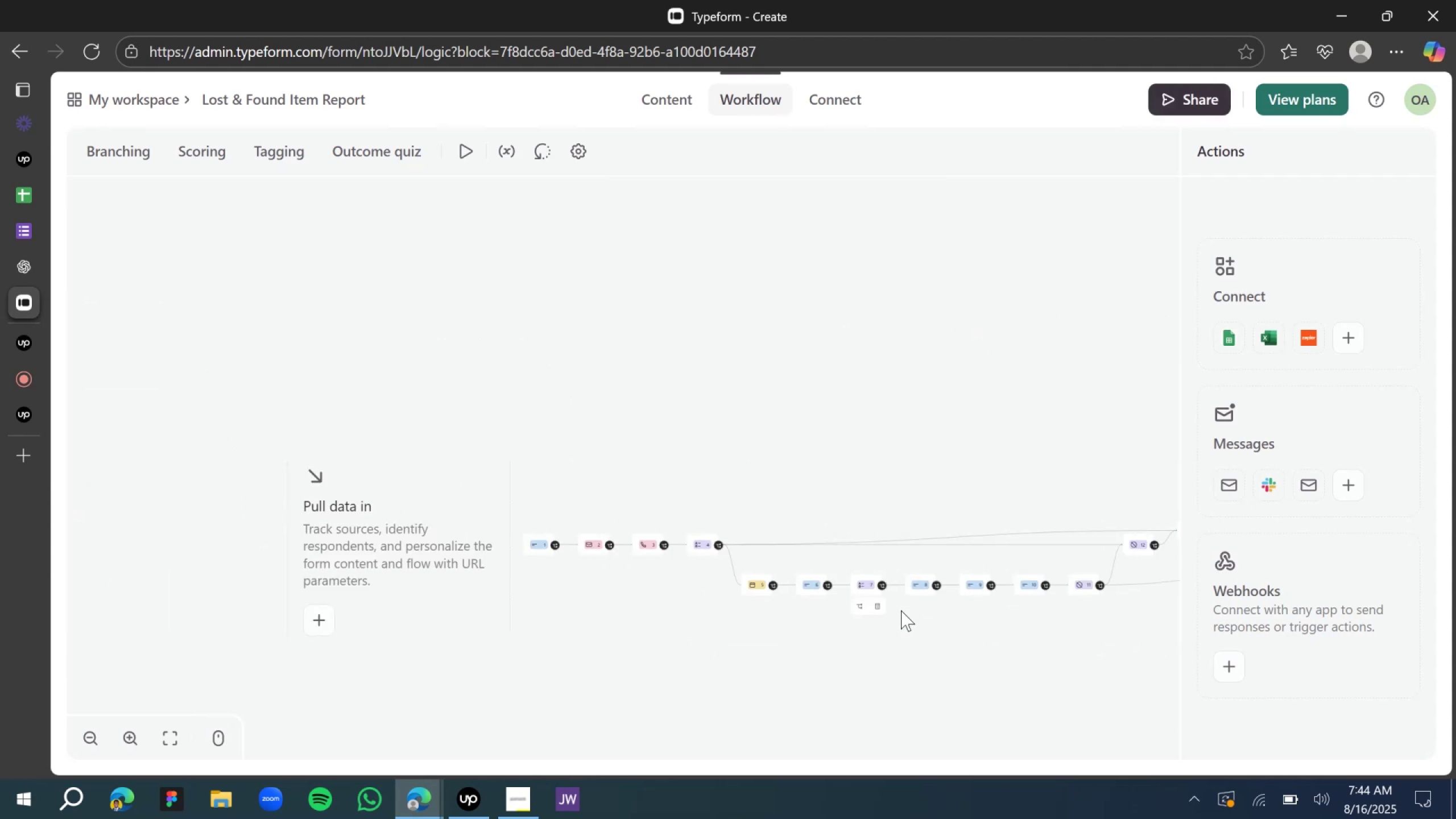 
hold_key(key=ControlLeft, duration=0.5)
scroll: coordinate [867, 609], scroll_direction: up, amount: 2.0
 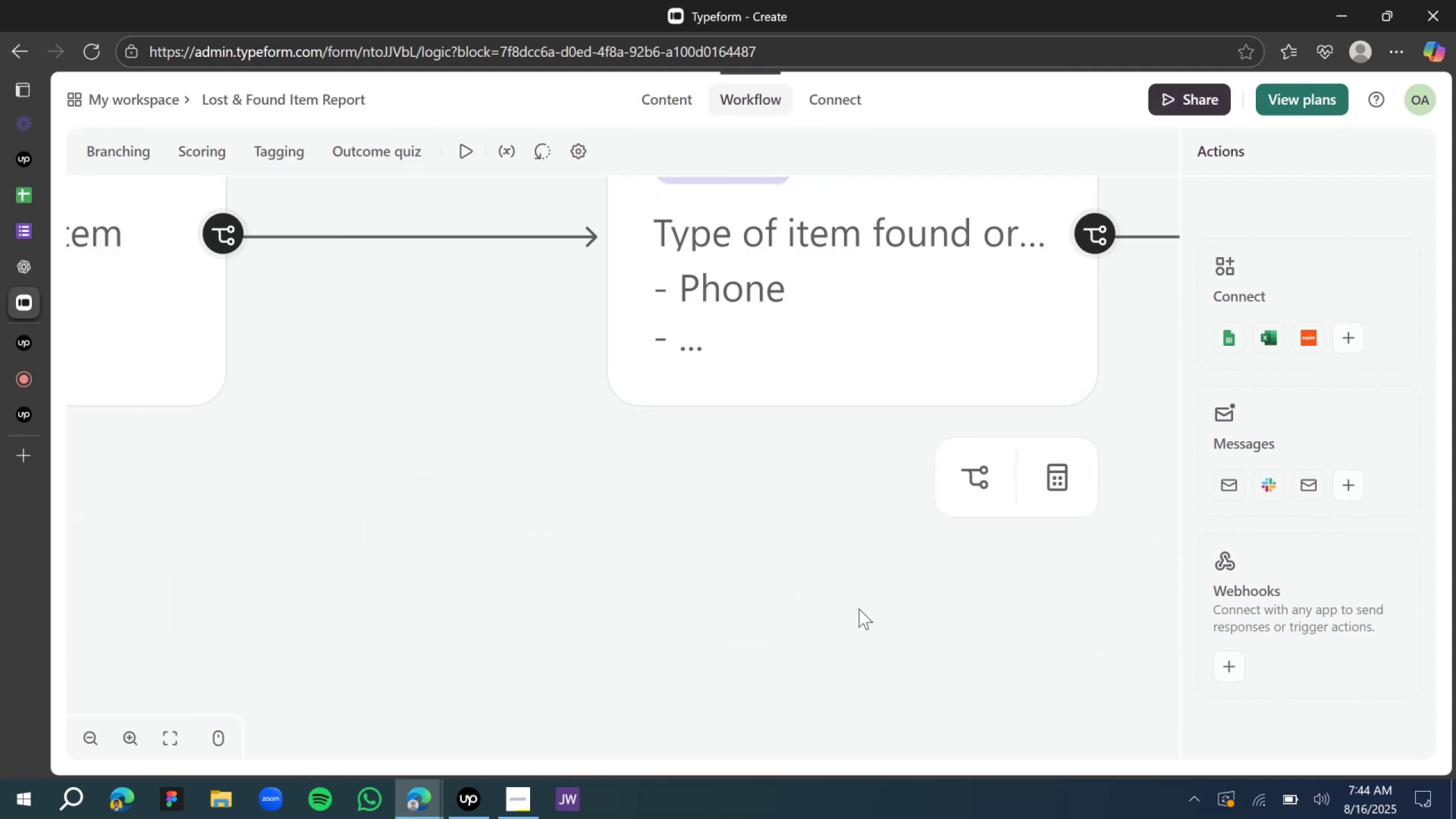 
hold_key(key=ControlLeft, duration=0.36)
scroll: coordinate [791, 581], scroll_direction: down, amount: 1.0
 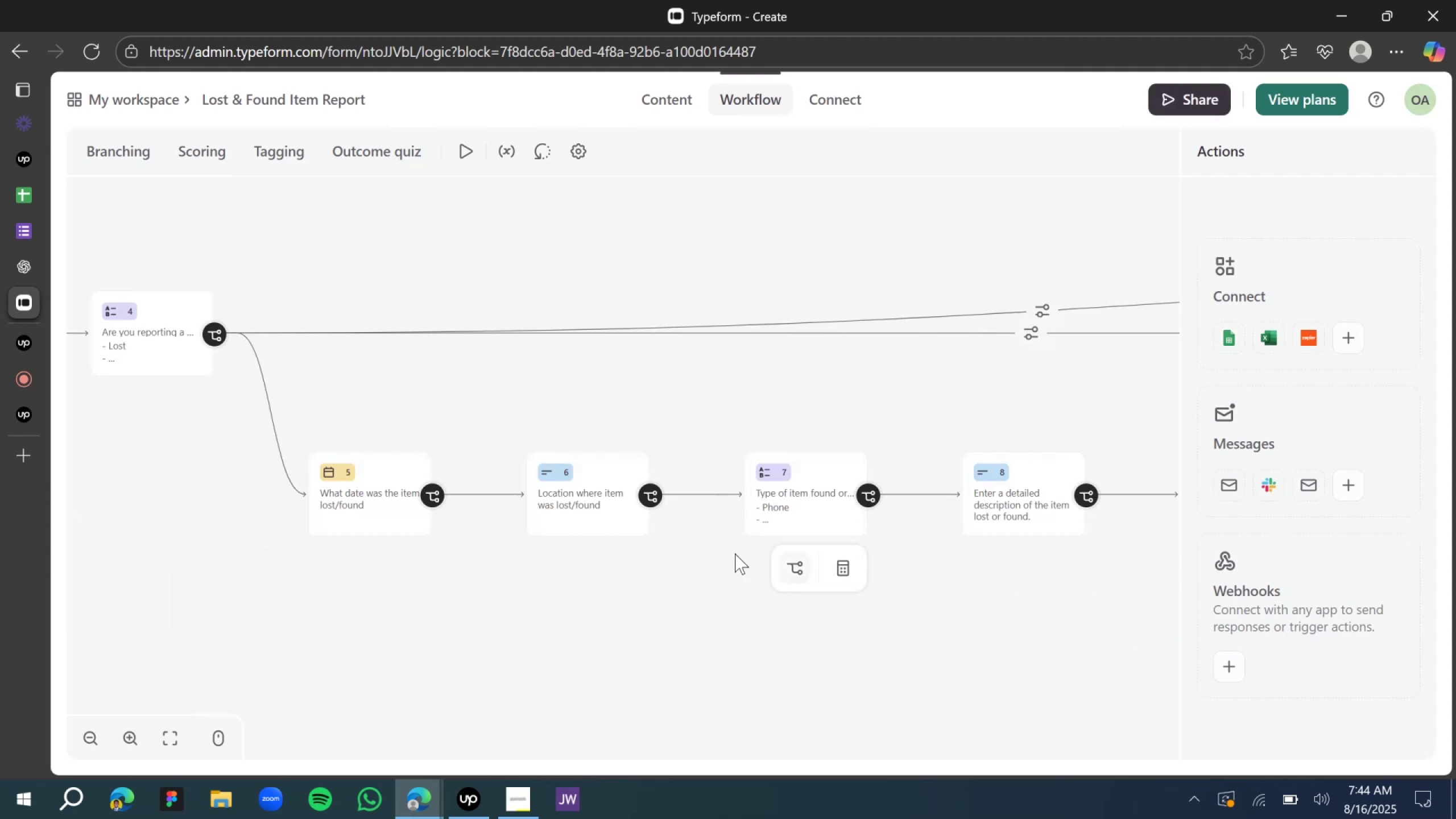 
left_click_drag(start_coordinate=[694, 559], to_coordinate=[746, 529])
 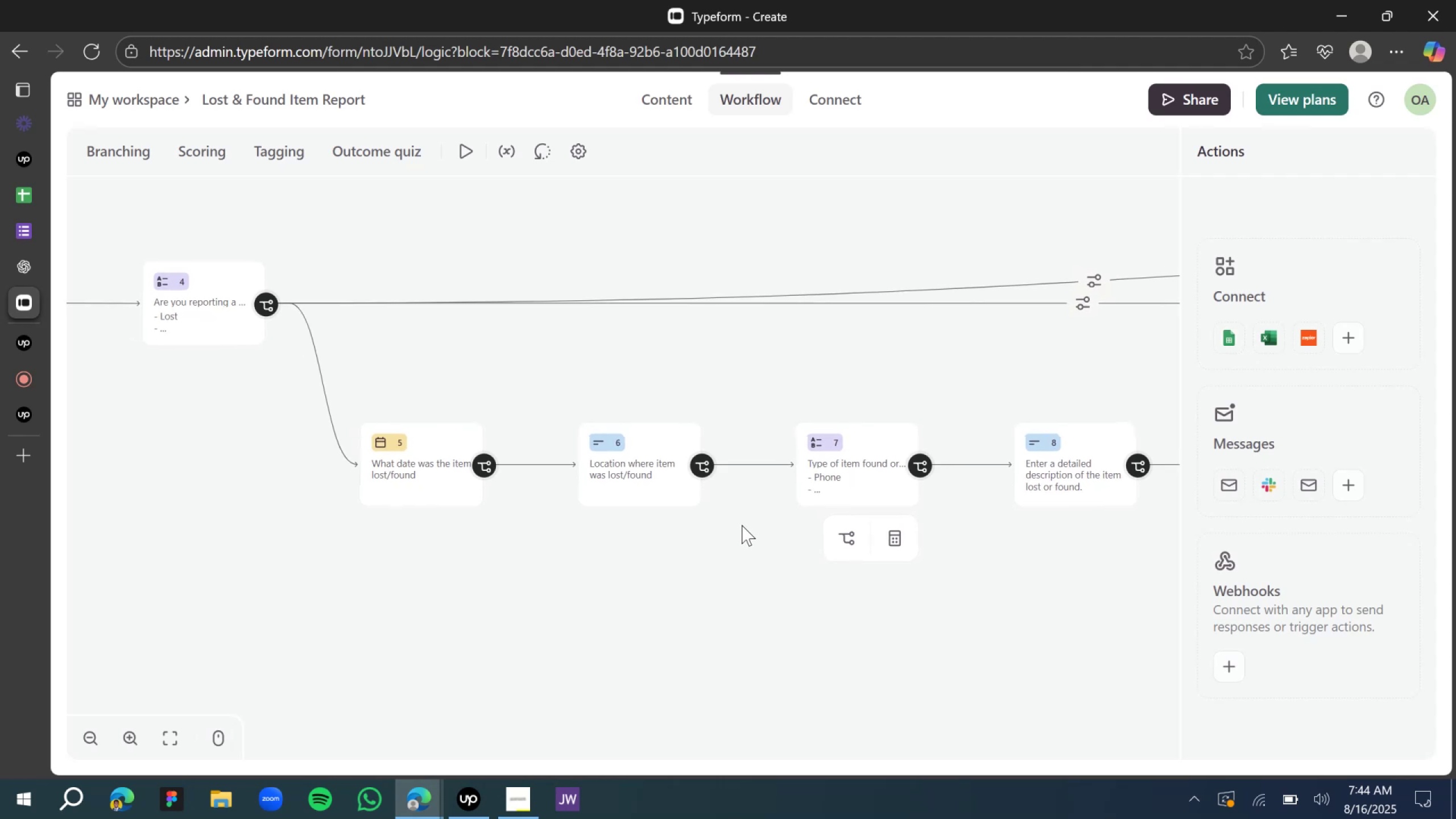 
left_click_drag(start_coordinate=[737, 559], to_coordinate=[435, 553])
 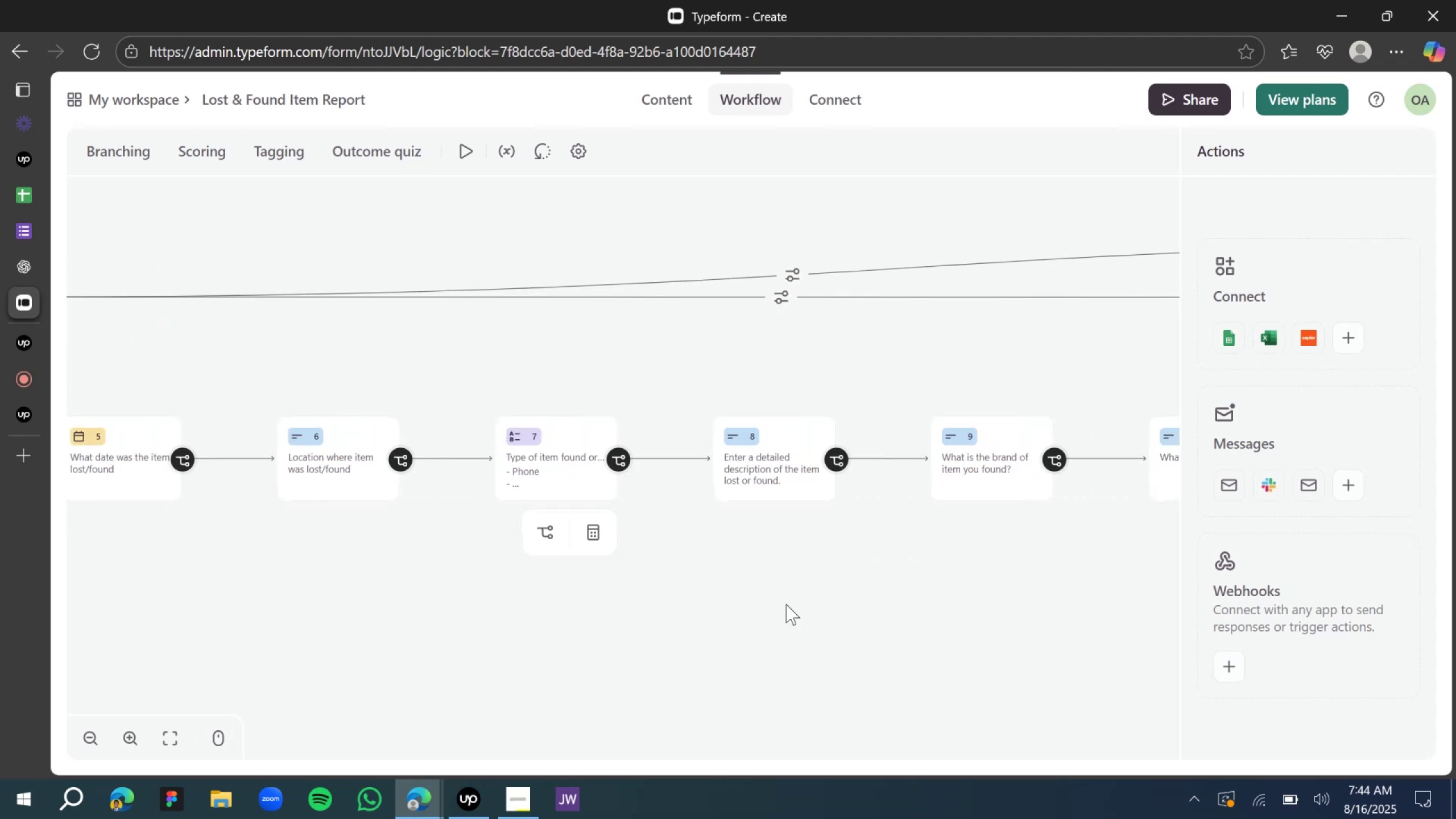 
left_click_drag(start_coordinate=[843, 611], to_coordinate=[458, 544])
 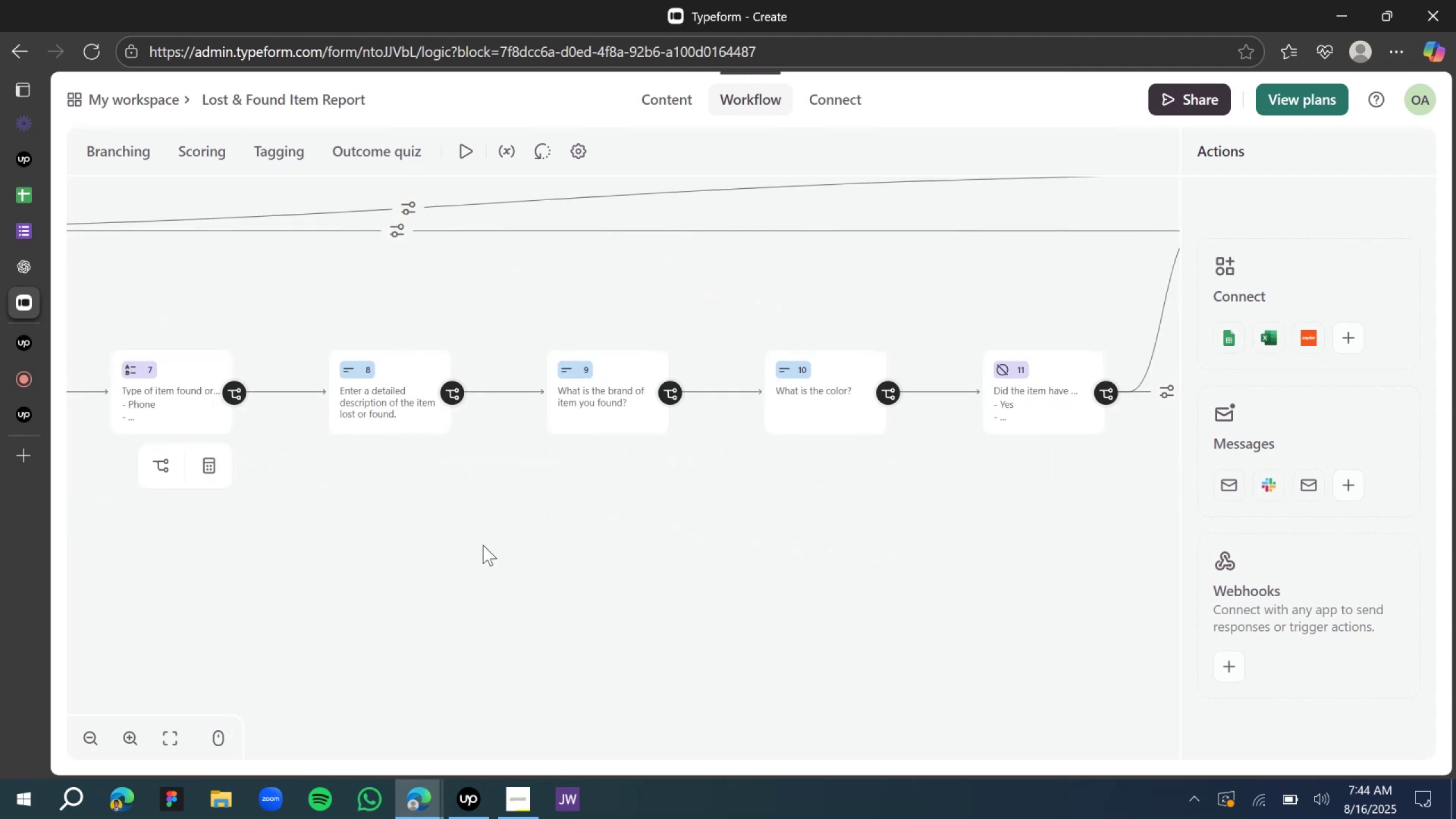 
left_click_drag(start_coordinate=[778, 545], to_coordinate=[949, 568])
 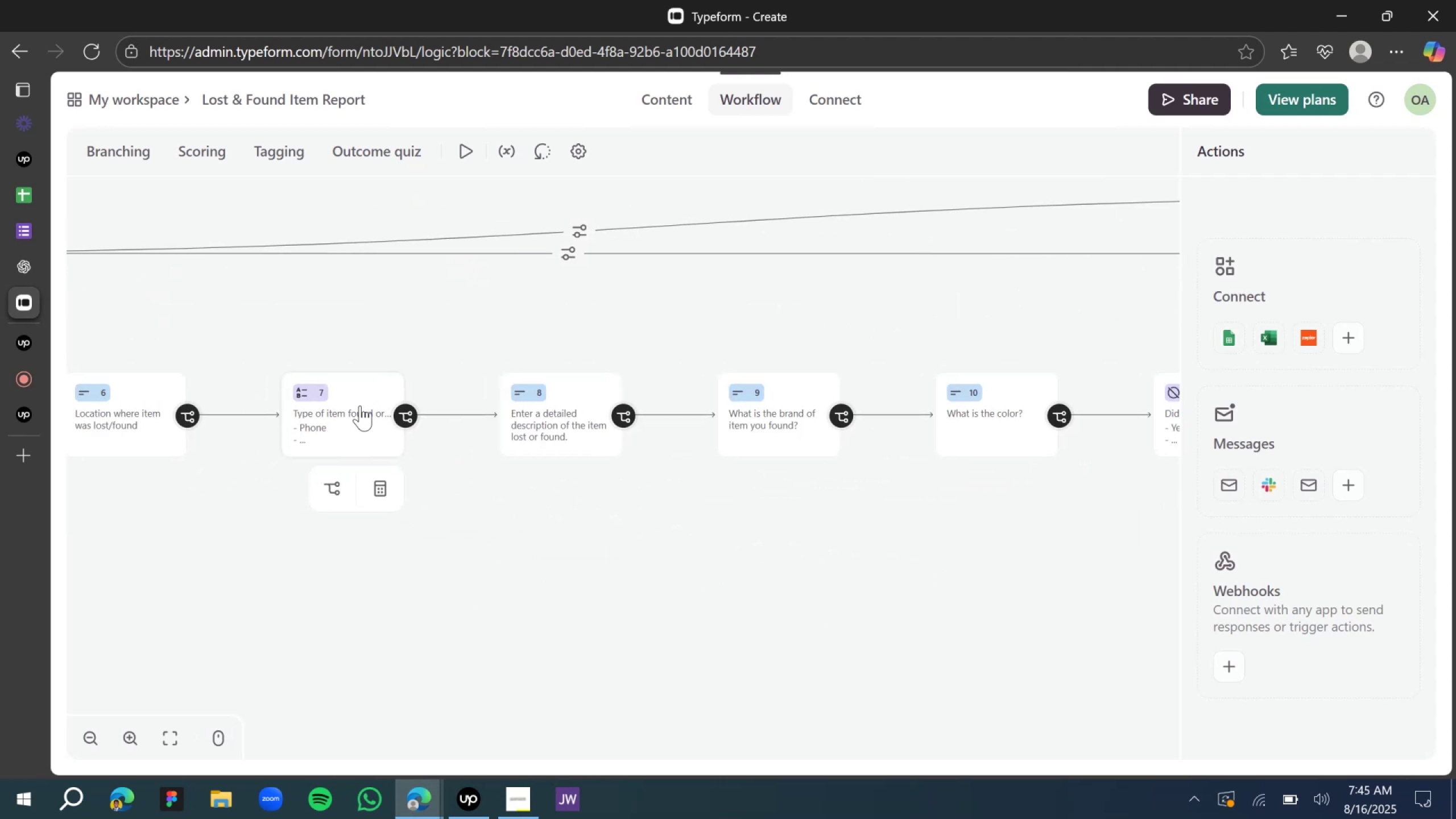 
left_click_drag(start_coordinate=[380, 647], to_coordinate=[322, 630])
 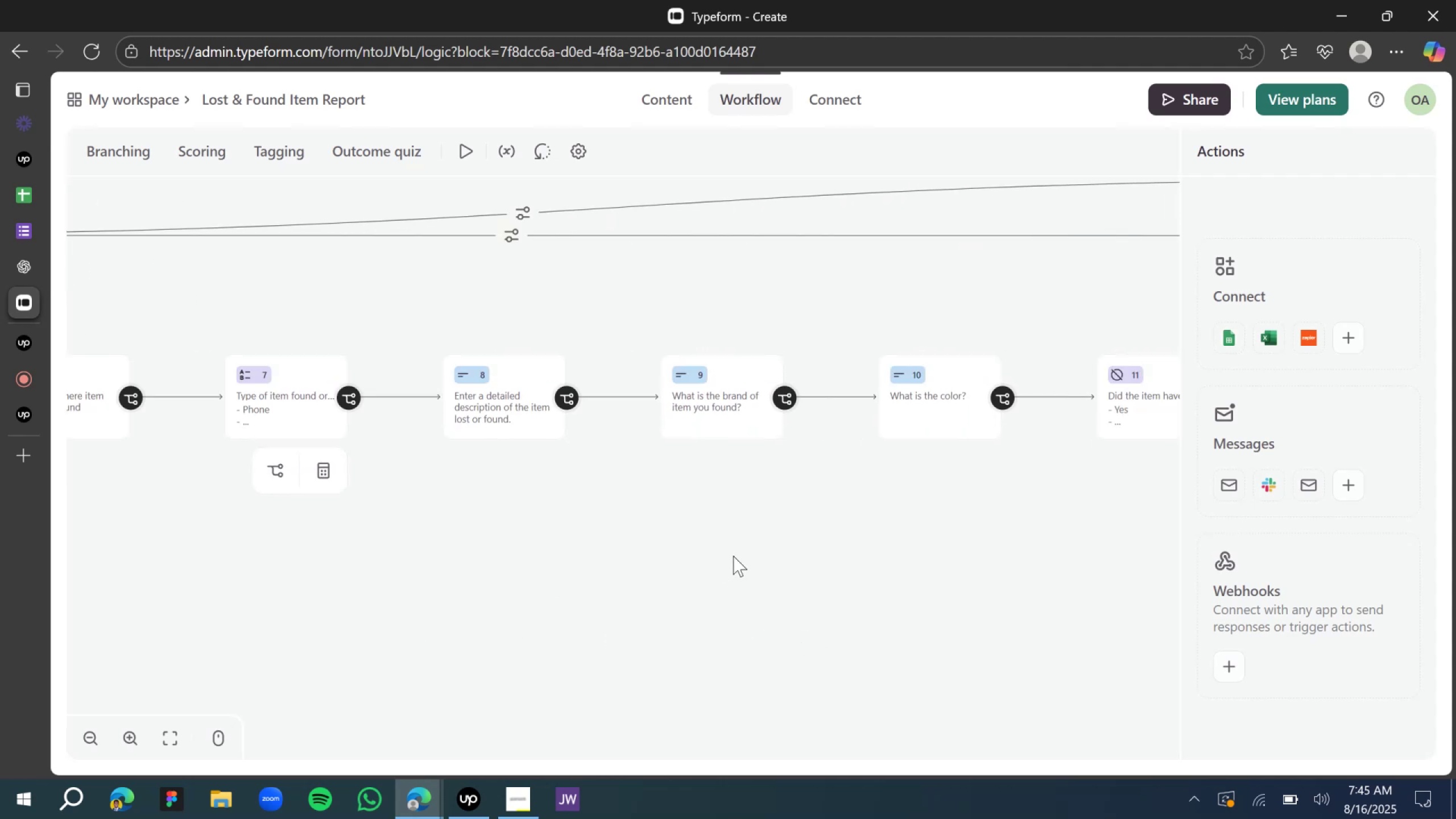 
left_click_drag(start_coordinate=[847, 548], to_coordinate=[1223, 557])
 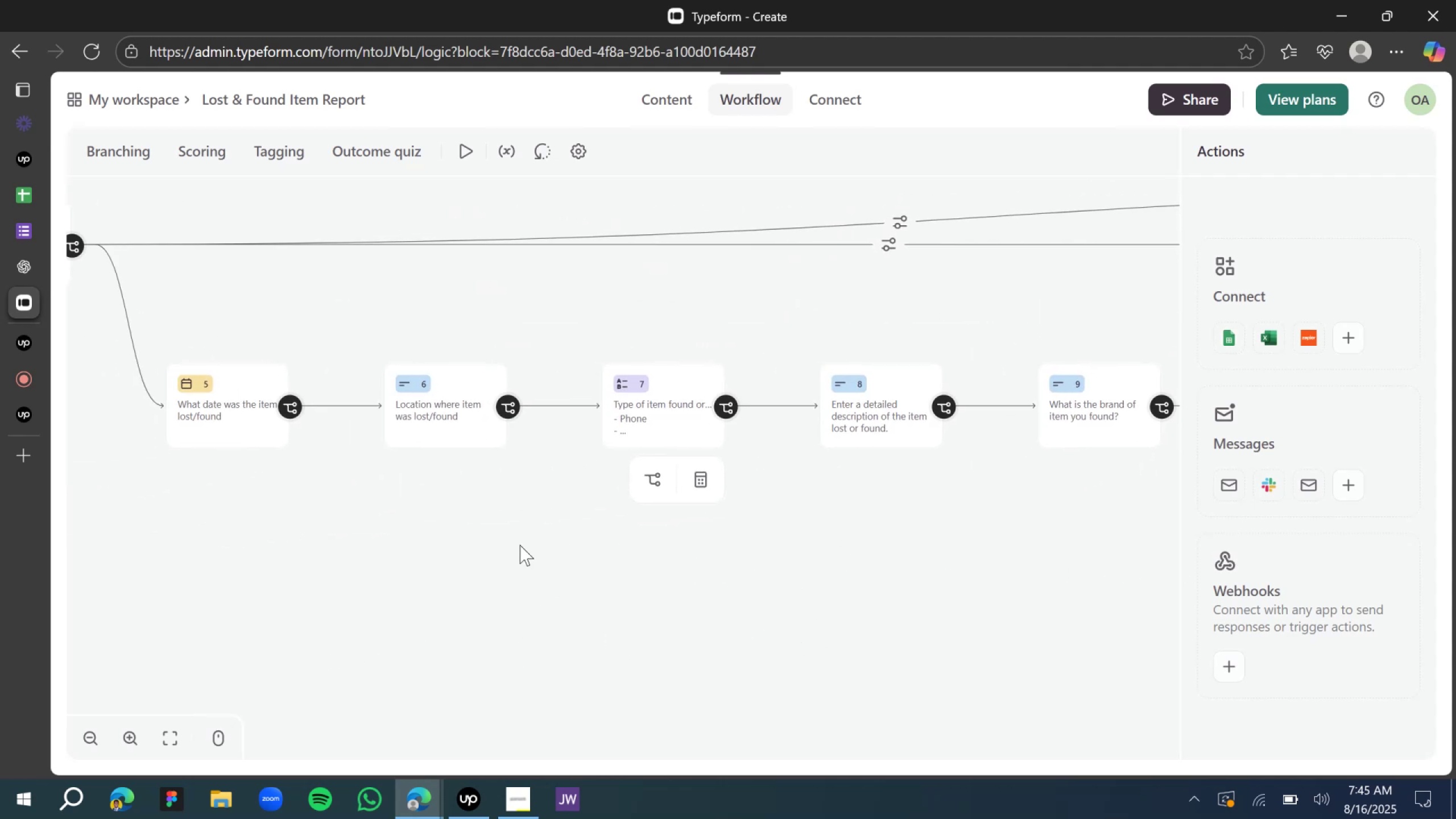 
left_click_drag(start_coordinate=[346, 545], to_coordinate=[485, 533])
 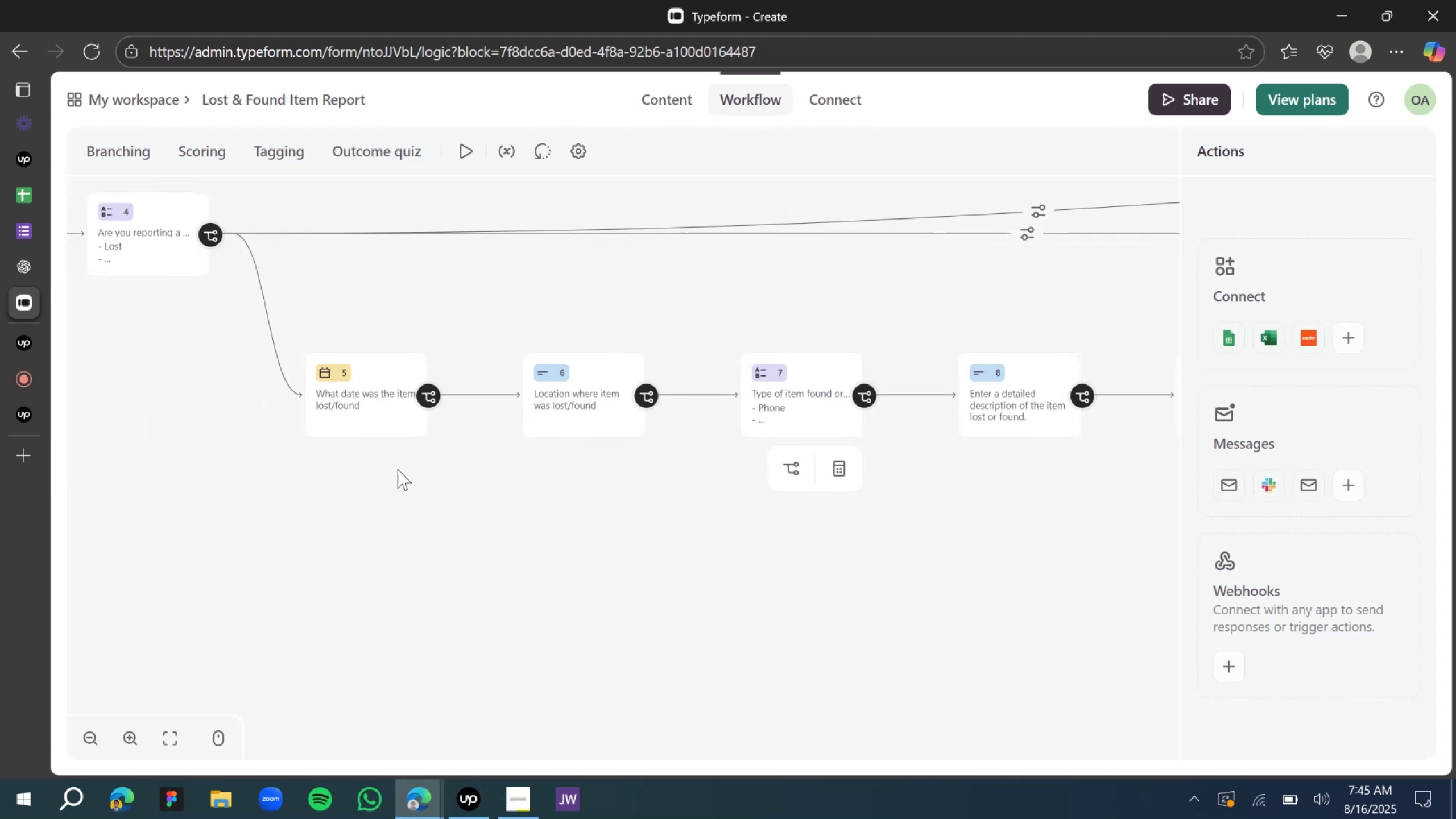 
left_click_drag(start_coordinate=[564, 526], to_coordinate=[303, 553])
 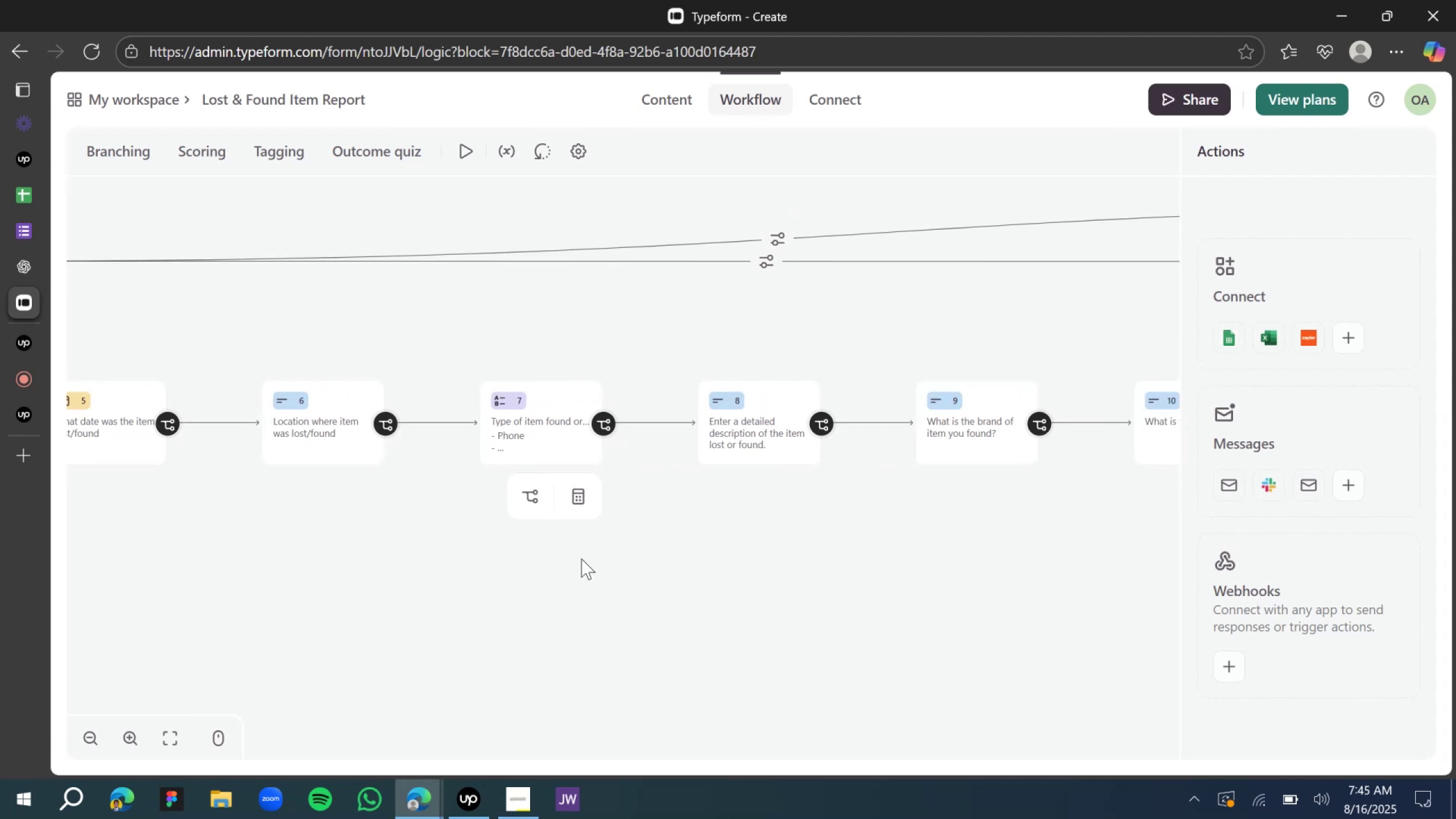 
left_click_drag(start_coordinate=[907, 546], to_coordinate=[497, 561])
 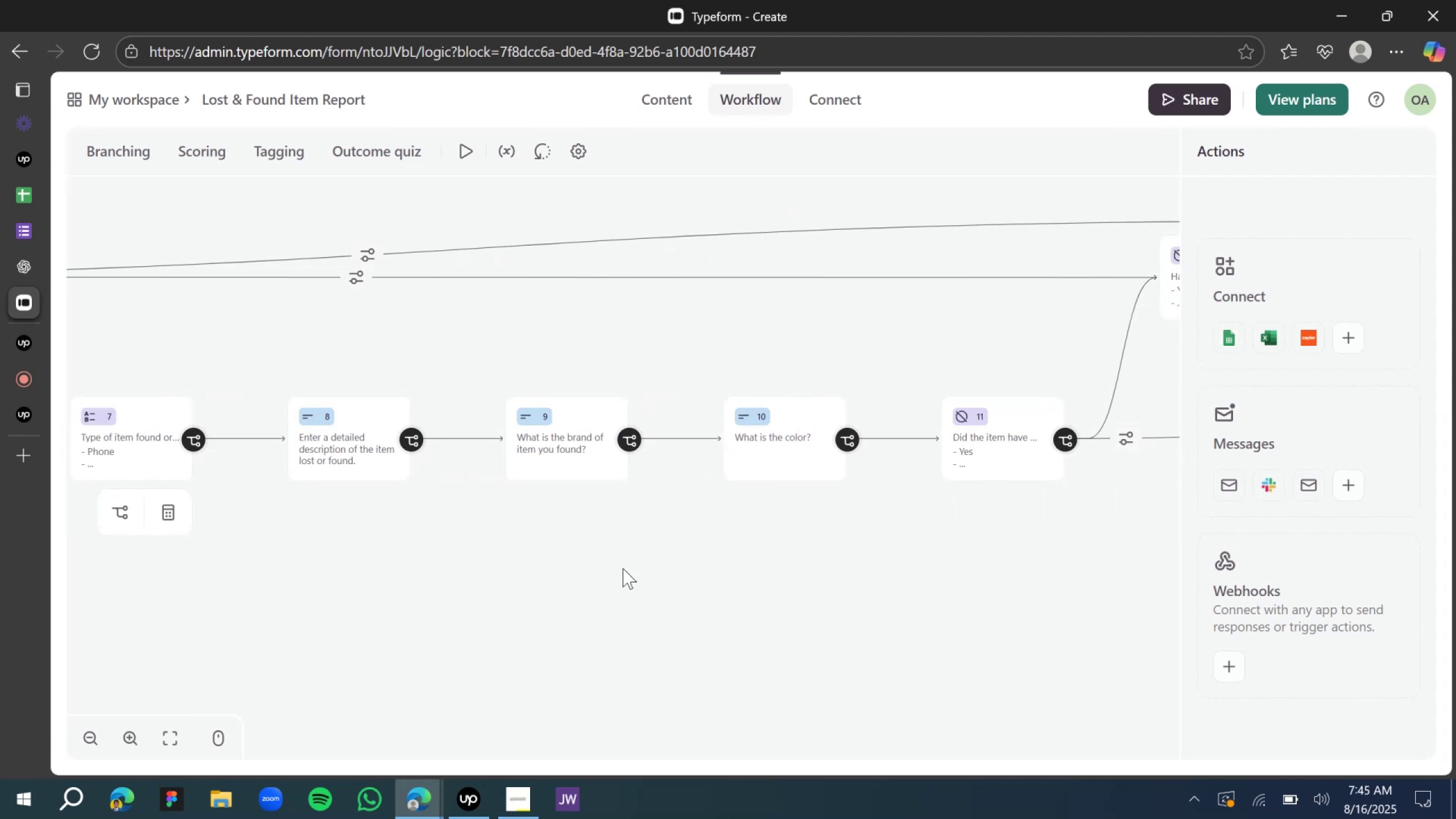 
left_click_drag(start_coordinate=[812, 556], to_coordinate=[485, 557])
 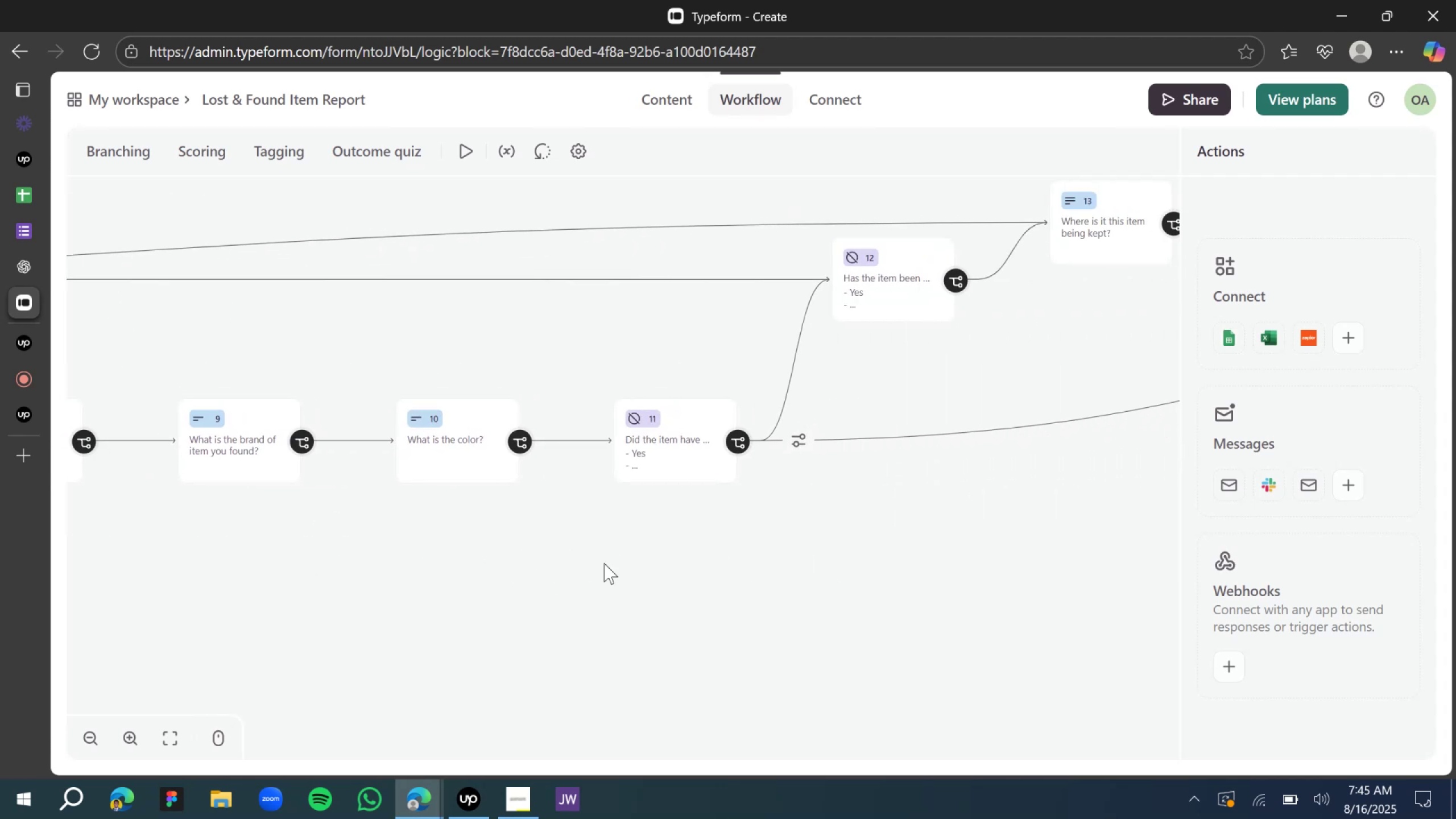 
left_click_drag(start_coordinate=[839, 562], to_coordinate=[714, 562])
 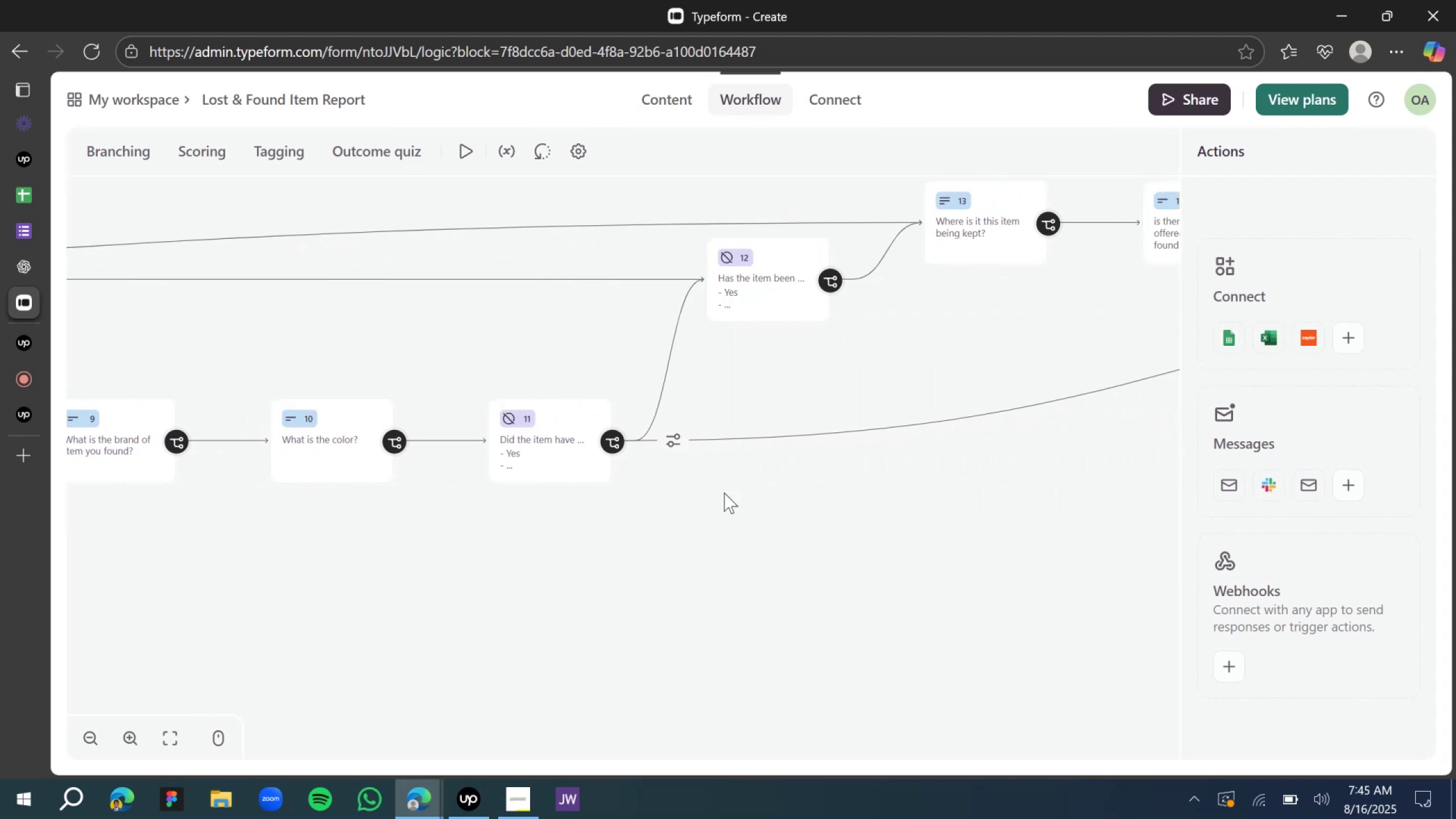 
mouse_move([742, 276])
 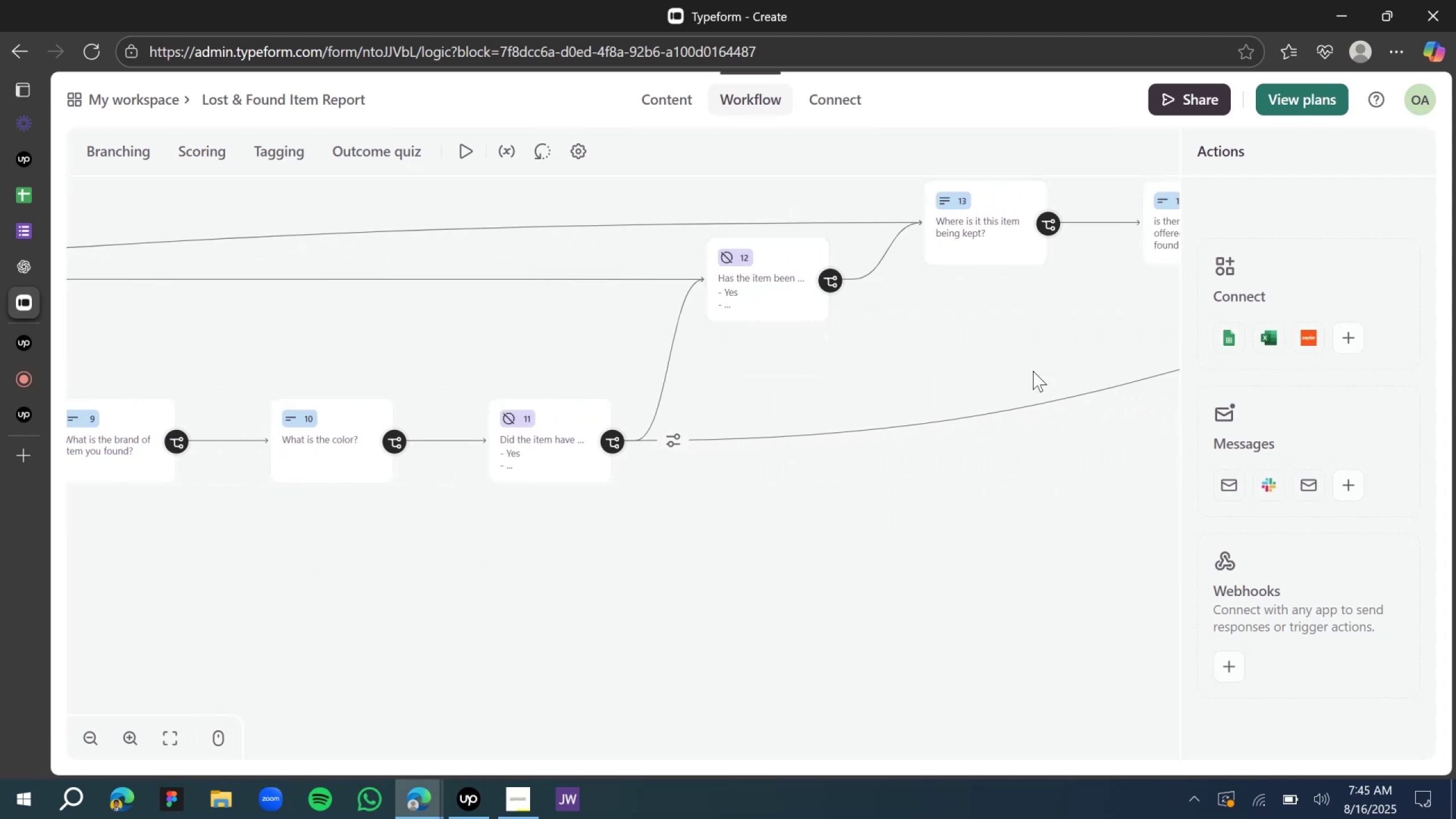 
left_click_drag(start_coordinate=[1045, 476], to_coordinate=[826, 462])
 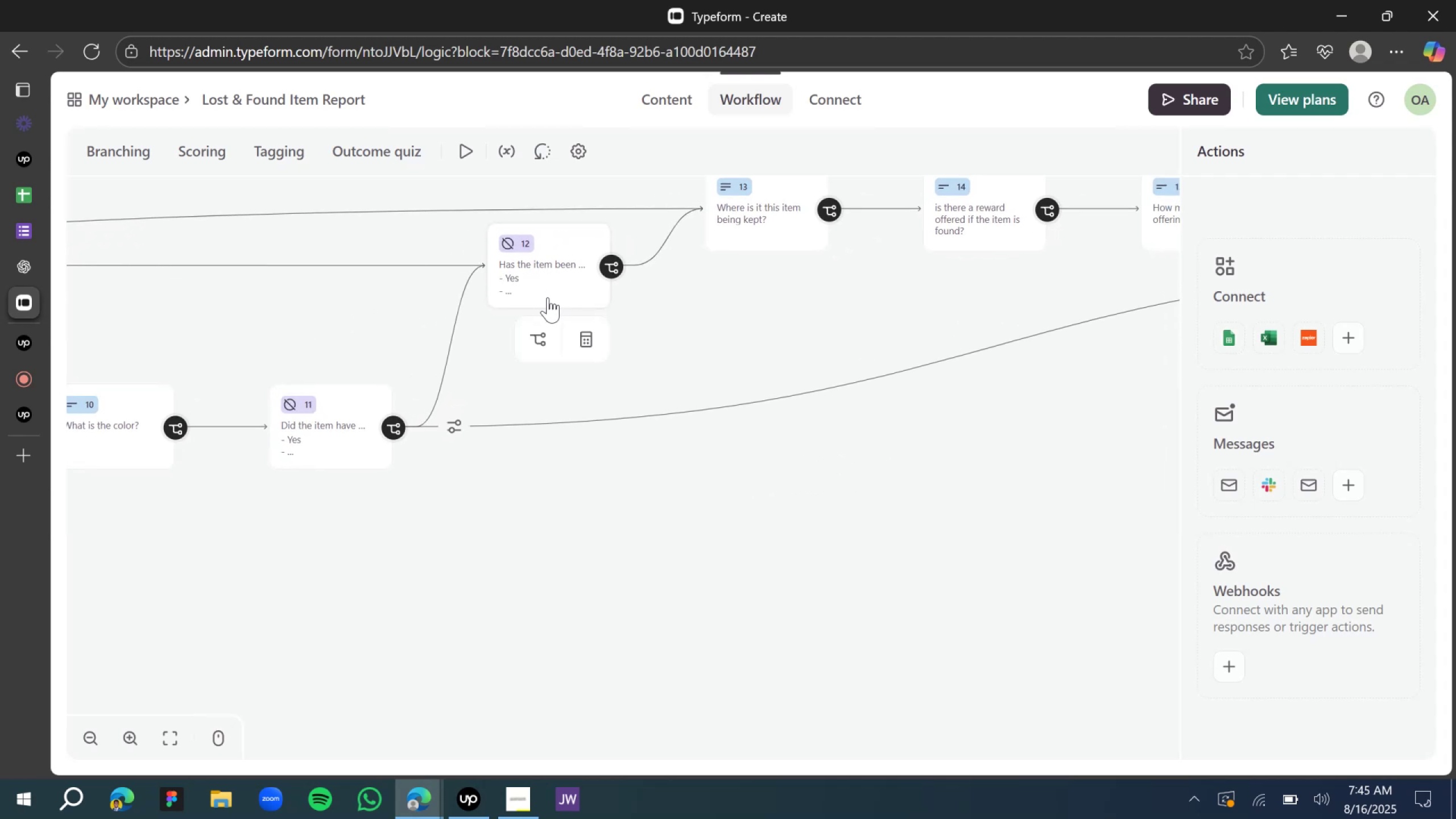 
wait(9.2)
 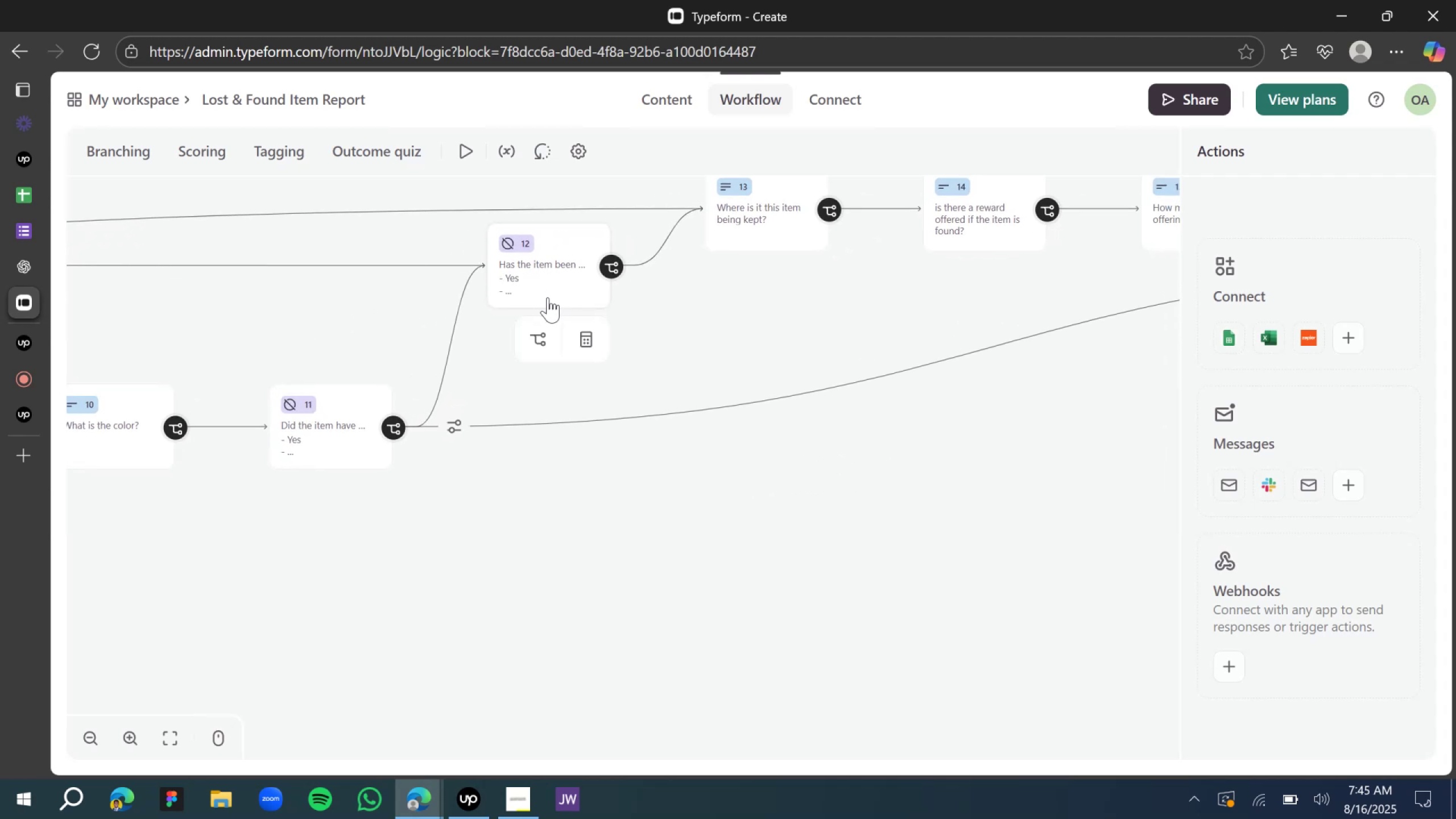 
scroll: coordinate [209, 414], scroll_direction: down, amount: 8.0
 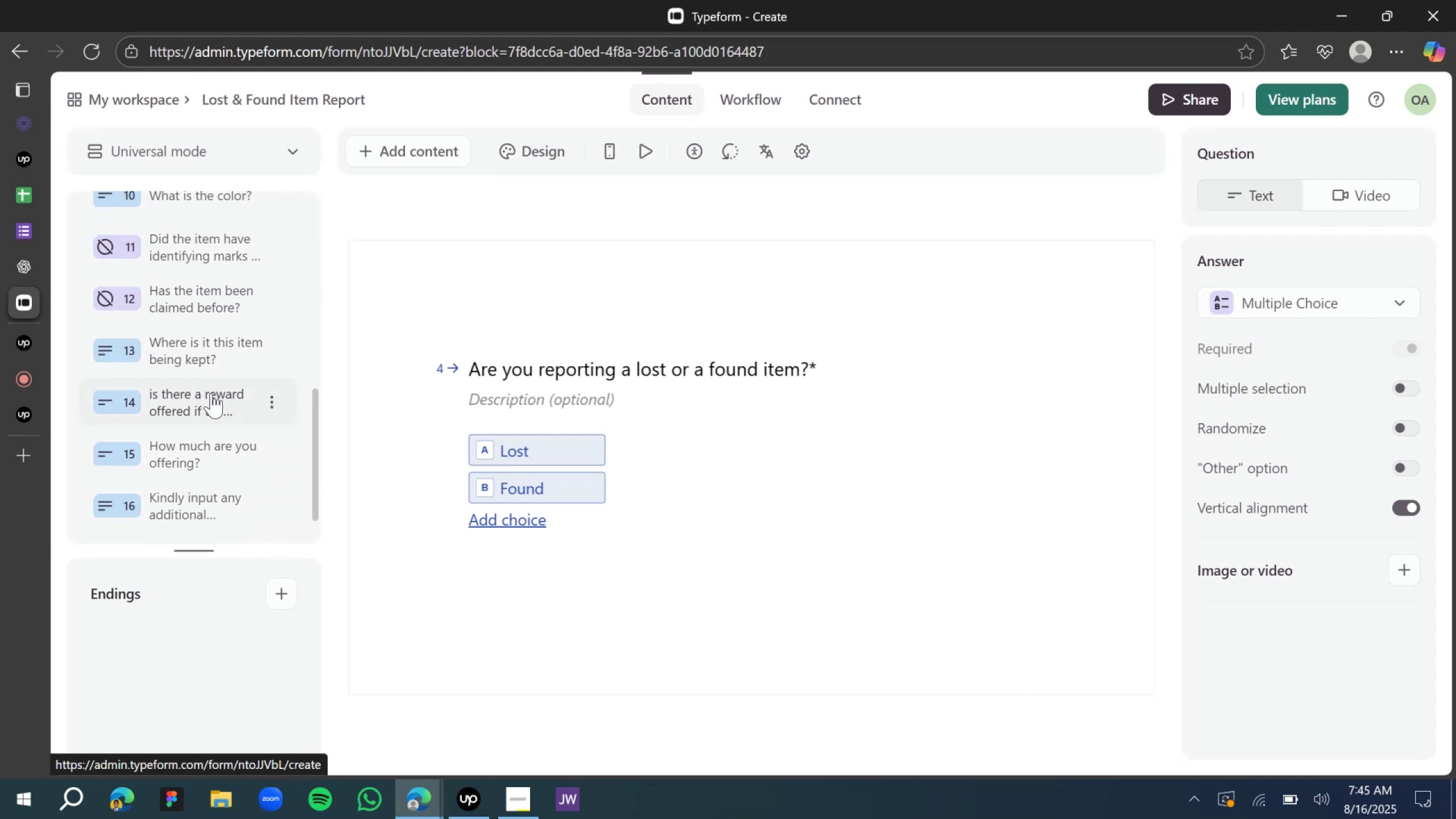 
scroll: coordinate [182, 402], scroll_direction: down, amount: 4.0
 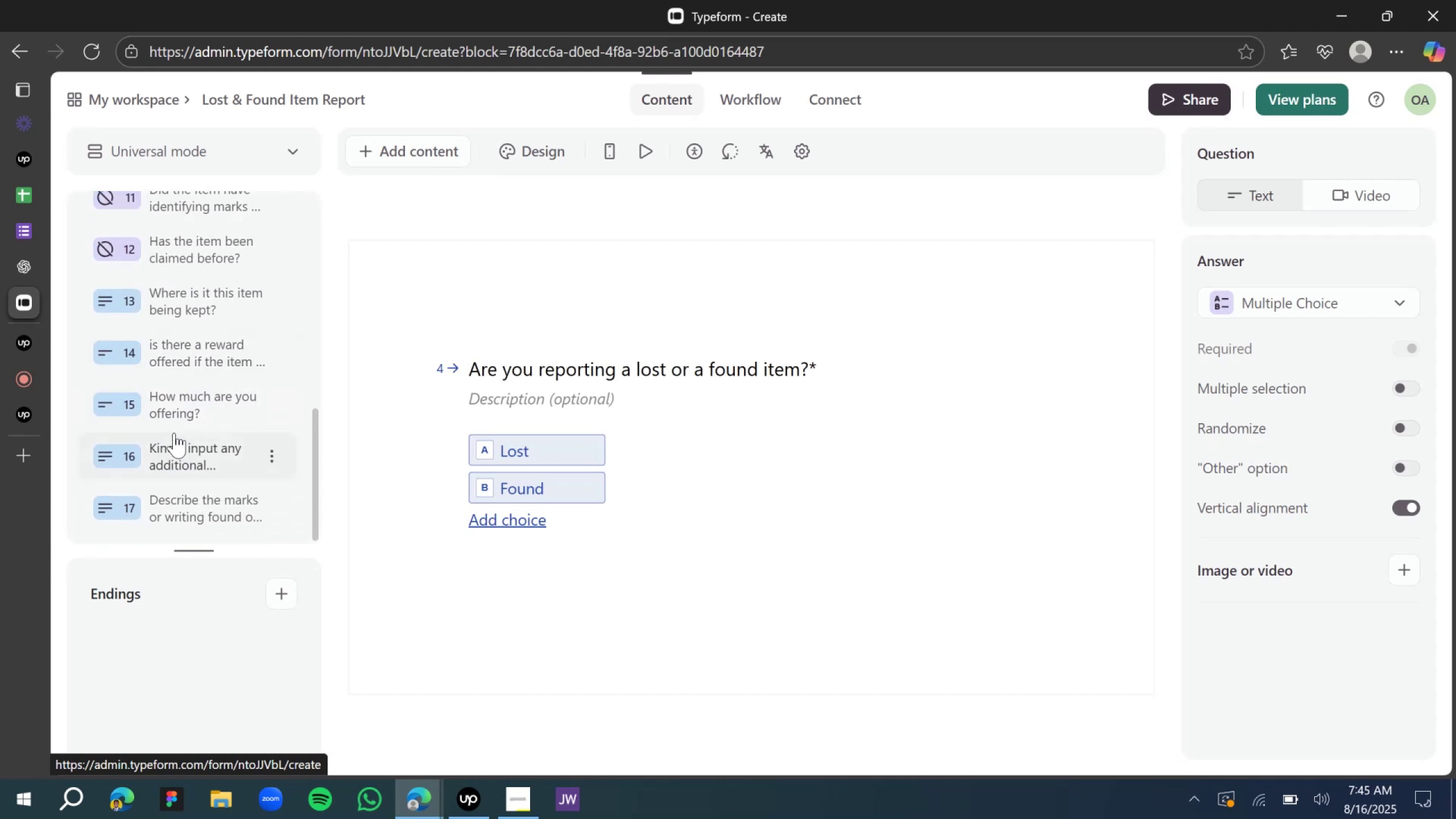 
left_click_drag(start_coordinate=[176, 416], to_coordinate=[162, 358])
 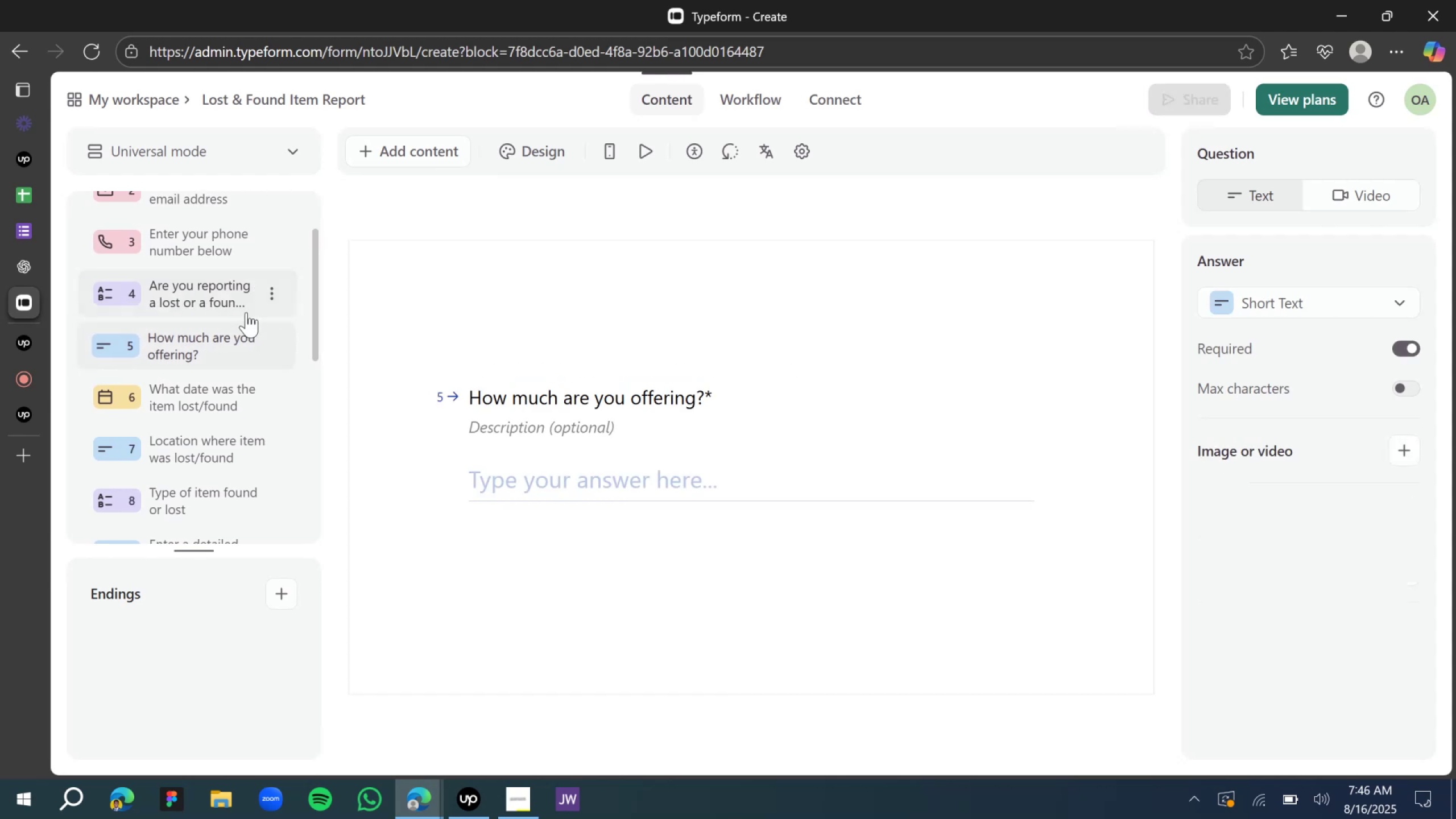 
scroll: coordinate [194, 481], scroll_direction: down, amount: 14.0
 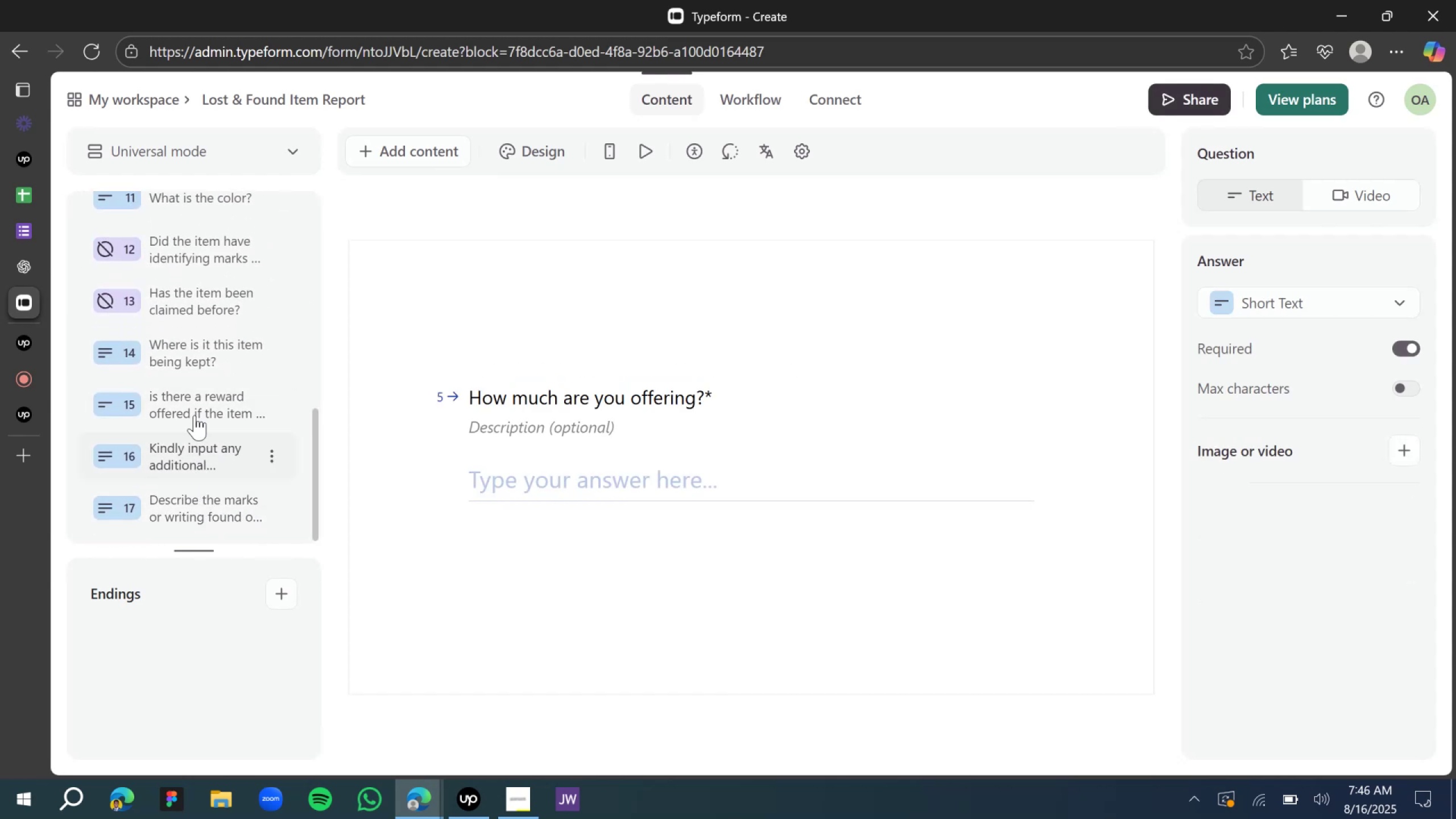 
left_click_drag(start_coordinate=[200, 408], to_coordinate=[185, 297])
 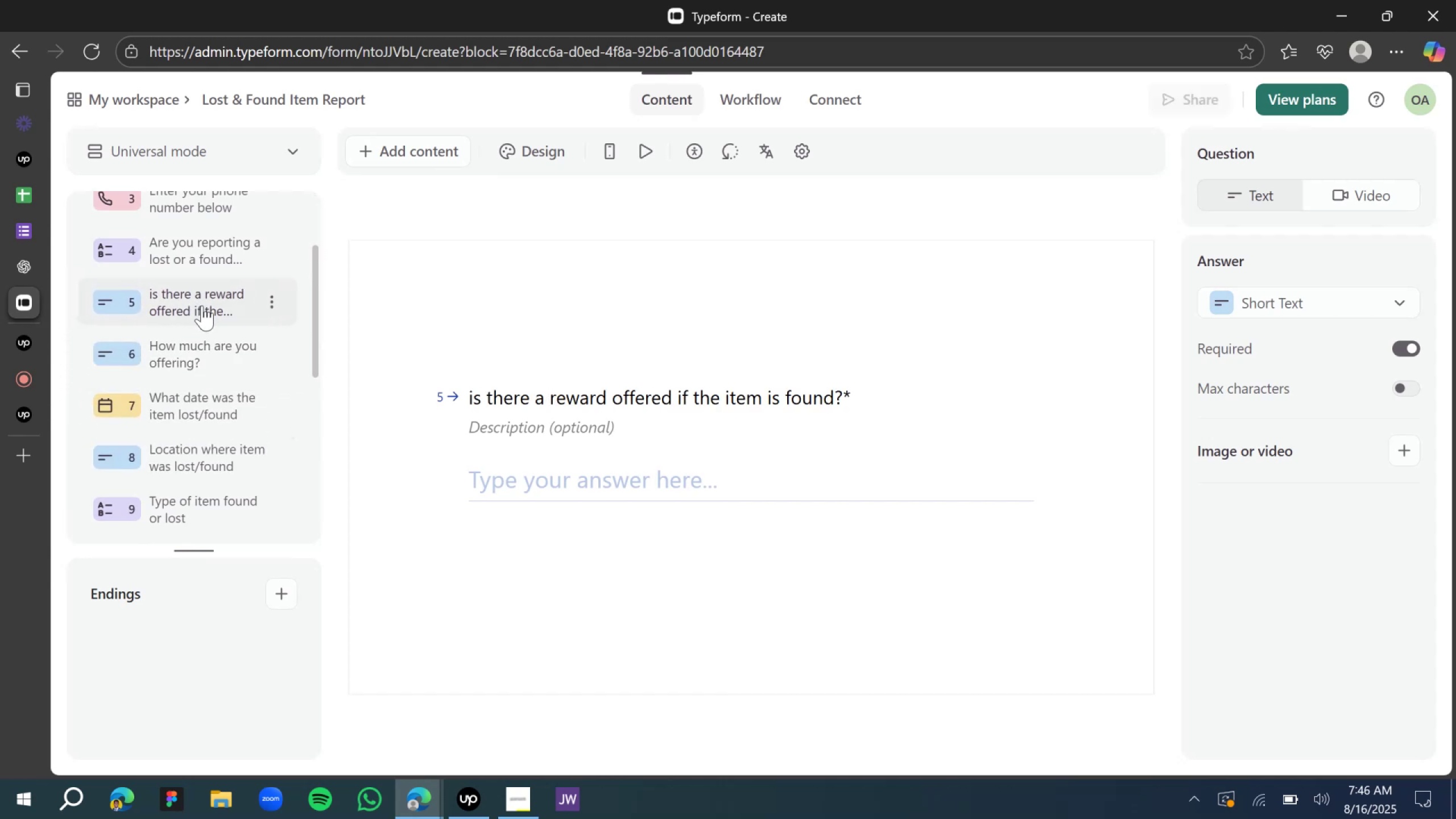 
scroll: coordinate [217, 464], scroll_direction: down, amount: 13.0
 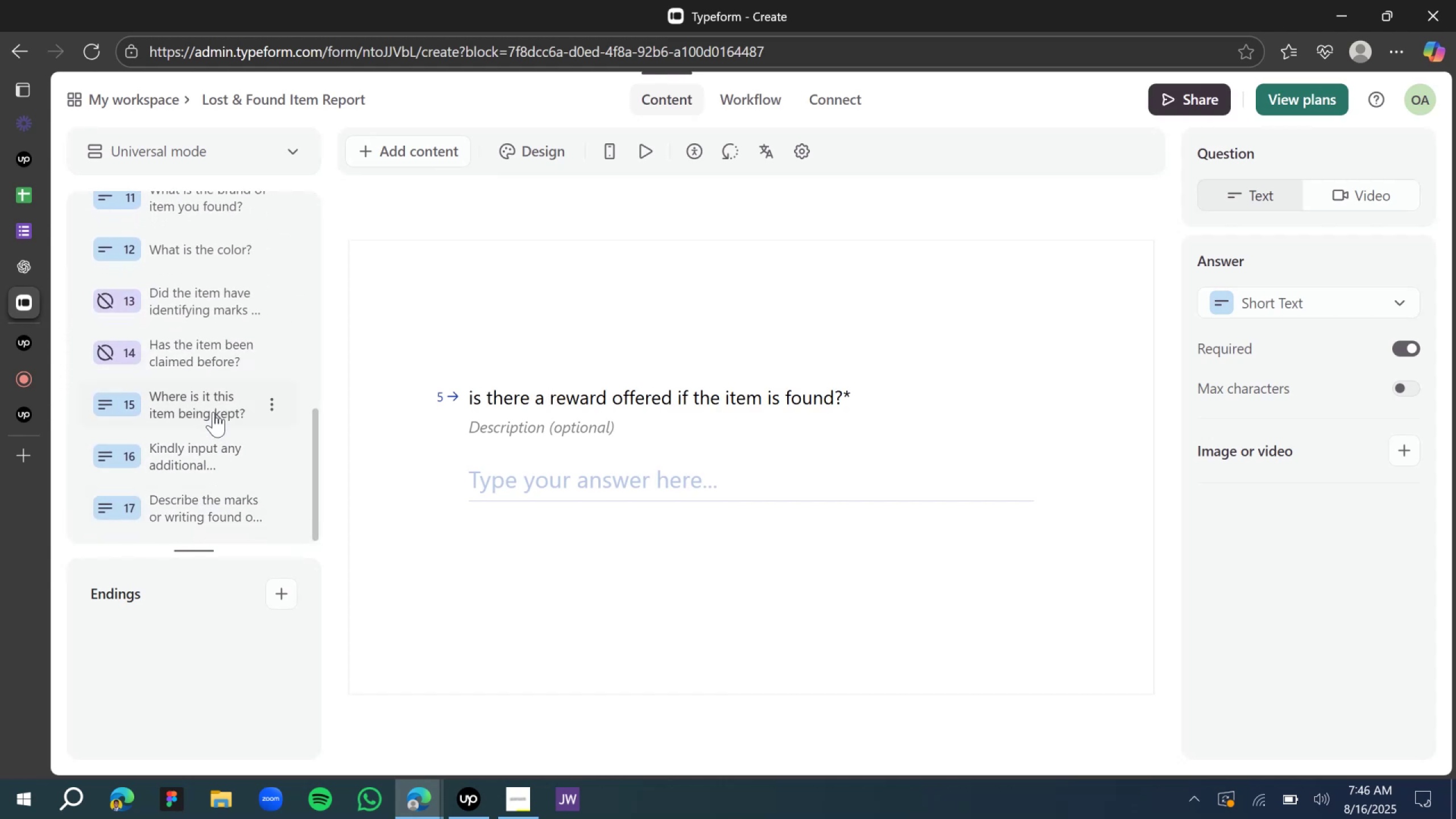 
left_click_drag(start_coordinate=[213, 408], to_coordinate=[201, 288])
 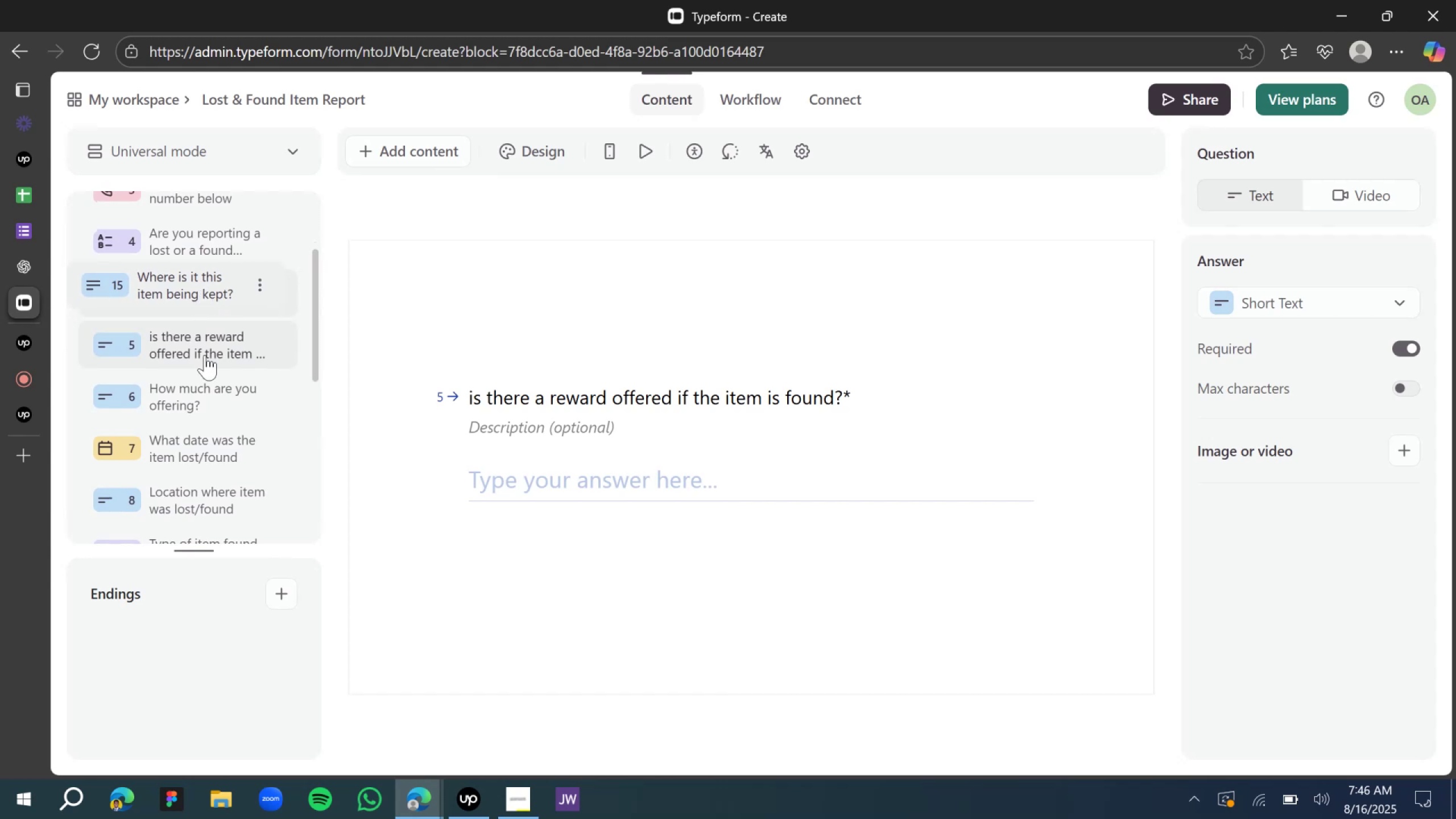 
scroll: coordinate [242, 473], scroll_direction: down, amount: 4.0
 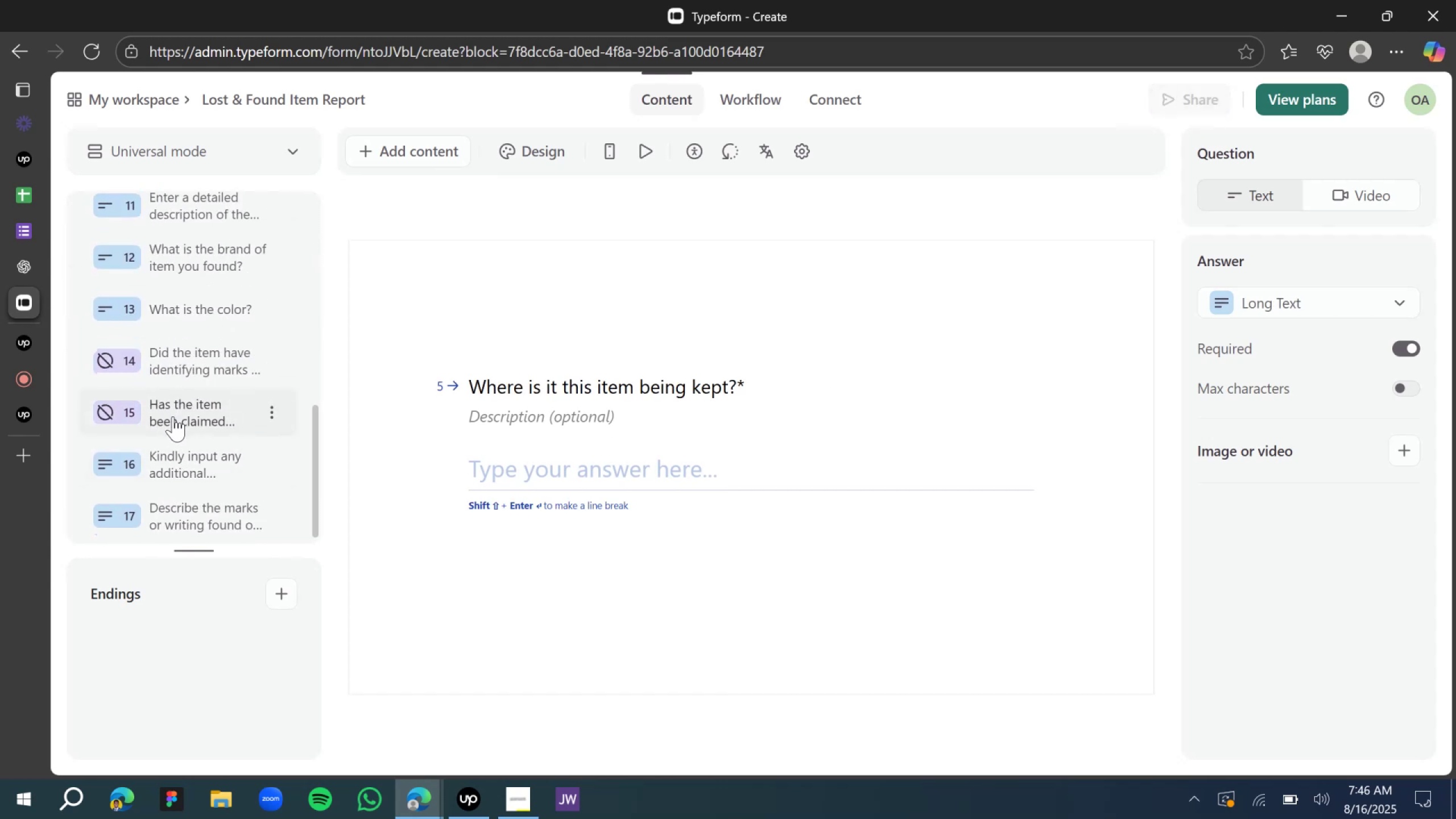 
left_click_drag(start_coordinate=[173, 421], to_coordinate=[173, 441])
 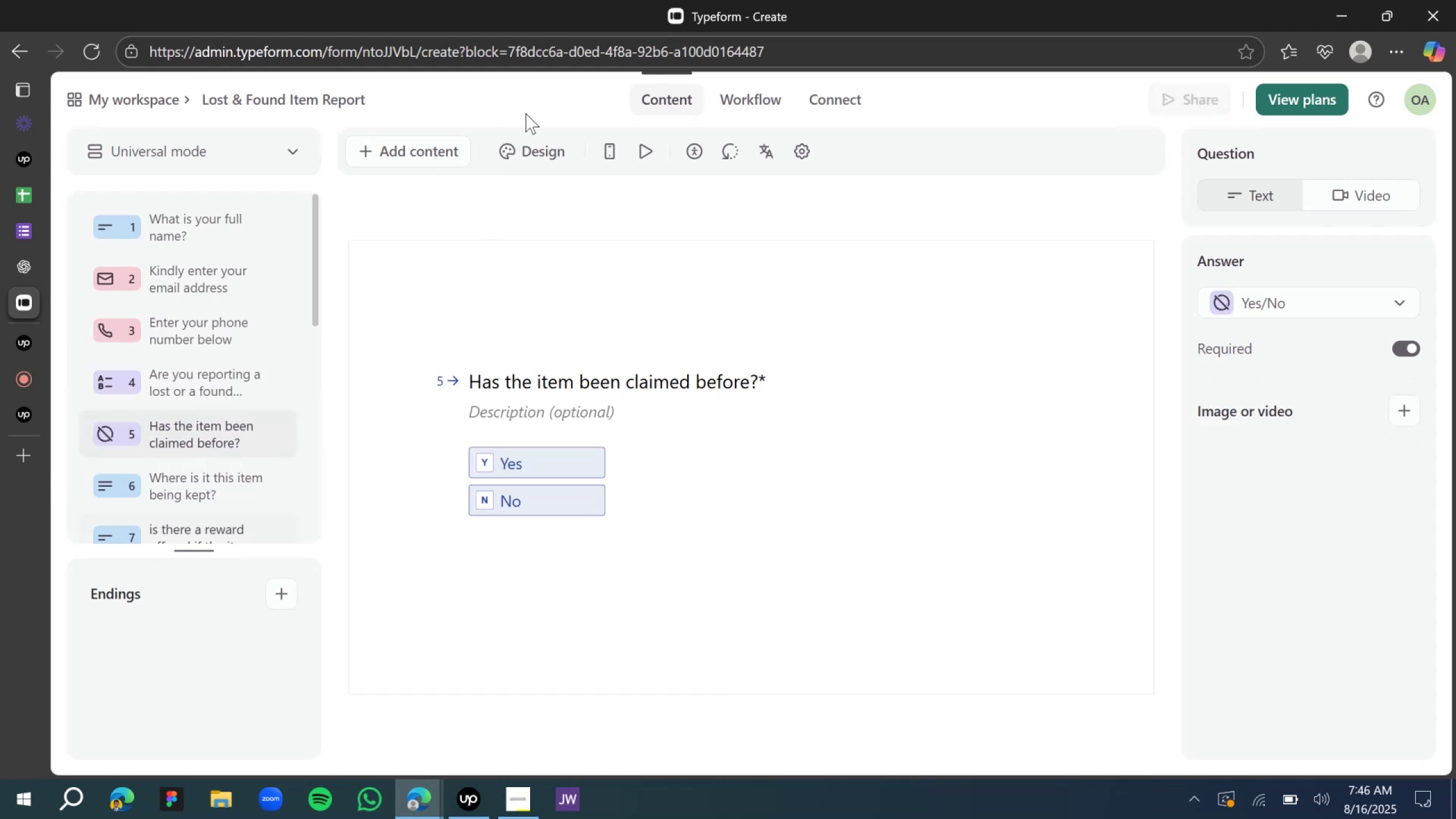 
left_click([754, 102])
 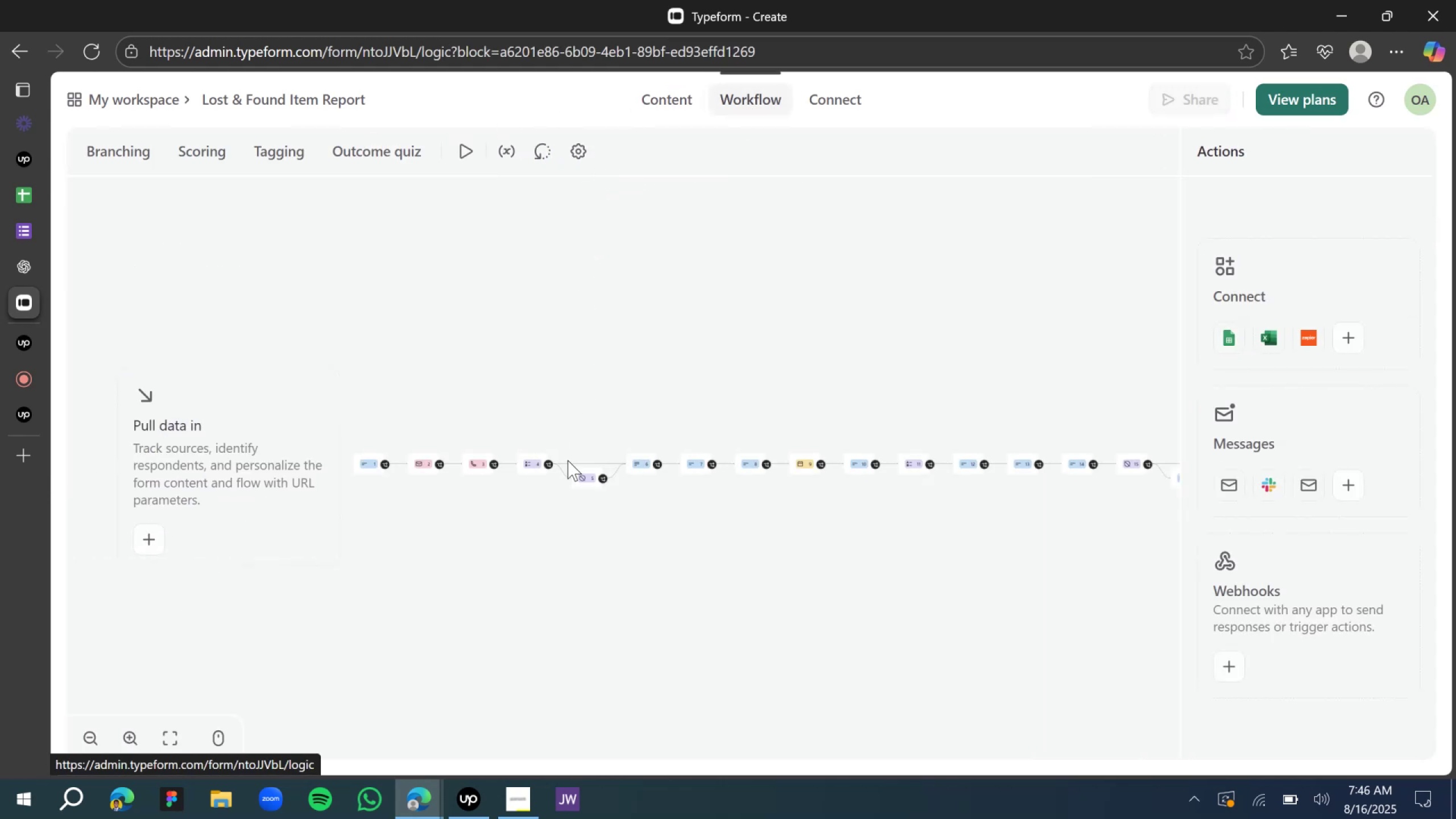 
hold_key(key=ShiftLeft, duration=0.6)
scroll: coordinate [570, 498], scroll_direction: down, amount: 2.0
 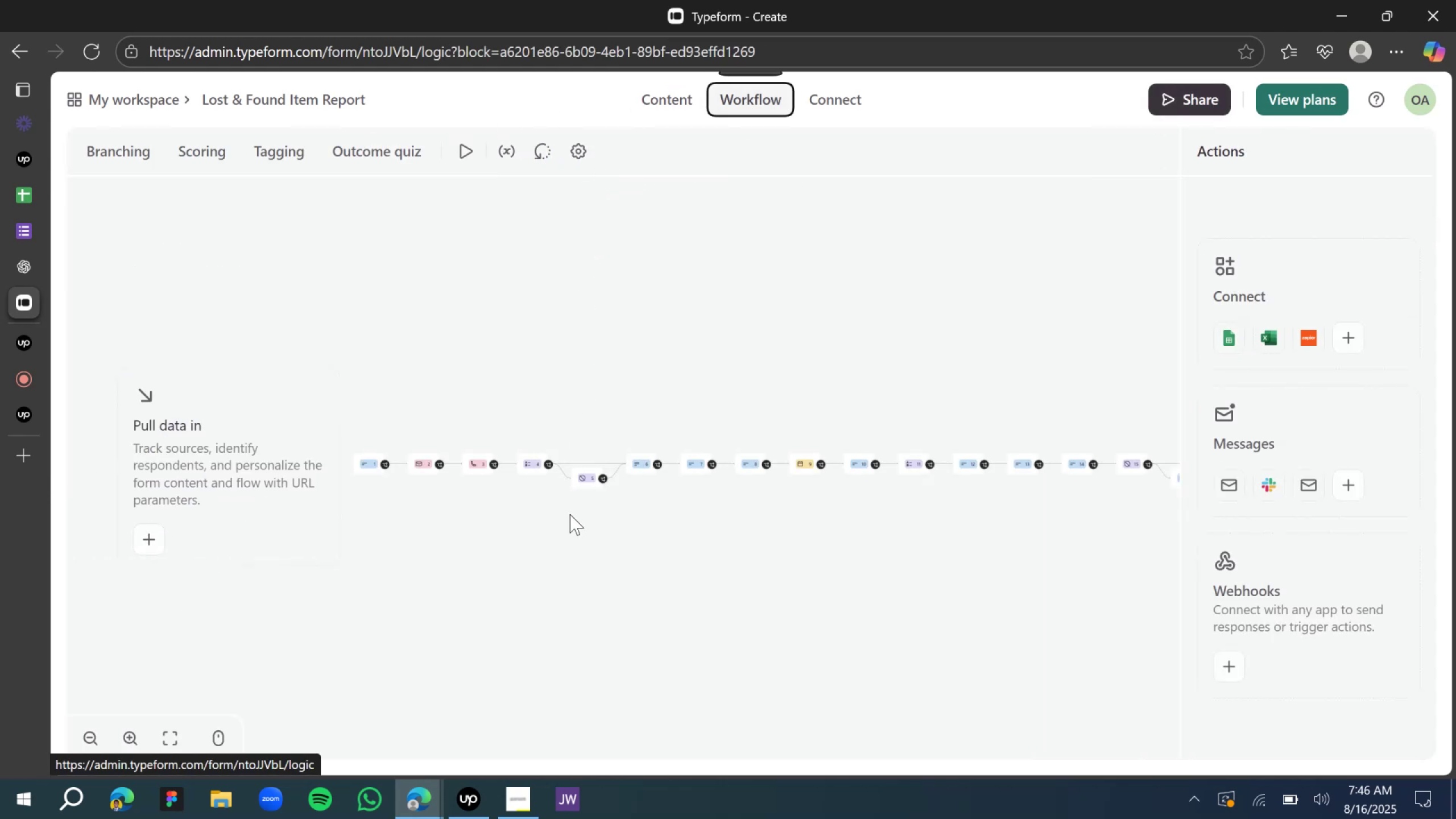 
left_click_drag(start_coordinate=[730, 533], to_coordinate=[808, 537])
 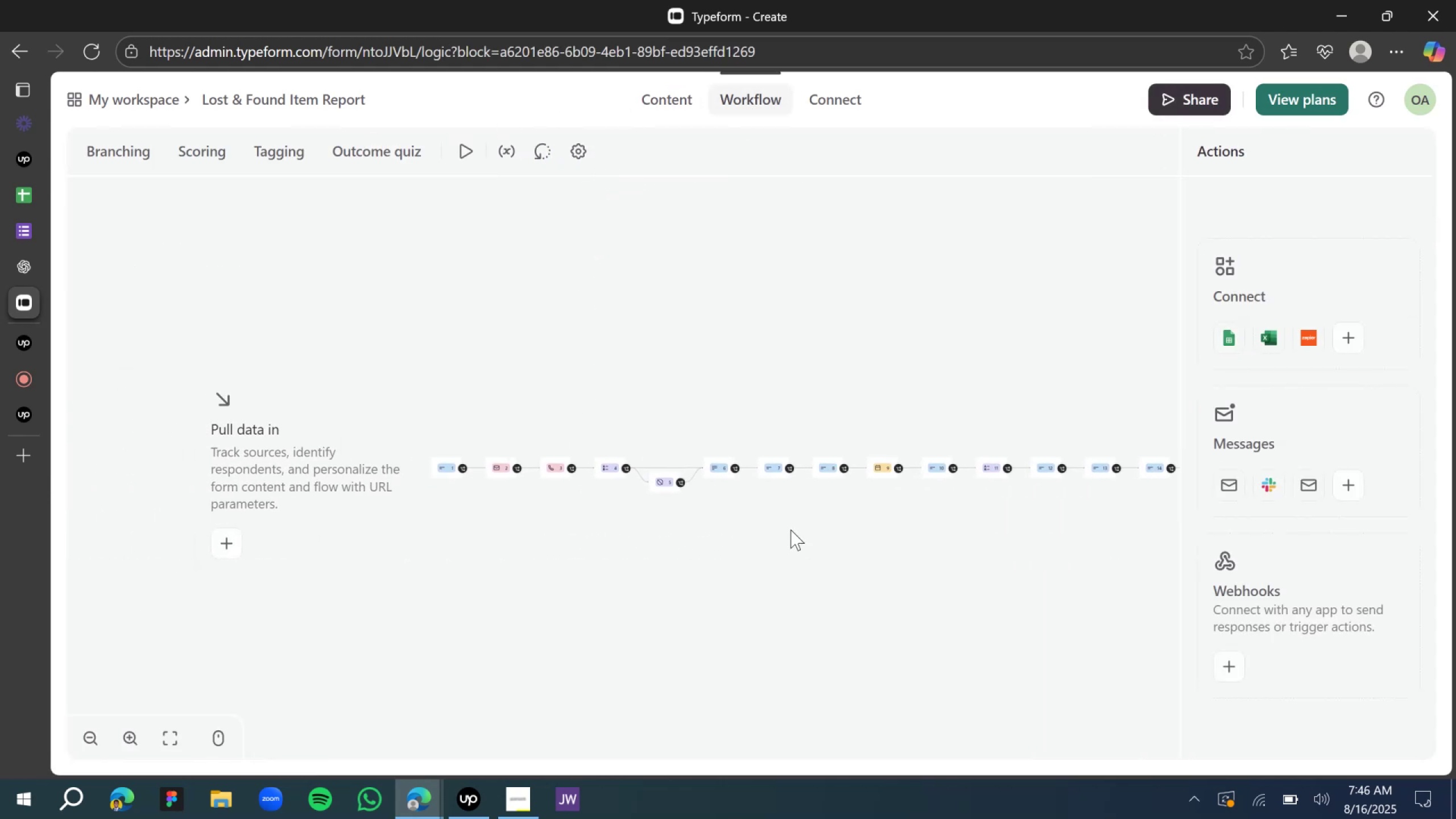 
hold_key(key=ControlLeft, duration=0.78)
scroll: coordinate [689, 519], scroll_direction: up, amount: 2.0
 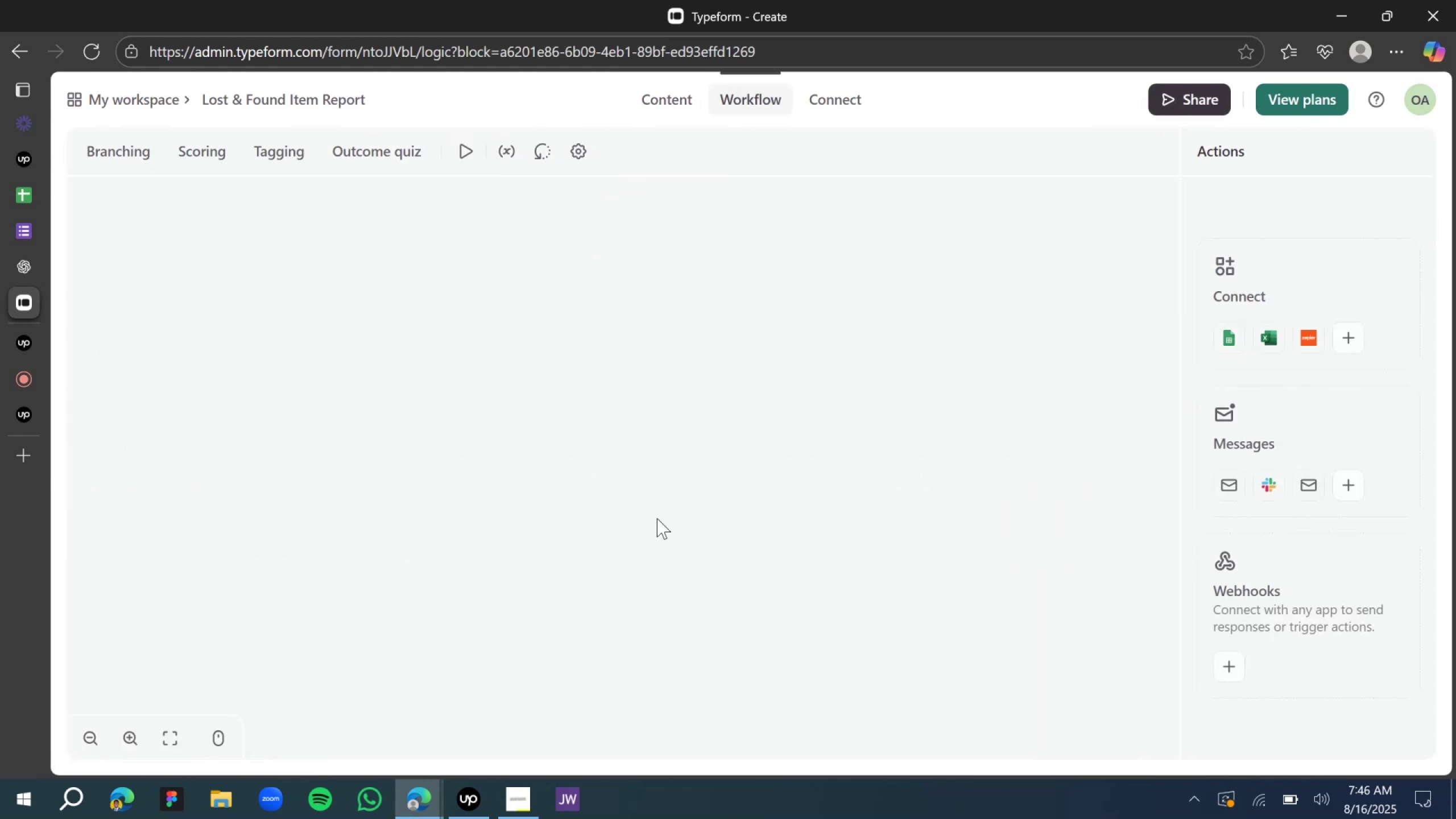 
left_click_drag(start_coordinate=[596, 381], to_coordinate=[787, 673])
 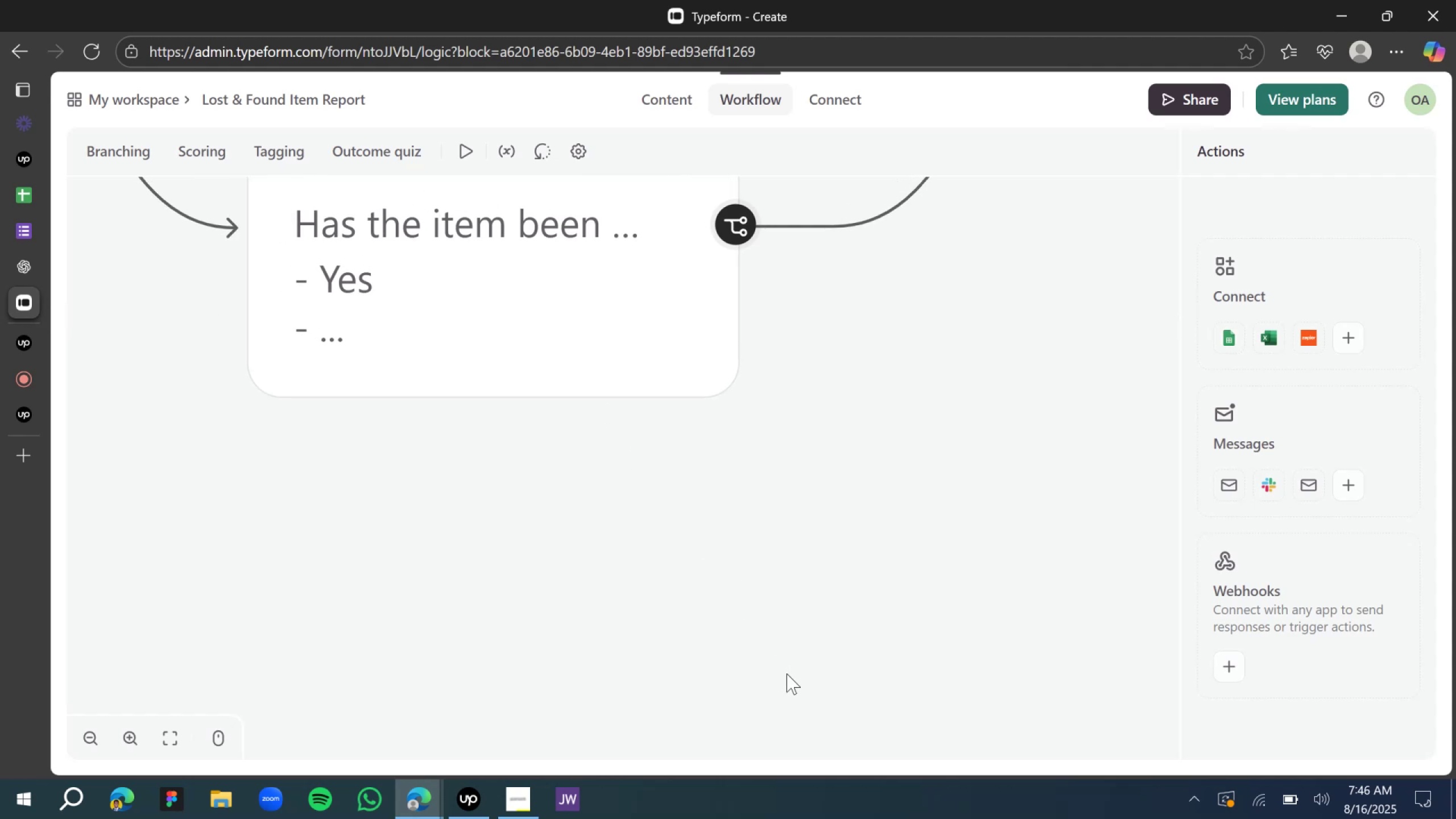 
hold_key(key=ControlLeft, duration=0.42)
scroll: coordinate [714, 559], scroll_direction: down, amount: 1.0
 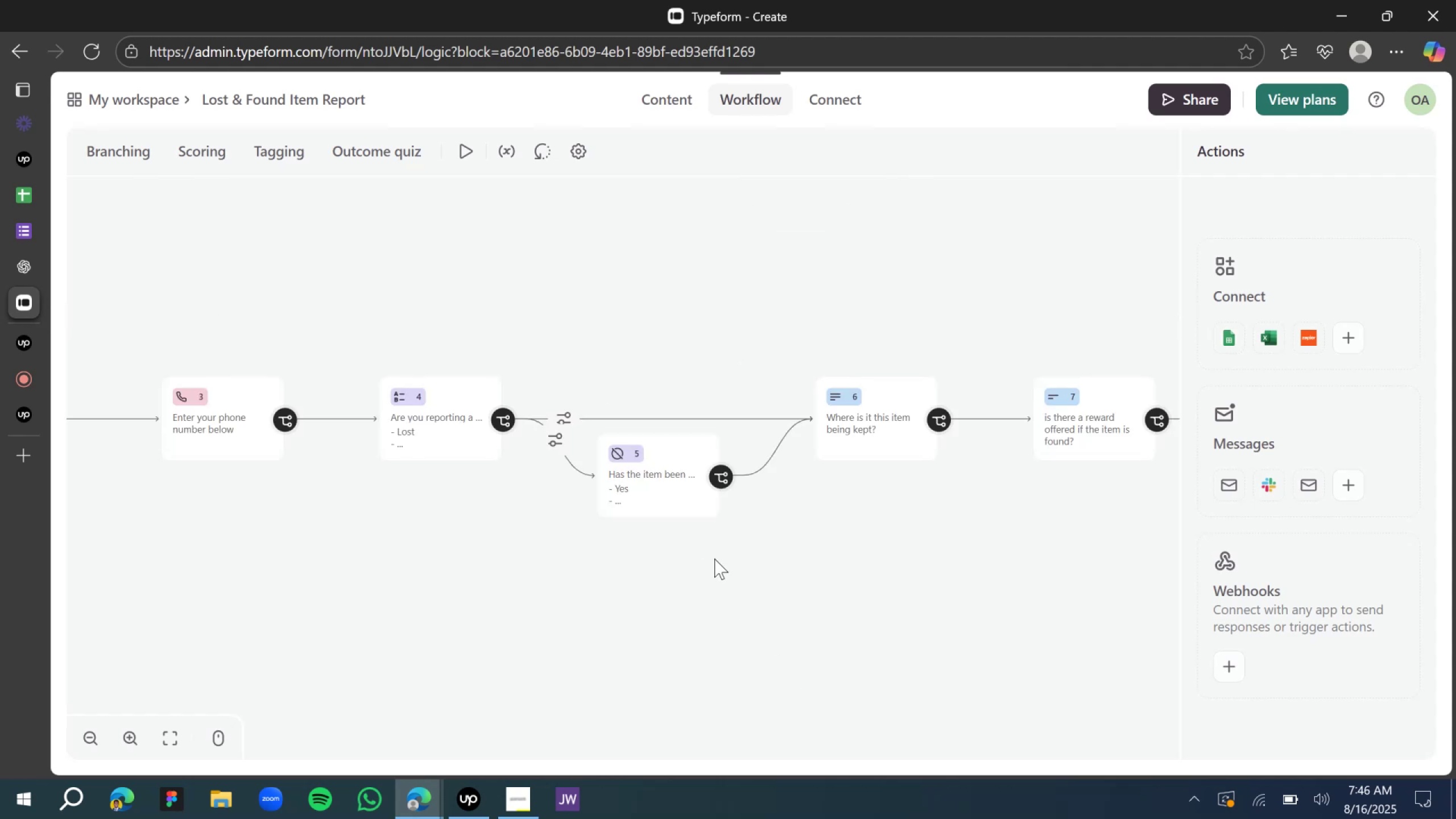 
left_click_drag(start_coordinate=[702, 557], to_coordinate=[601, 555])
 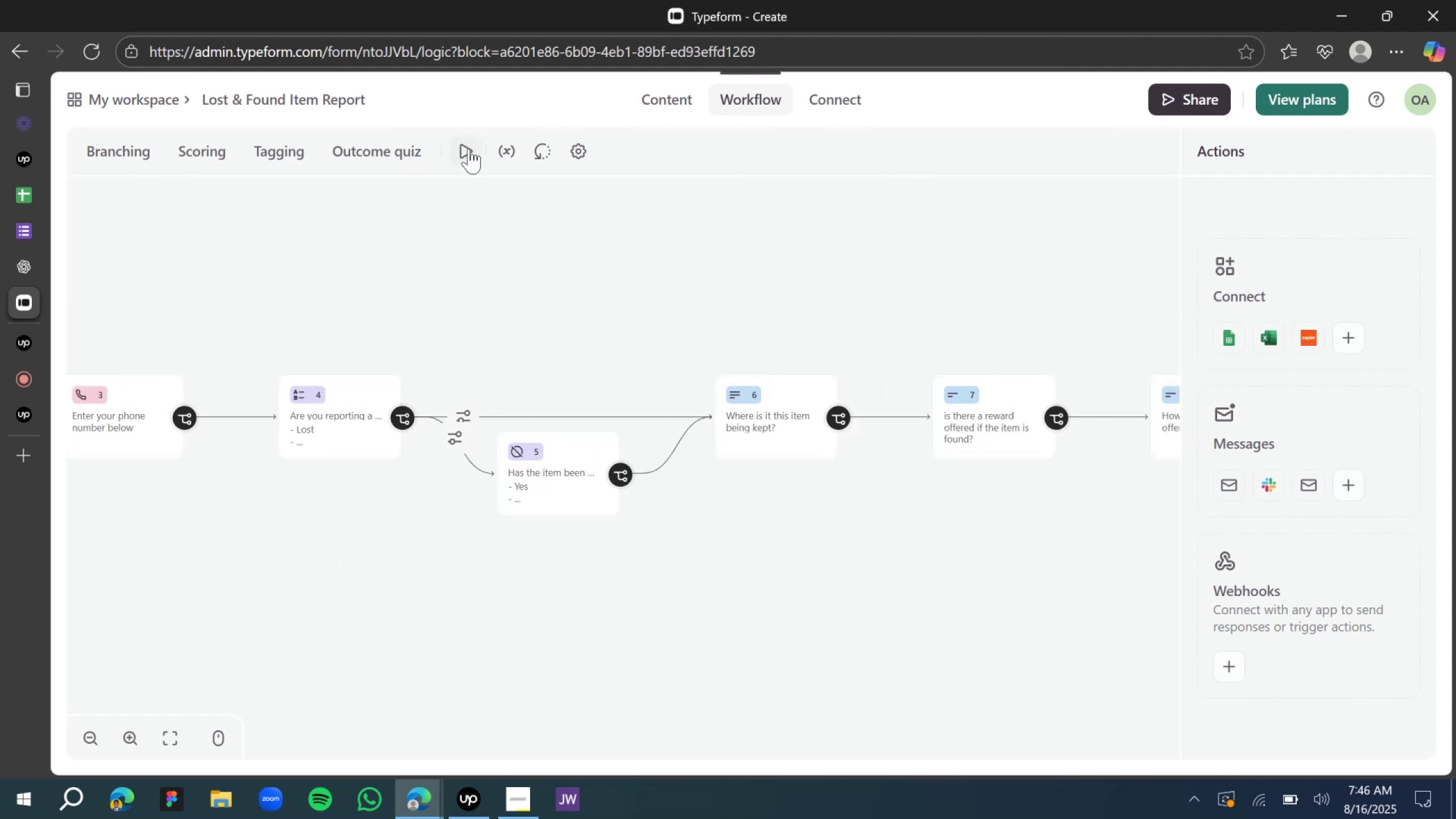 
wait(6.45)
 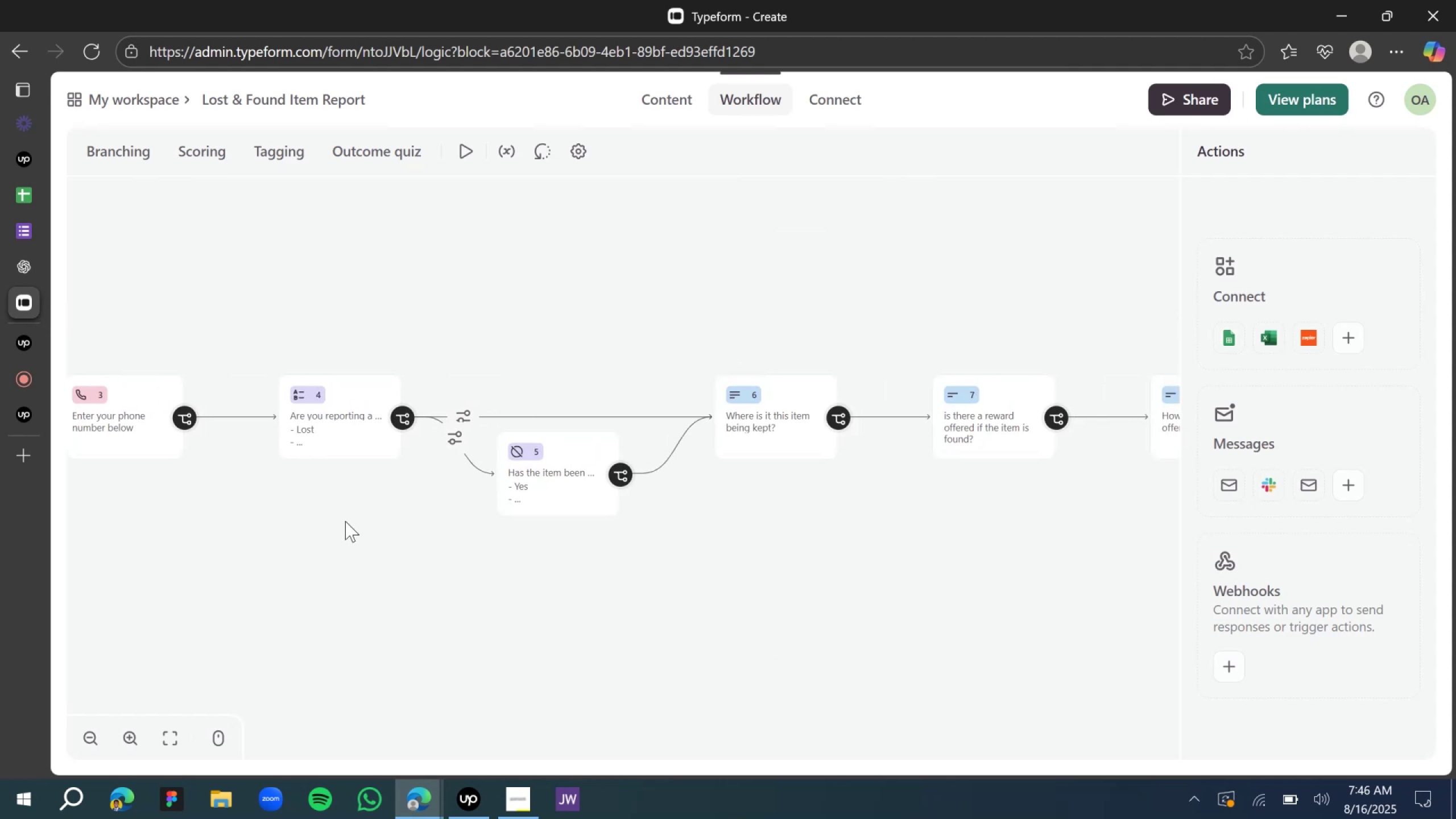 
left_click([400, 421])
 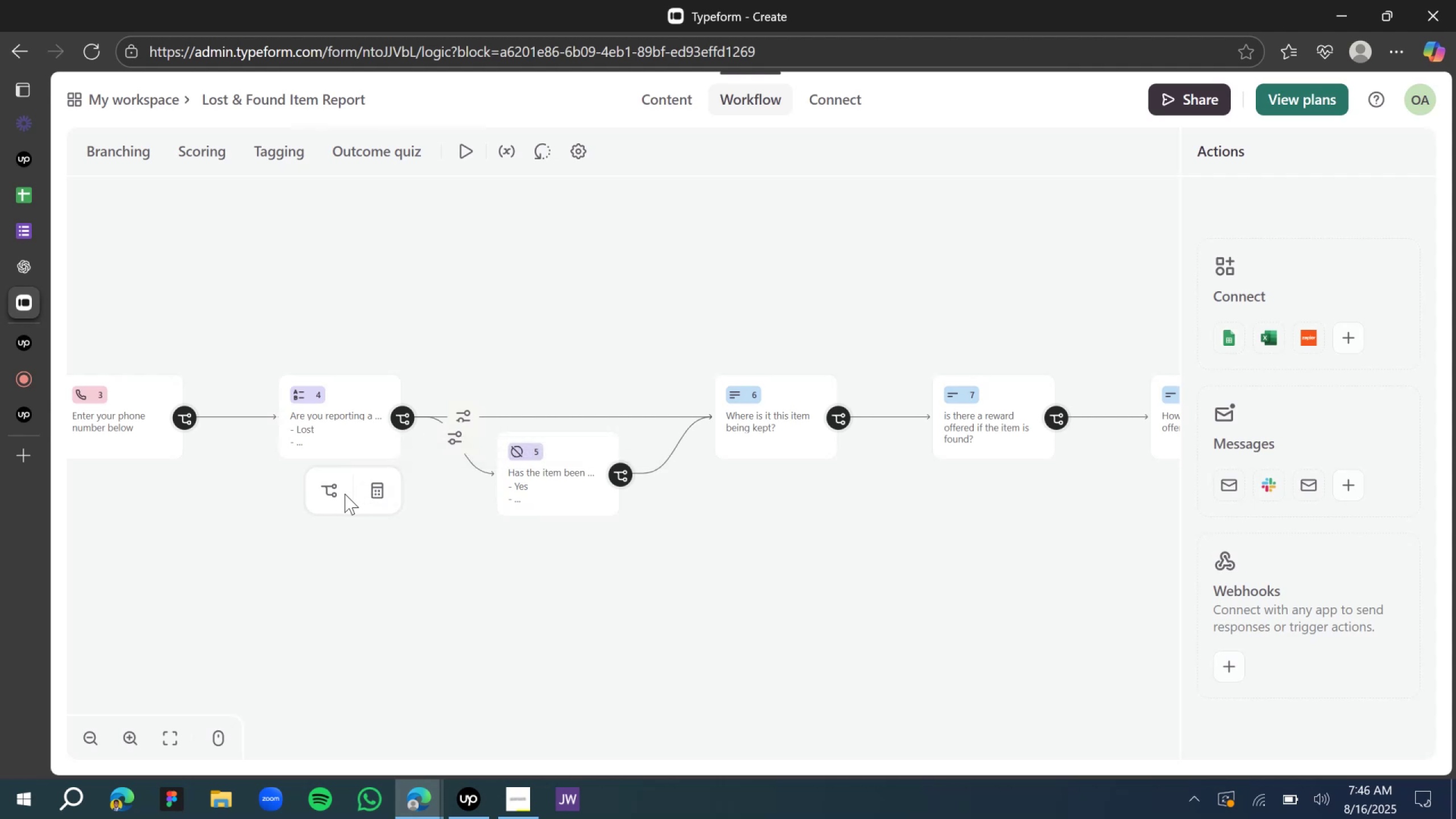 
left_click([333, 486])
 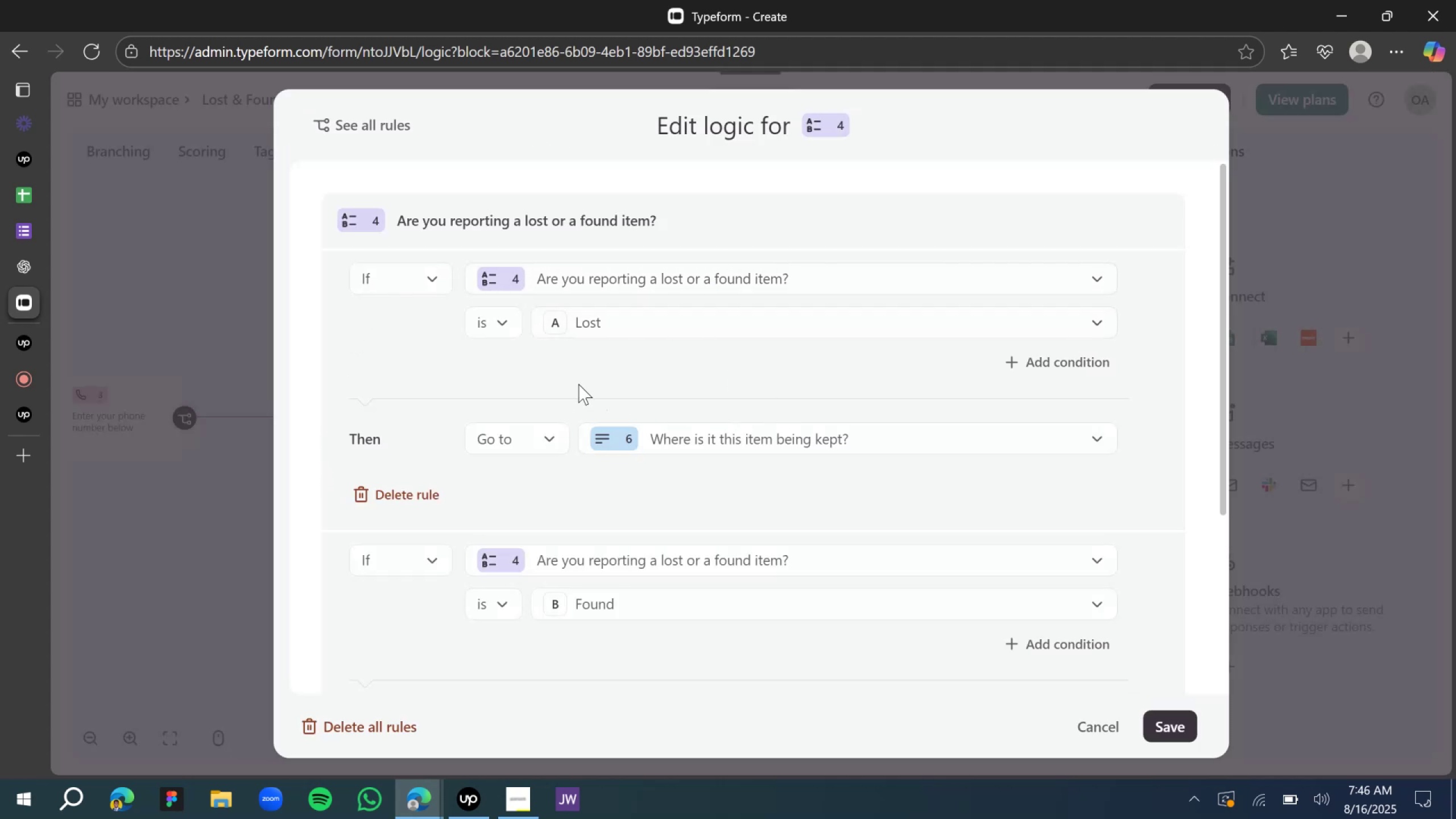 
scroll: coordinate [715, 479], scroll_direction: down, amount: 4.0
 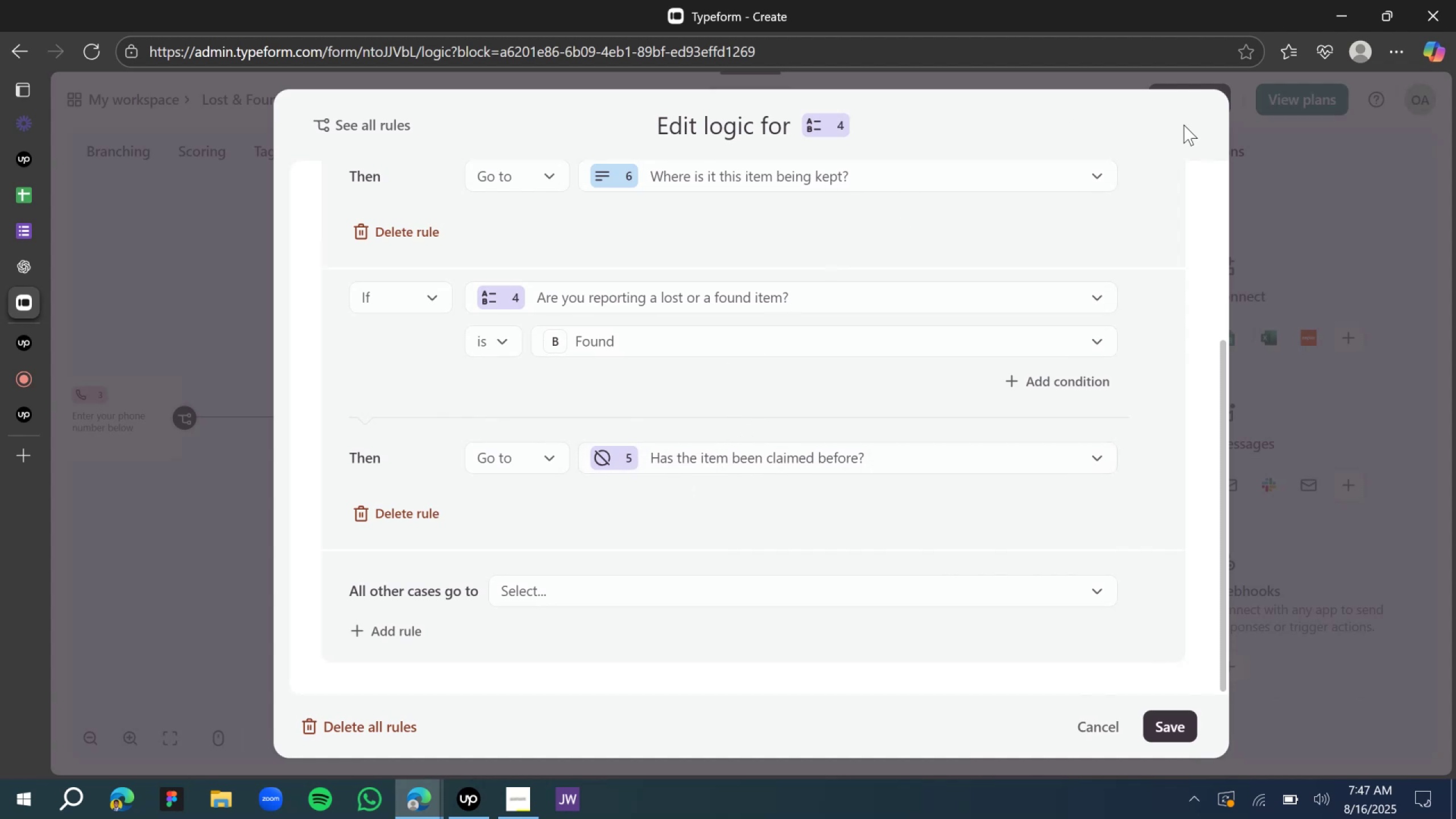 
left_click([1185, 730])
 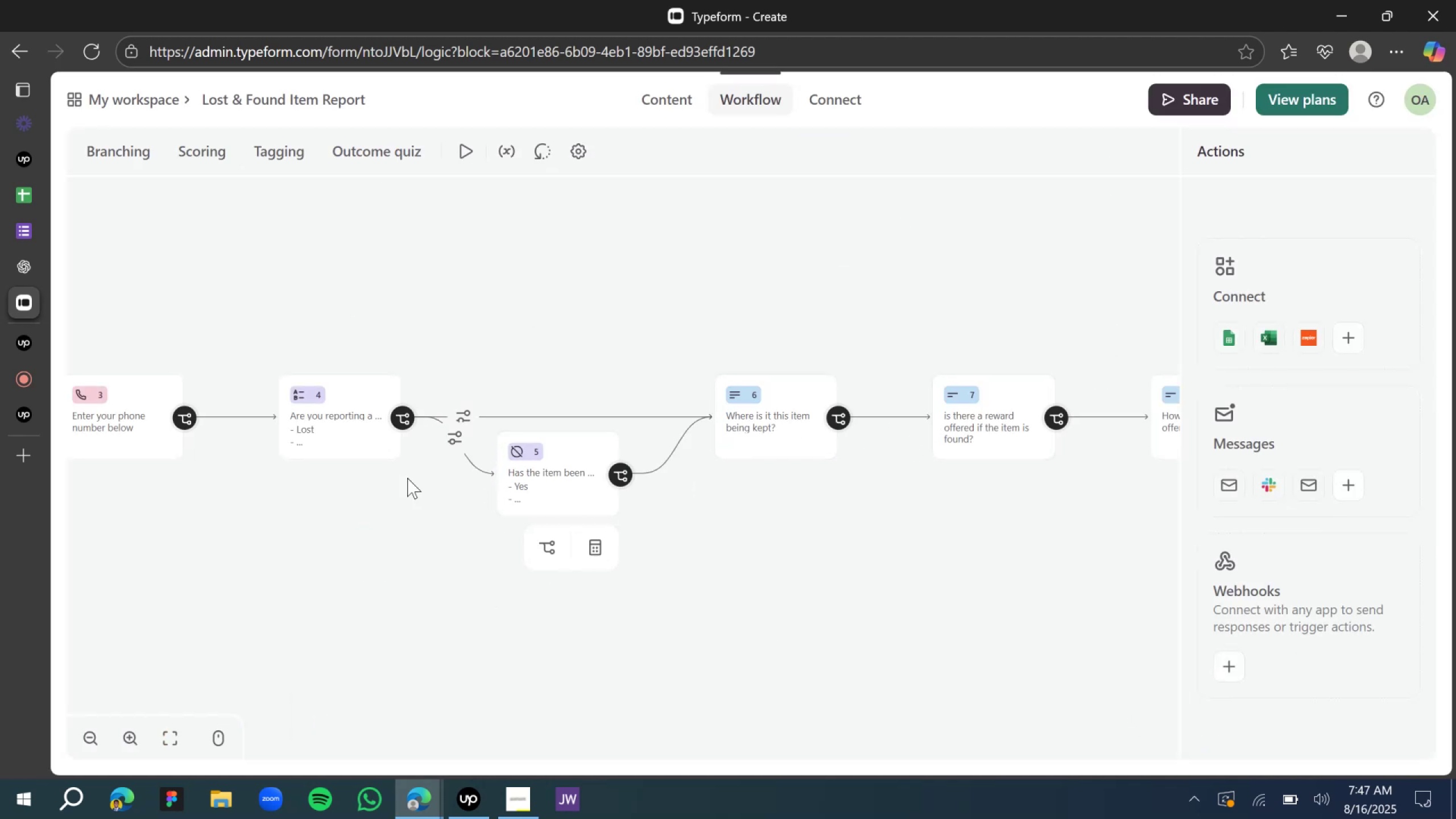 
wait(7.55)
 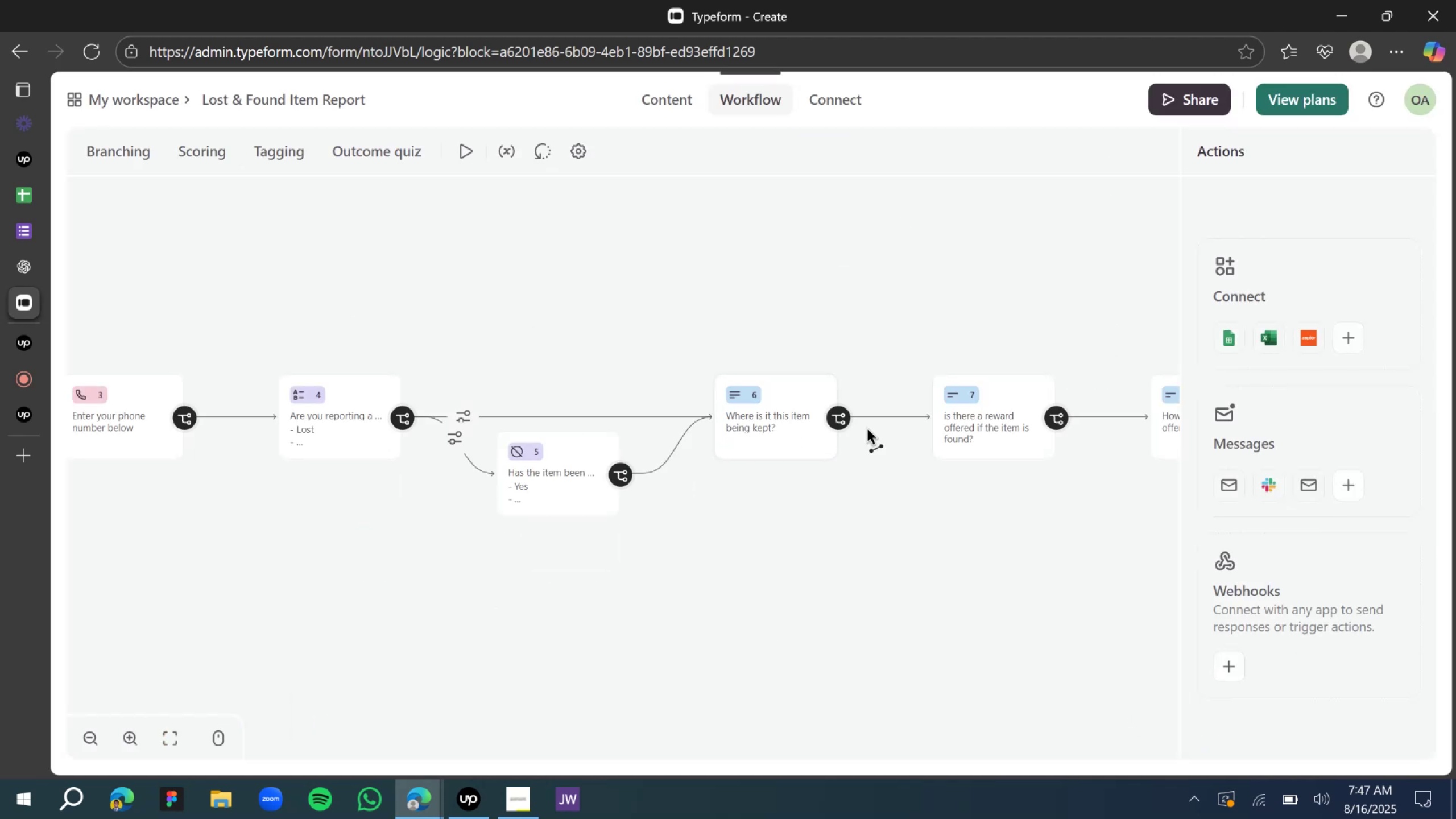 
mouse_move([805, 432])
 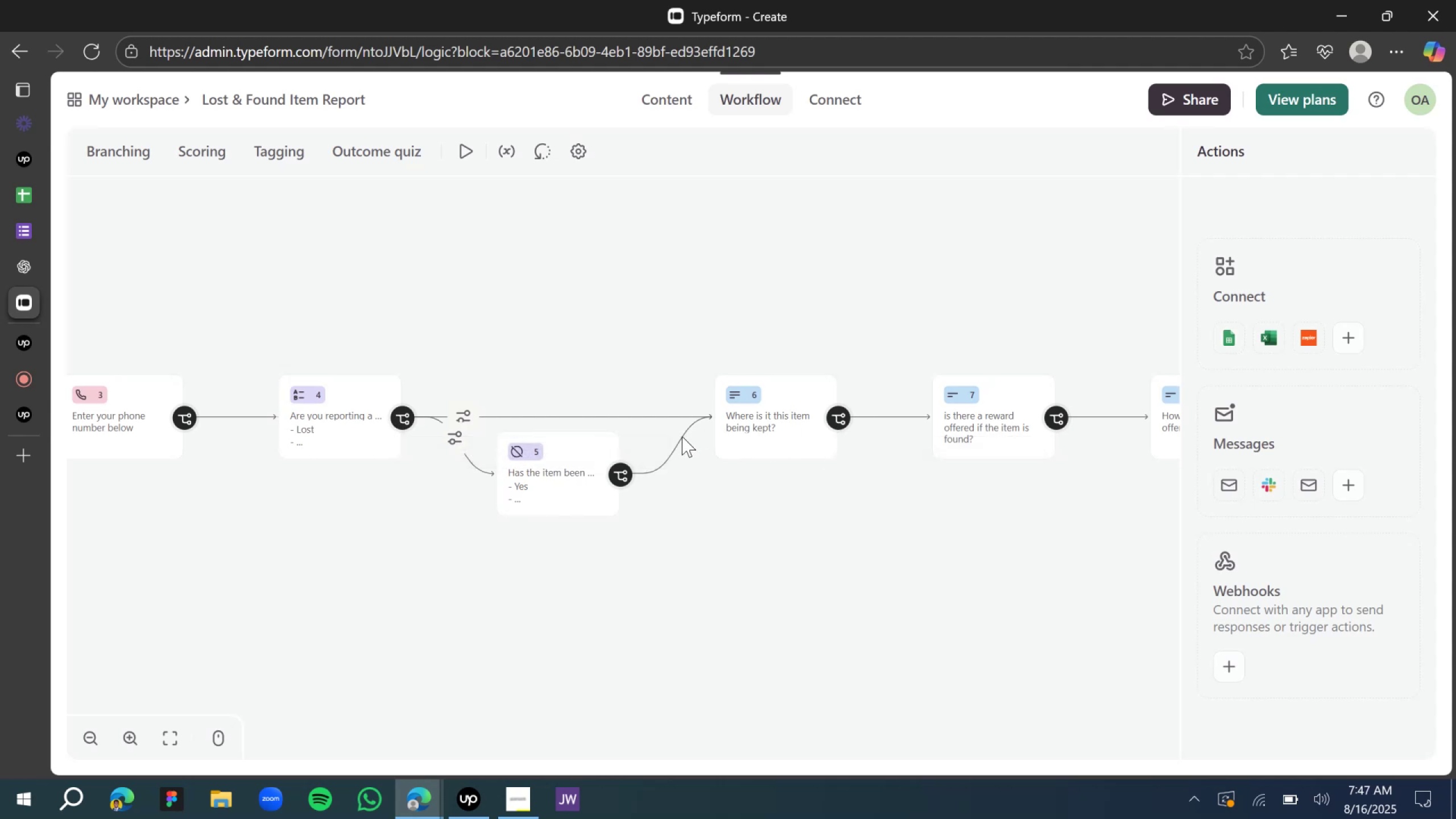 
hold_key(key=ShiftLeft, duration=0.53)
scroll: coordinate [682, 436], scroll_direction: down, amount: 1.0
 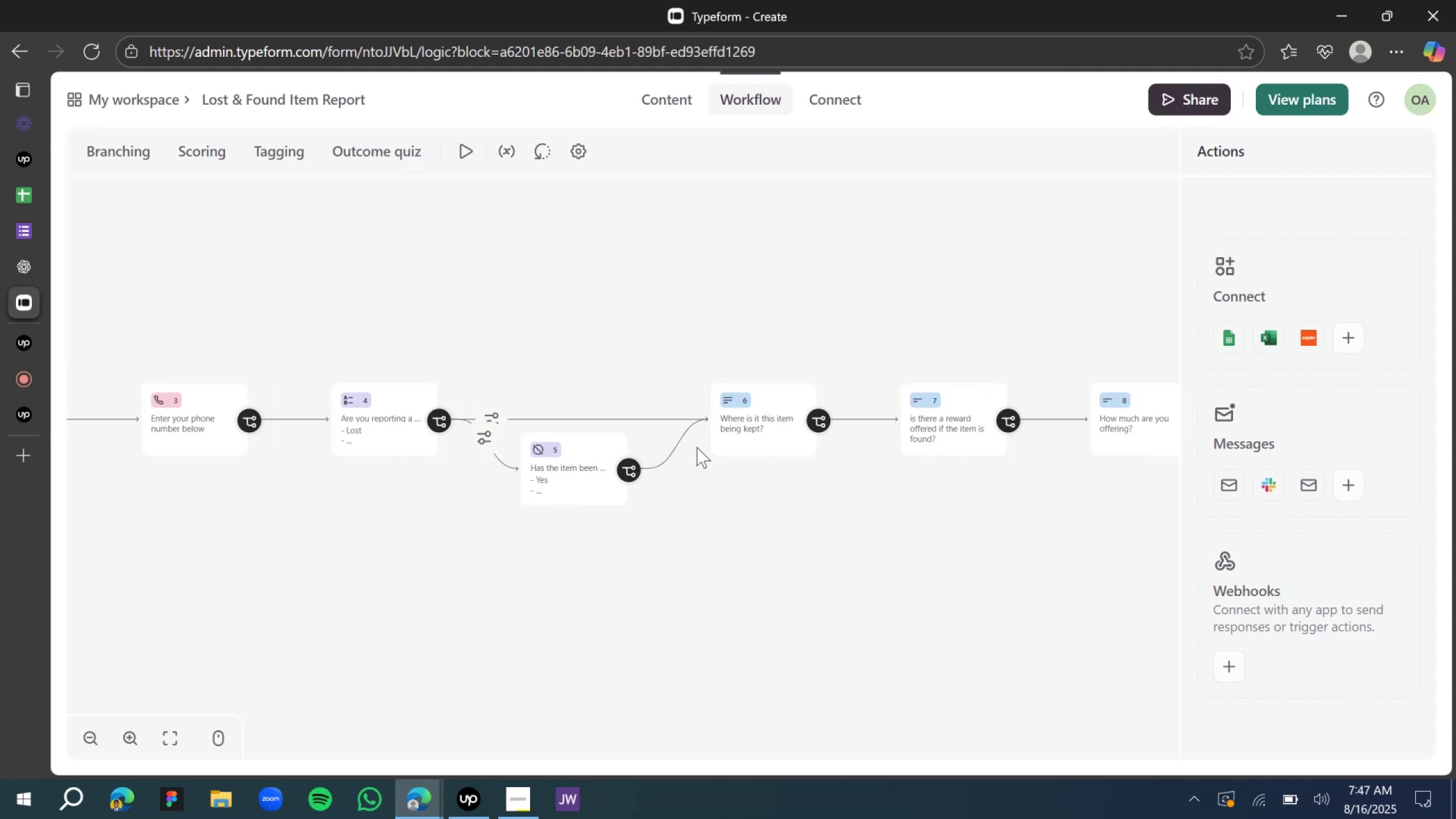 
hold_key(key=ControlLeft, duration=0.38)
scroll: coordinate [885, 468], scroll_direction: up, amount: 1.0
 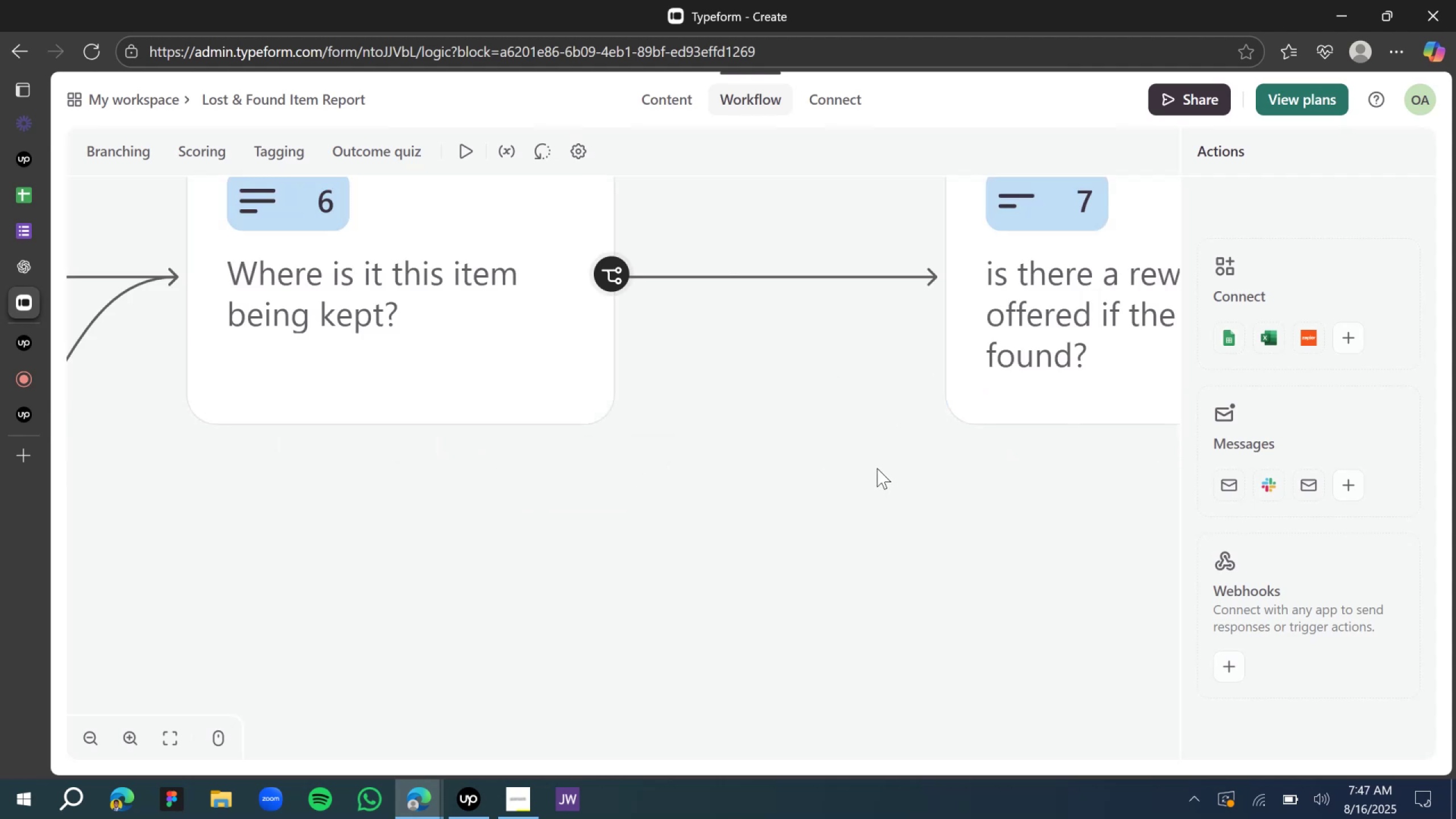 
hold_key(key=ControlLeft, duration=0.47)
scroll: coordinate [825, 442], scroll_direction: down, amount: 1.0
 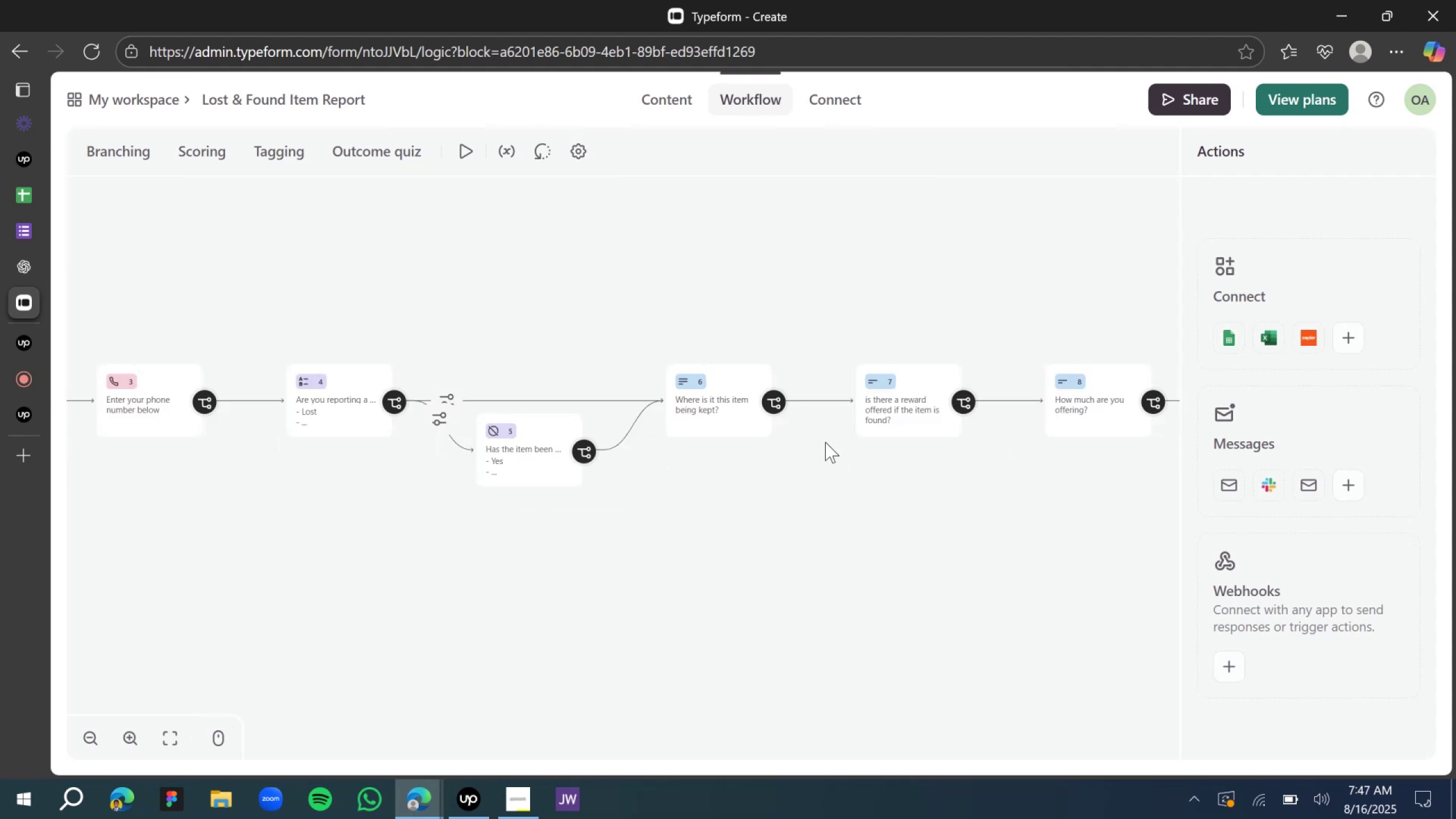 
left_click_drag(start_coordinate=[748, 447], to_coordinate=[563, 436])
 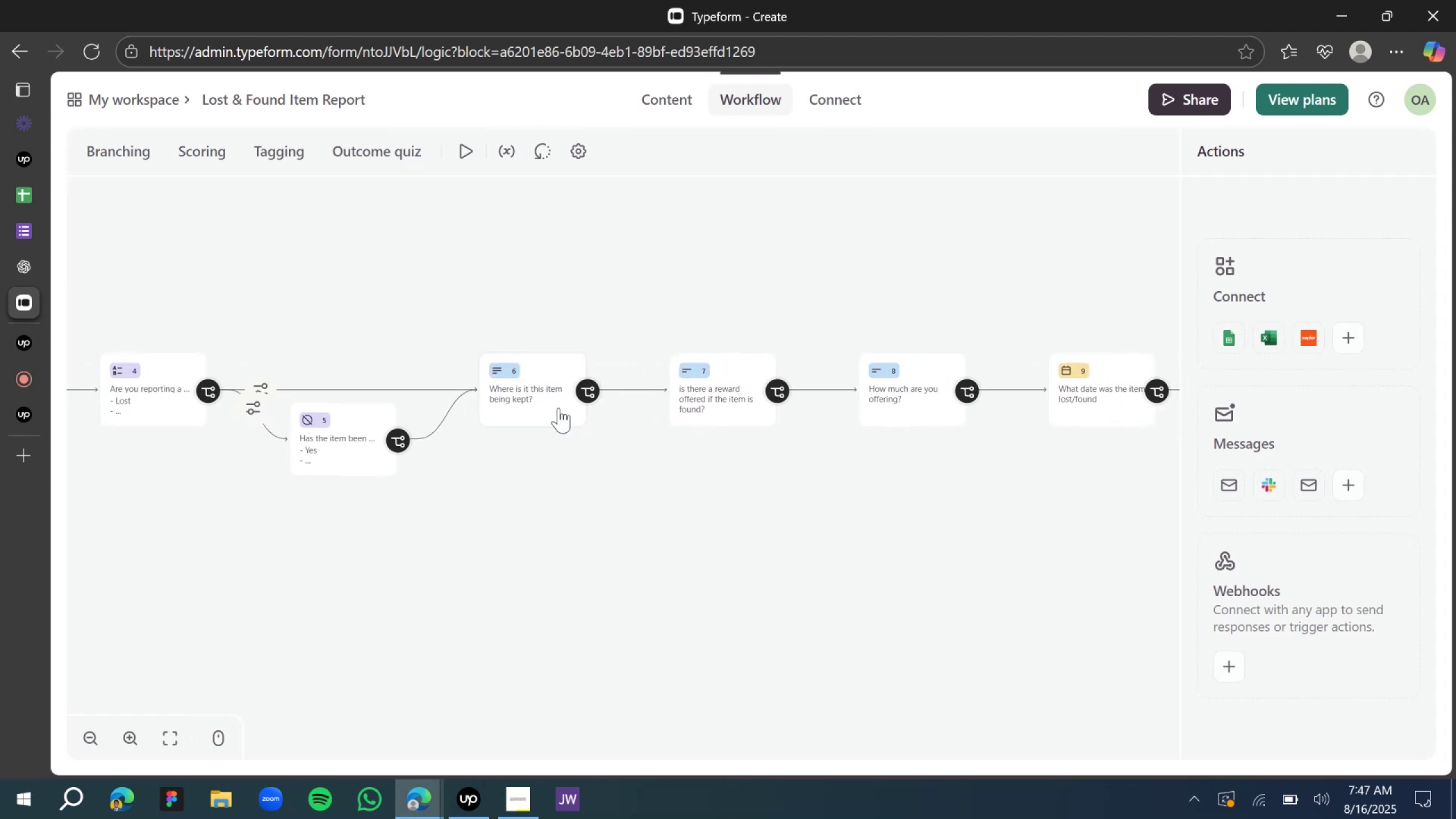 
left_click_drag(start_coordinate=[544, 395], to_coordinate=[903, 512])
 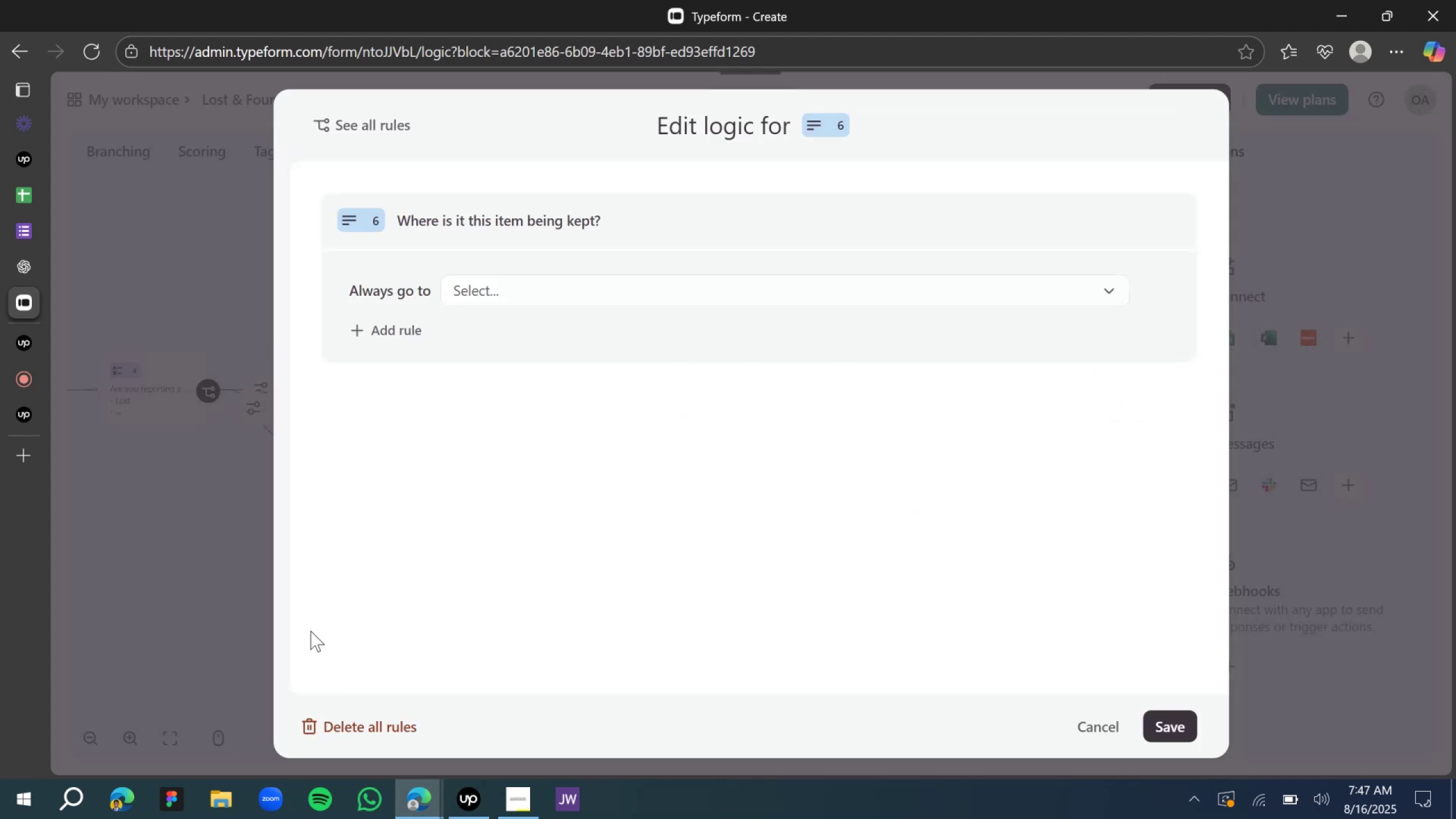 
left_click([1077, 726])
 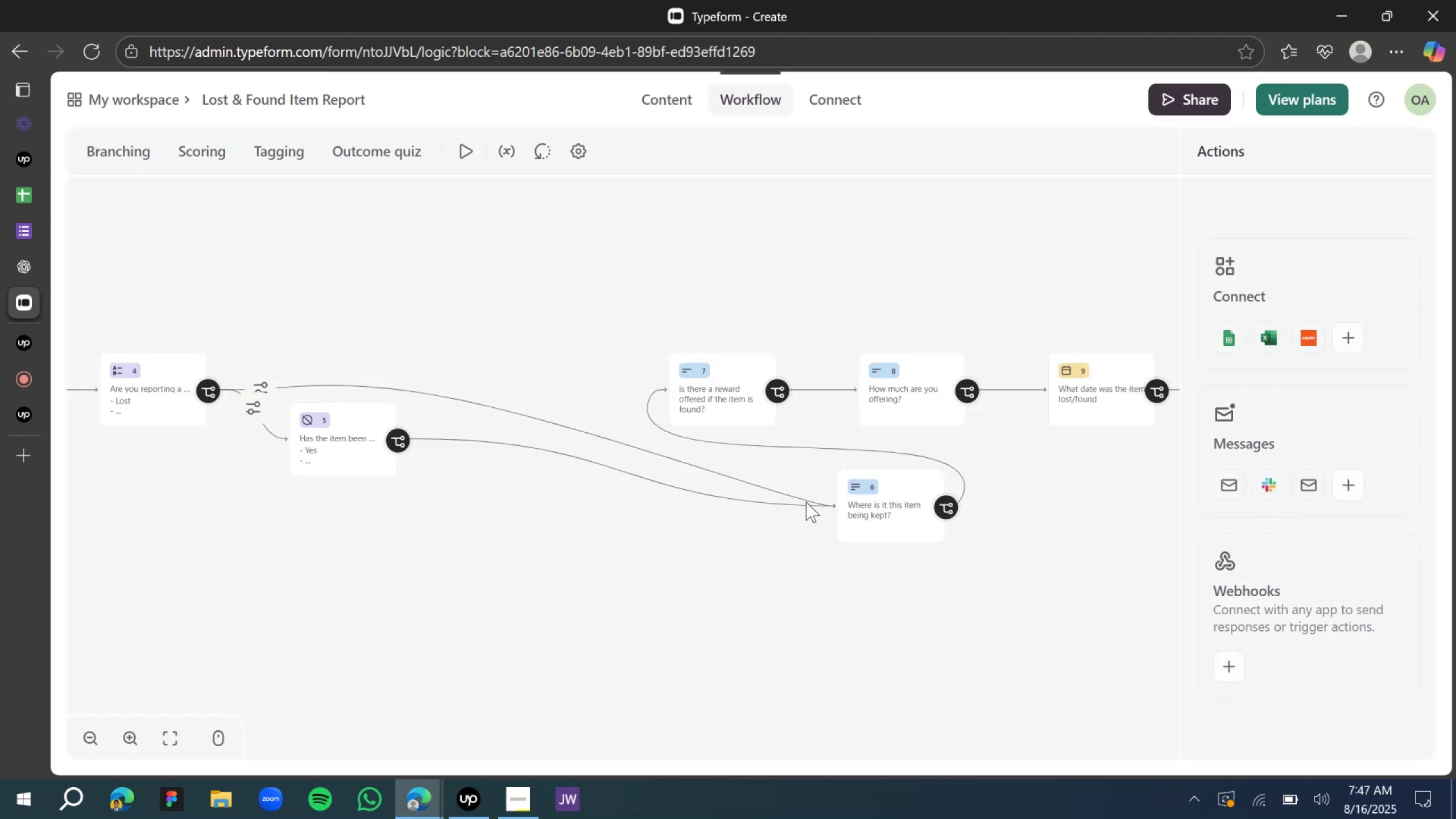 
left_click_drag(start_coordinate=[858, 496], to_coordinate=[507, 379])
 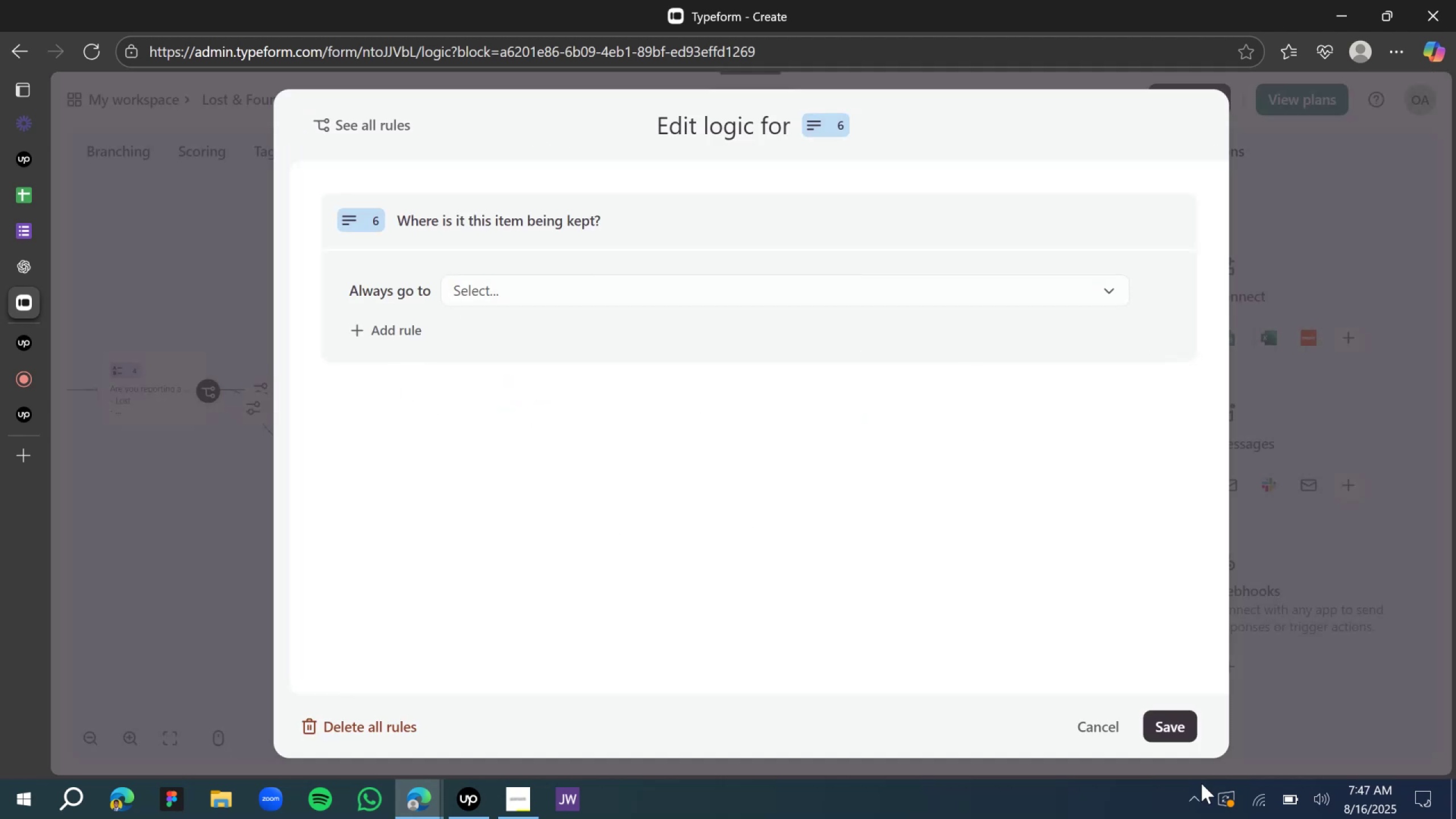 
left_click([1110, 729])
 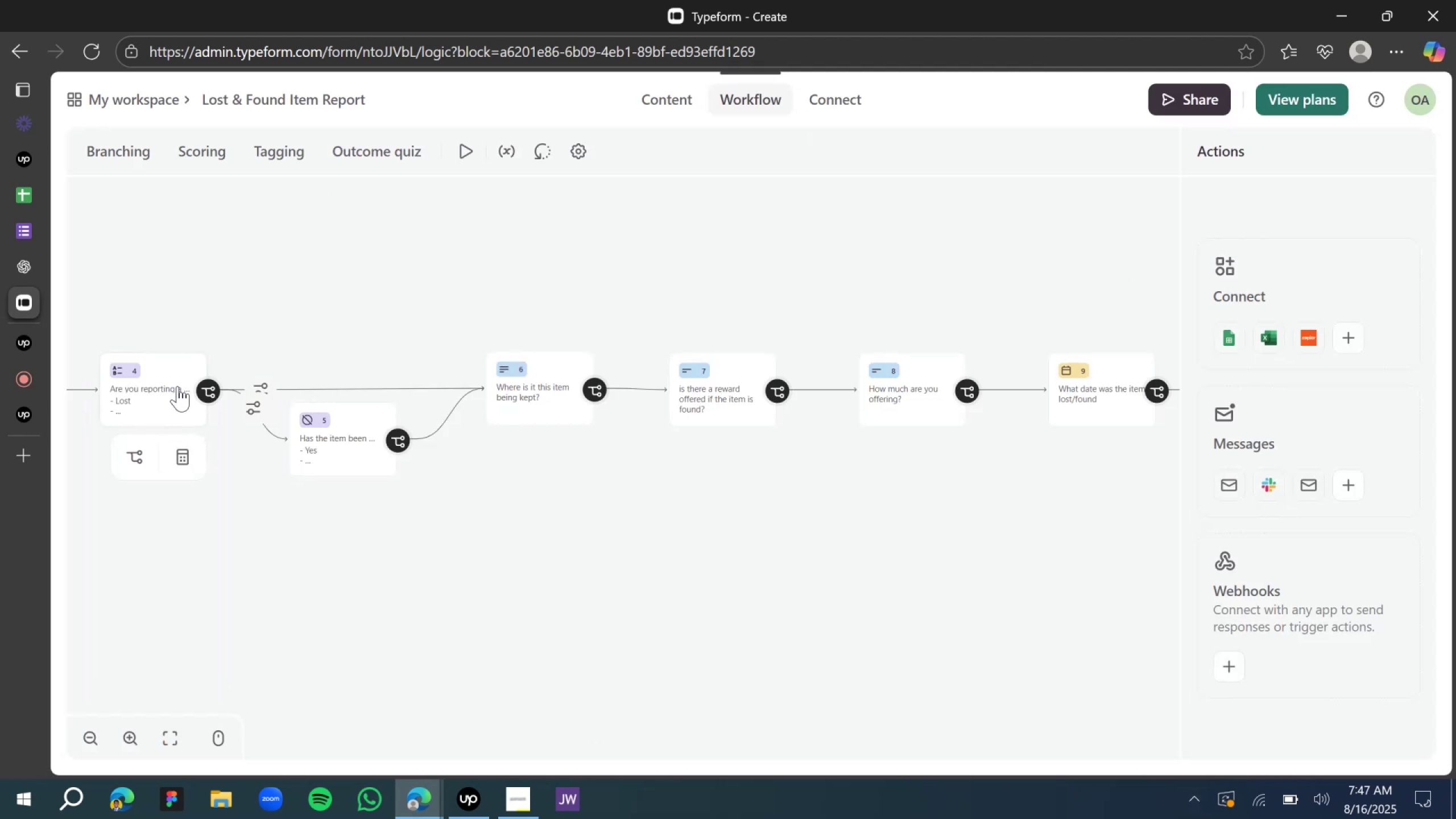 
mouse_move([293, 434])
 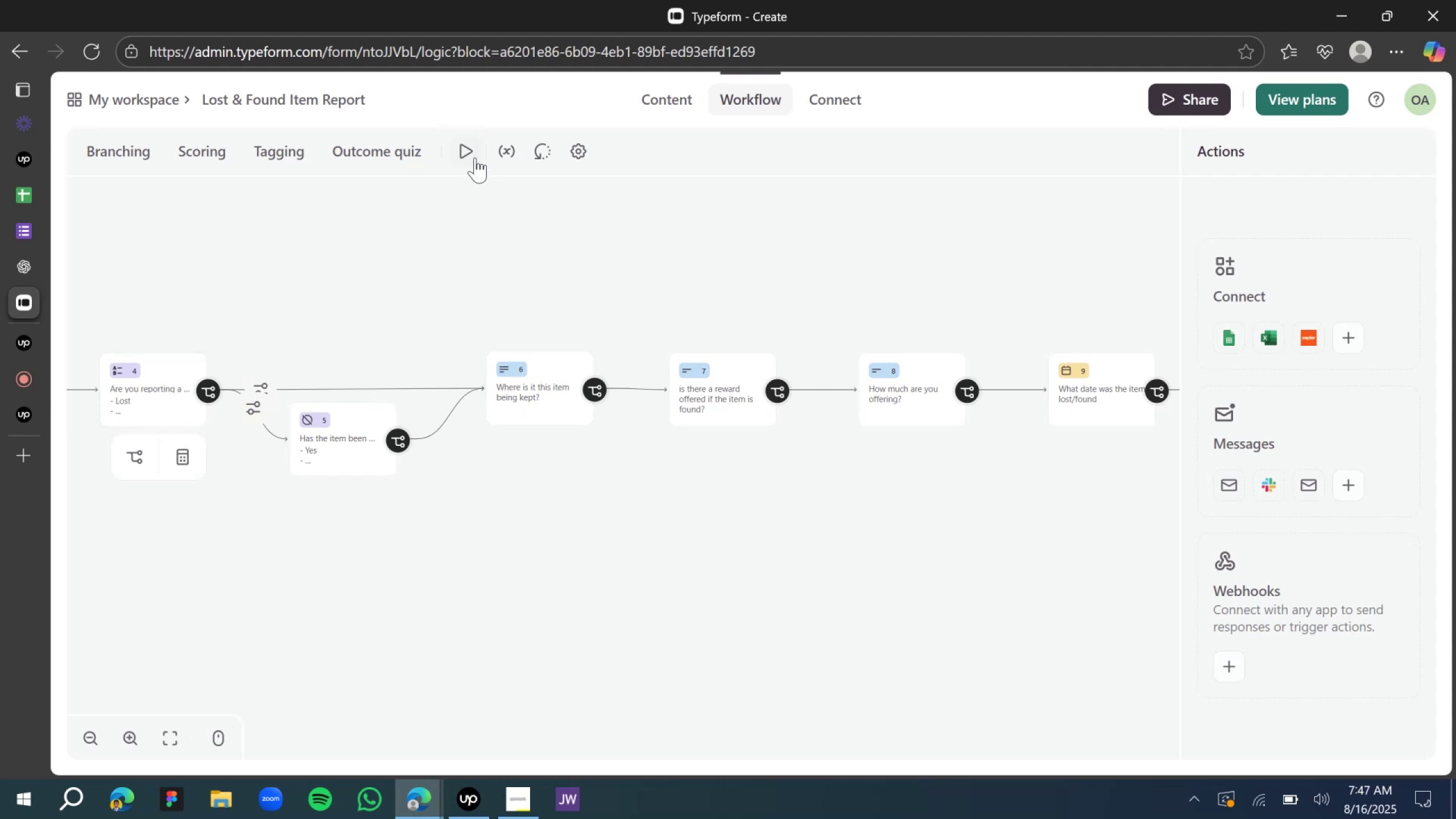 
wait(10.78)
 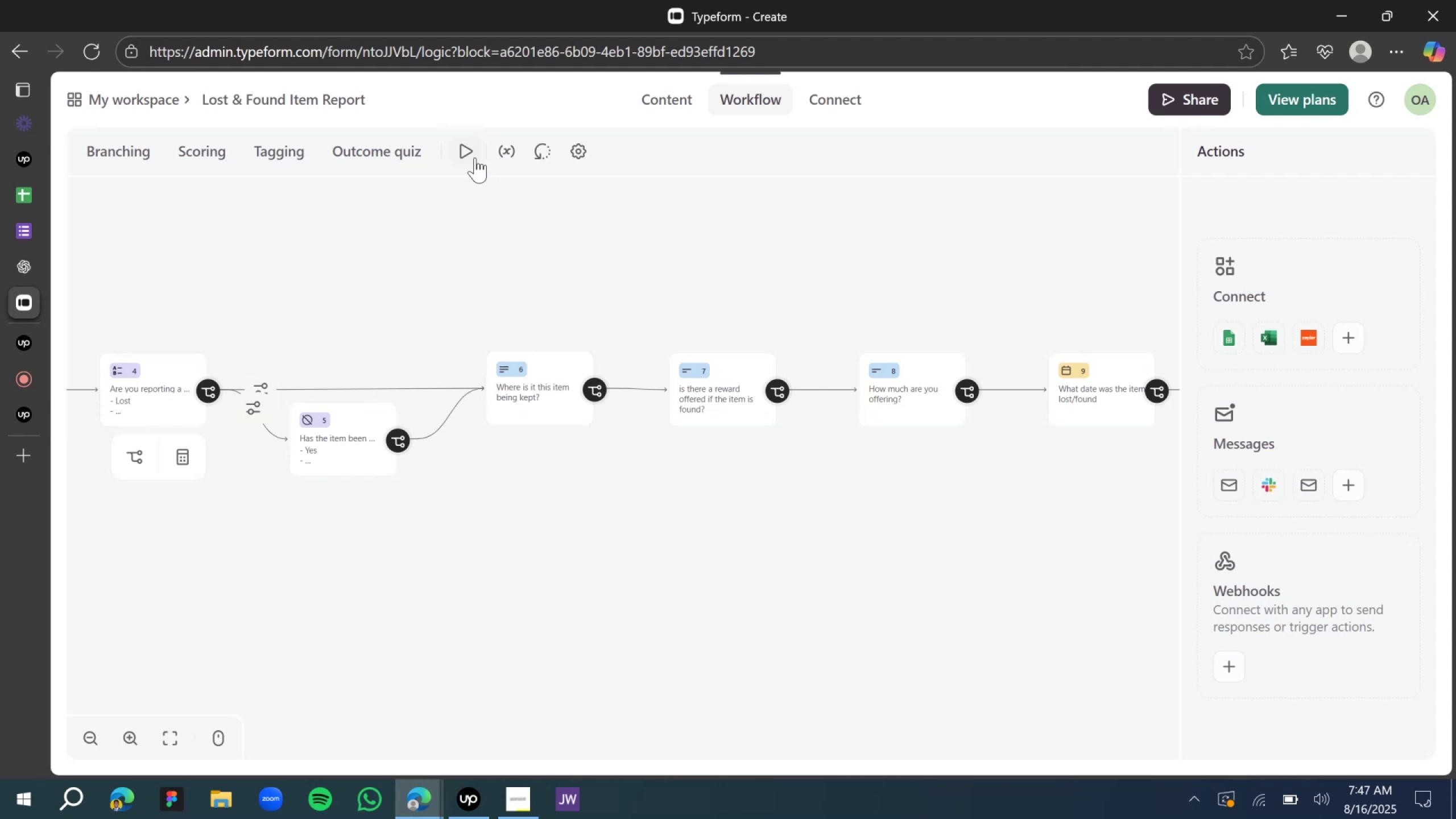 
type(yemi benson)
 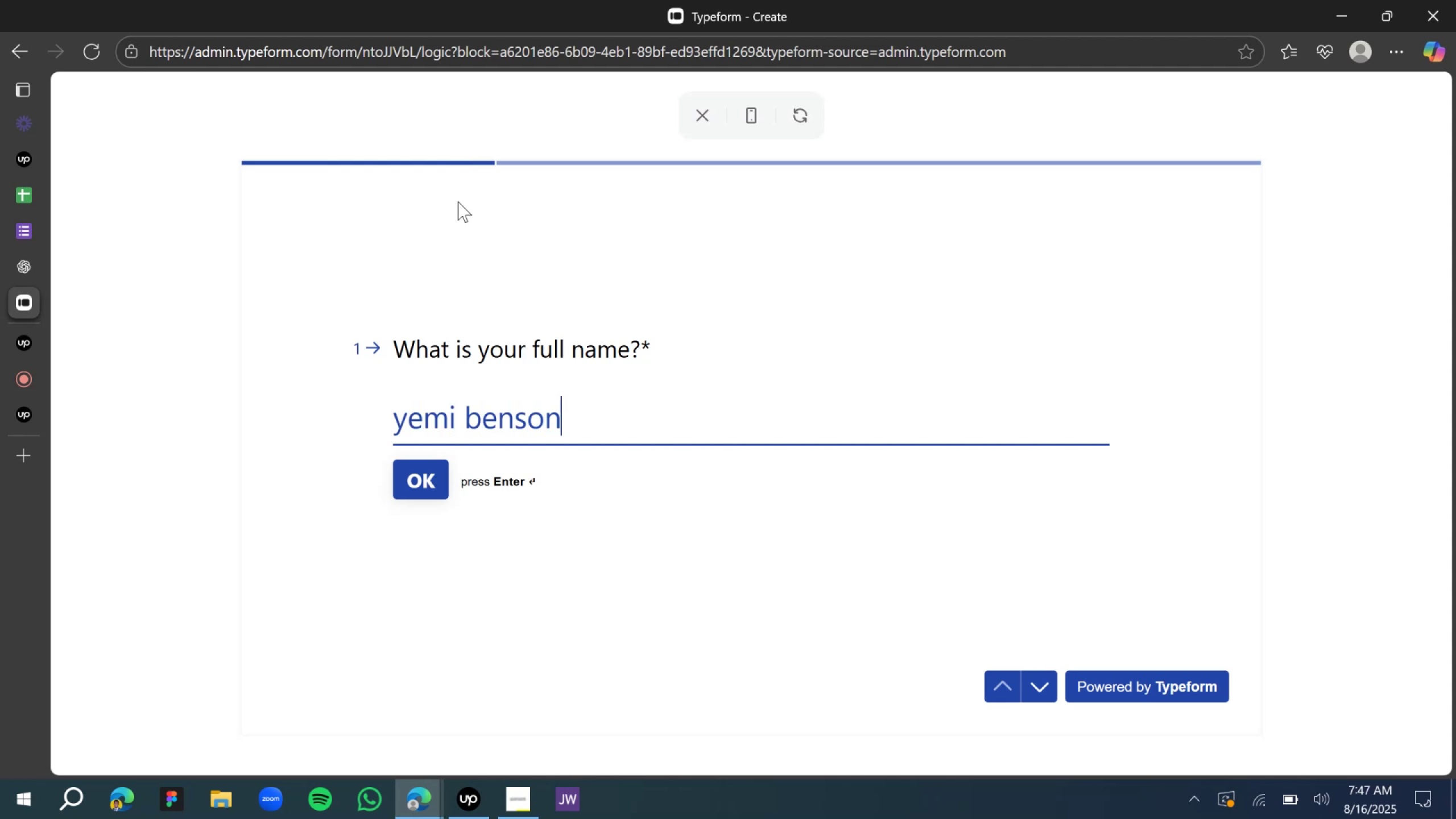 
key(Enter)
 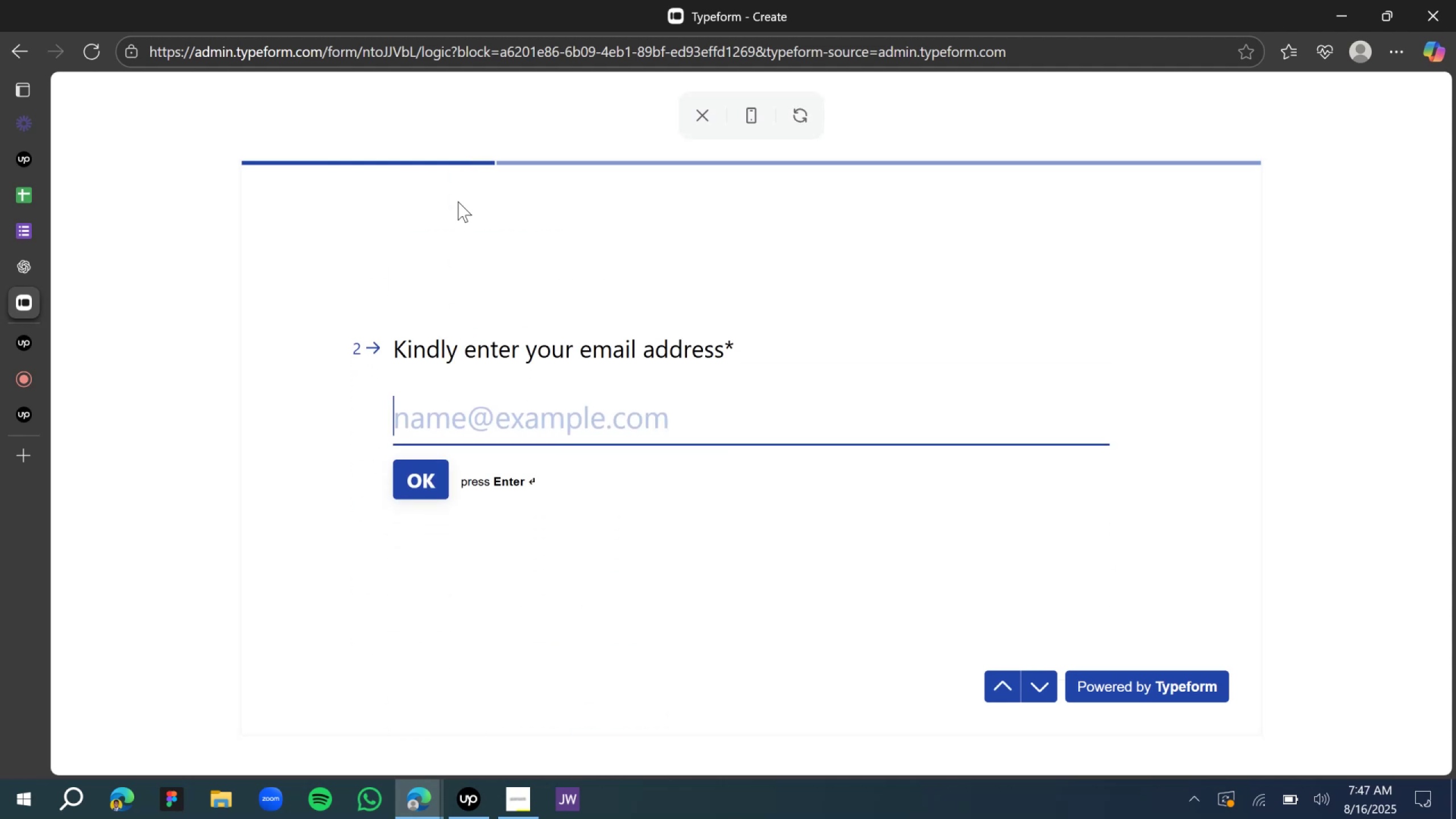 
type(yemib@gmail.com)
 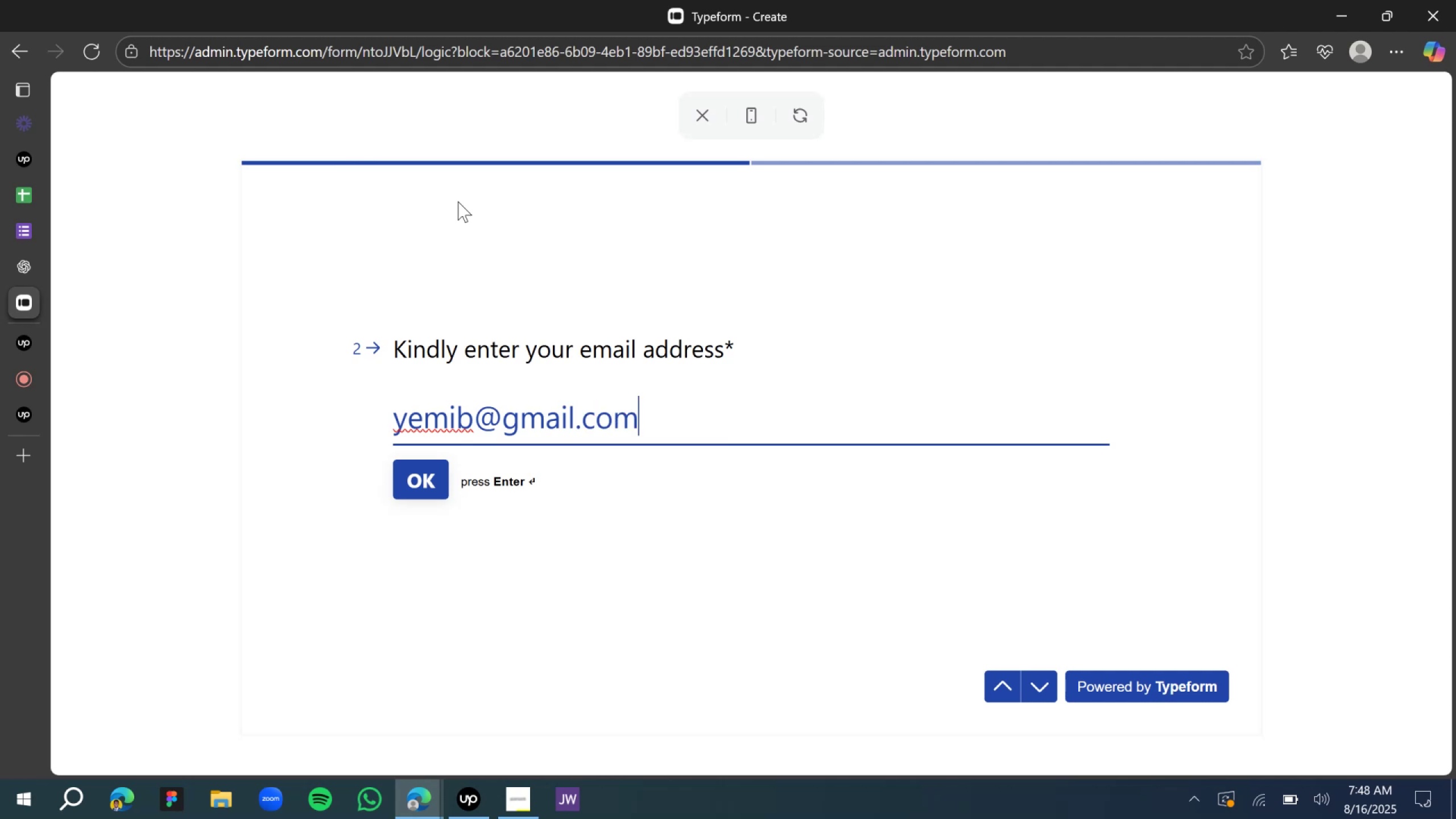 
left_click([413, 486])
 